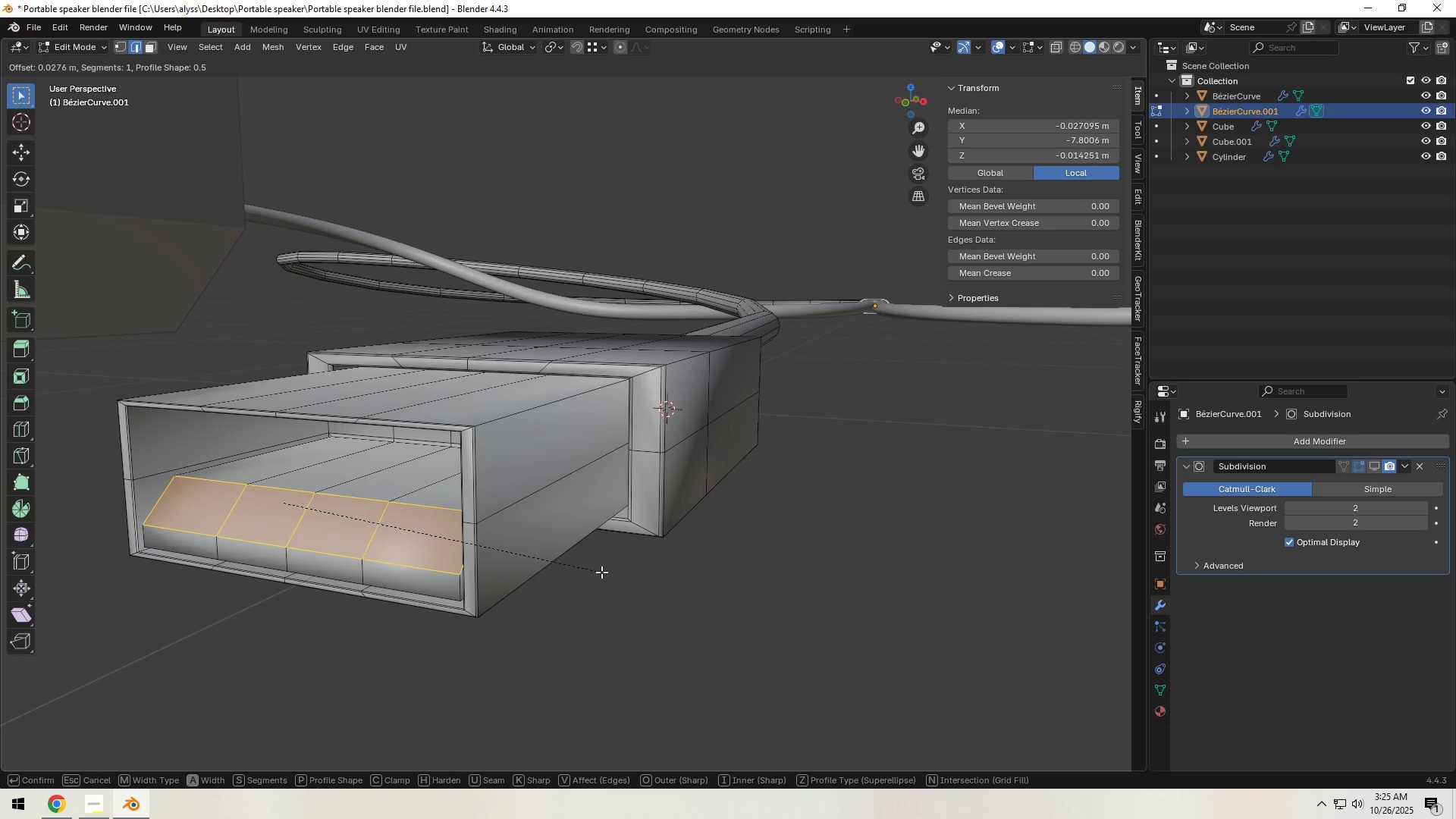 
left_click([602, 572])
 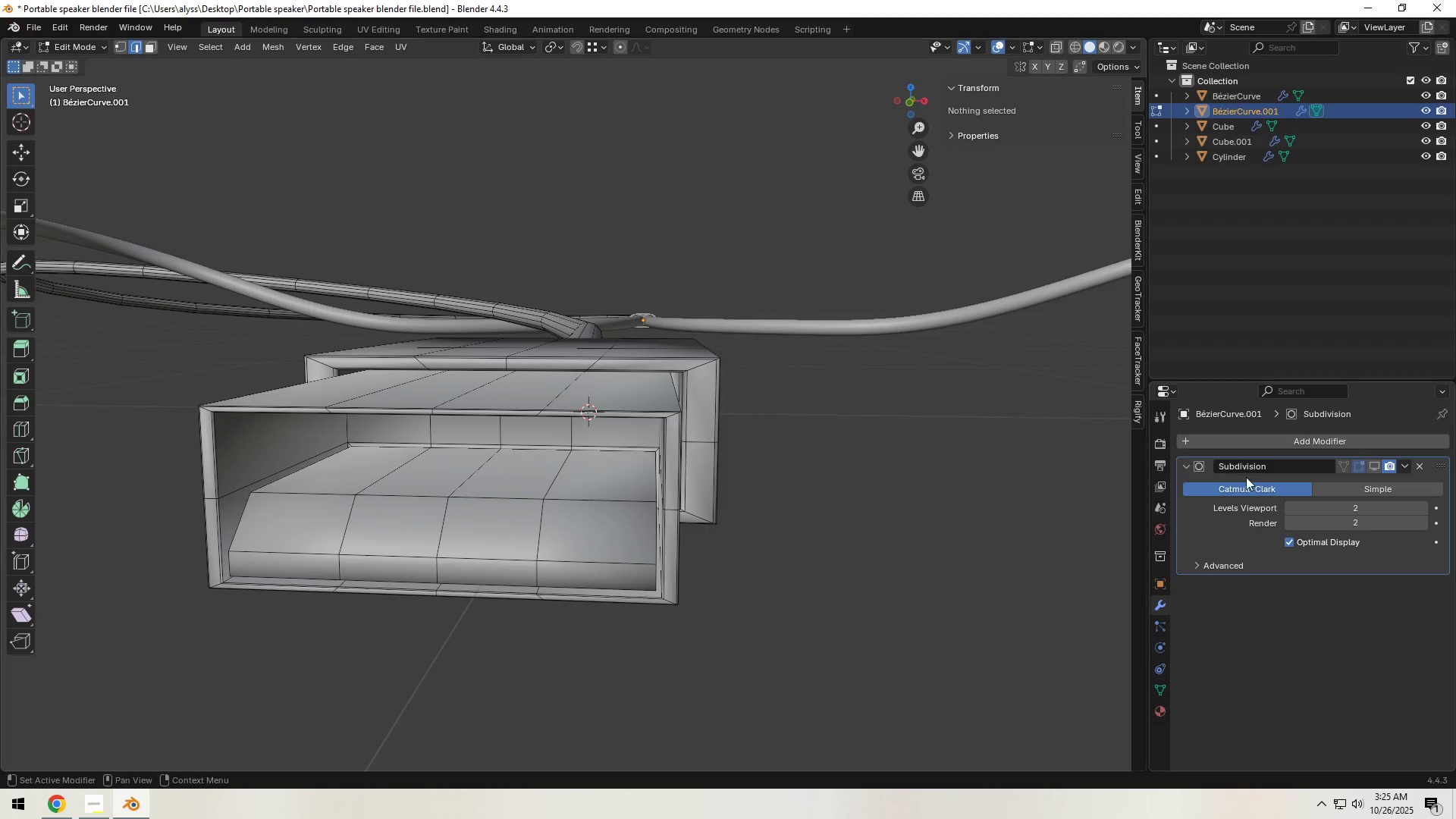 
left_click([1378, 470])
 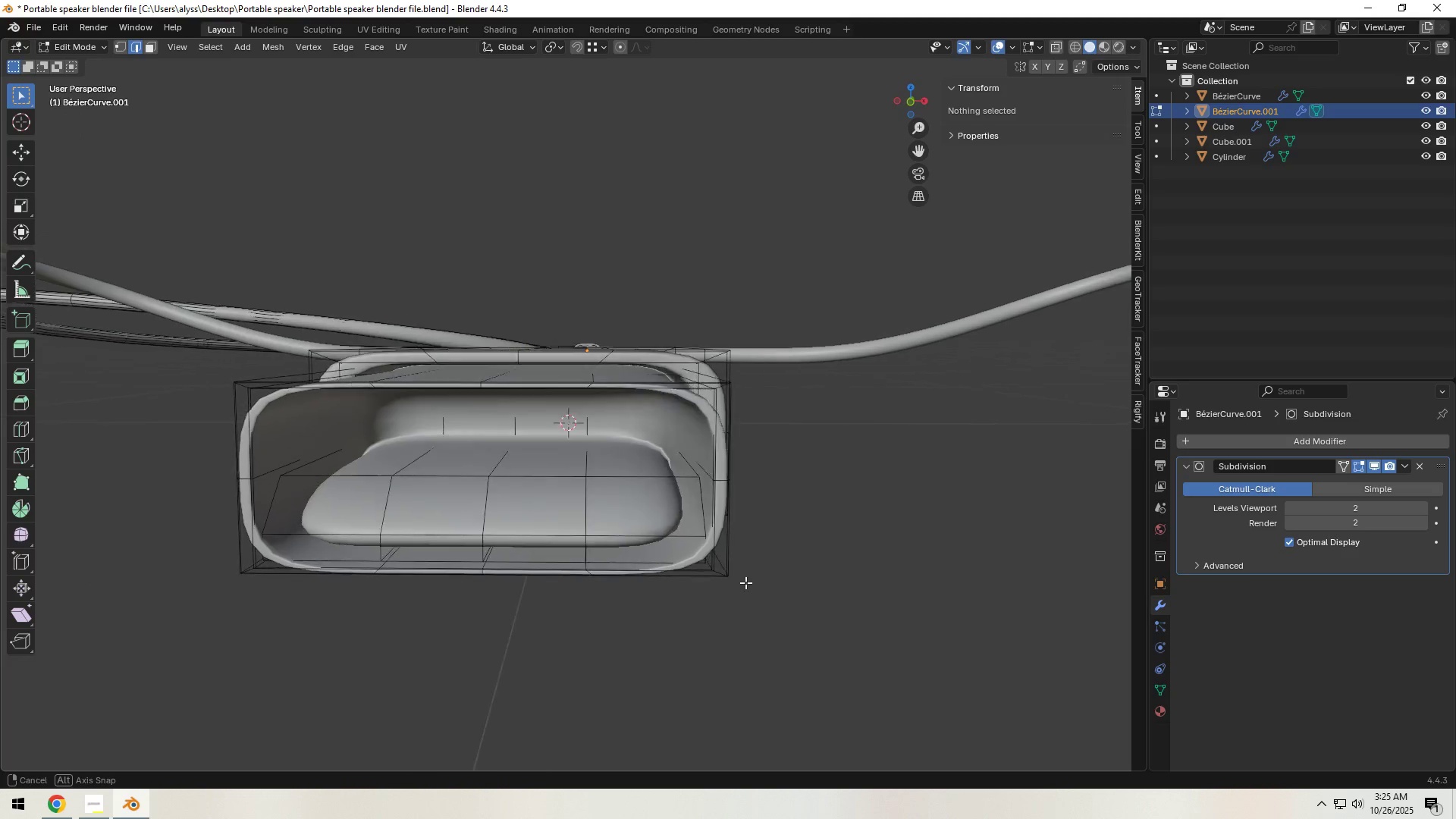 
scroll: coordinate [749, 581], scroll_direction: down, amount: 2.0
 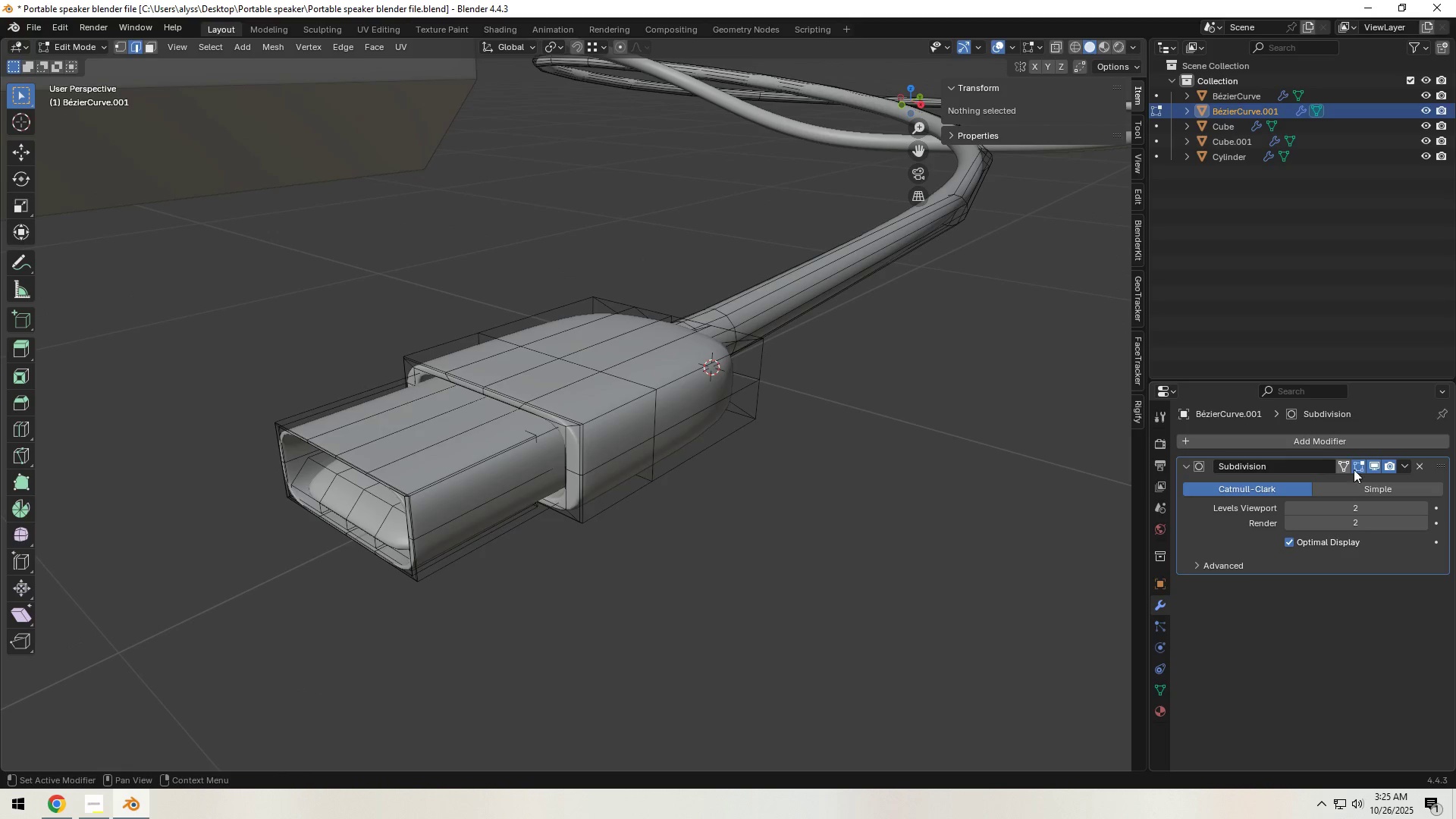 
left_click([1376, 469])
 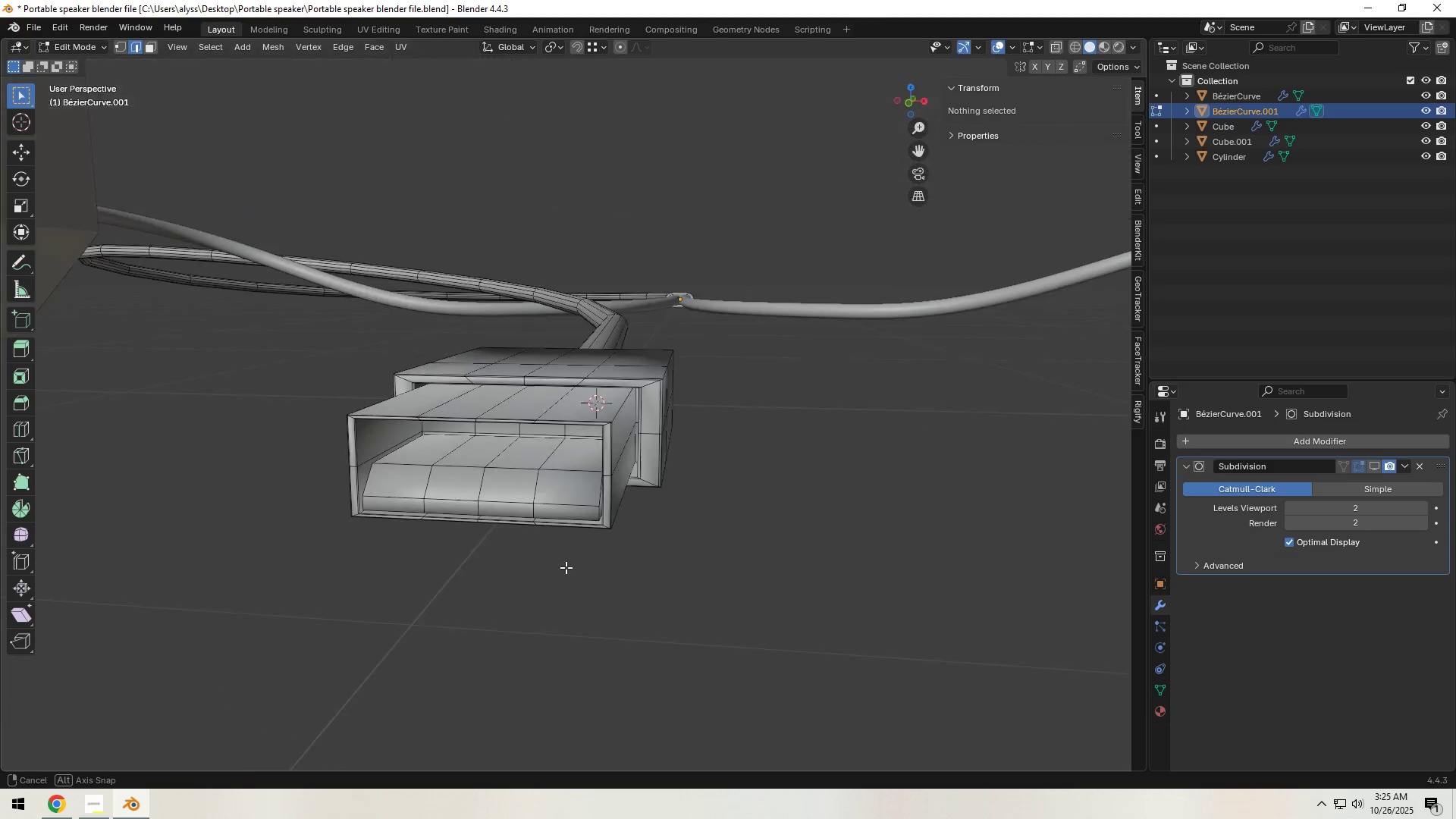 
scroll: coordinate [560, 569], scroll_direction: up, amount: 2.0
 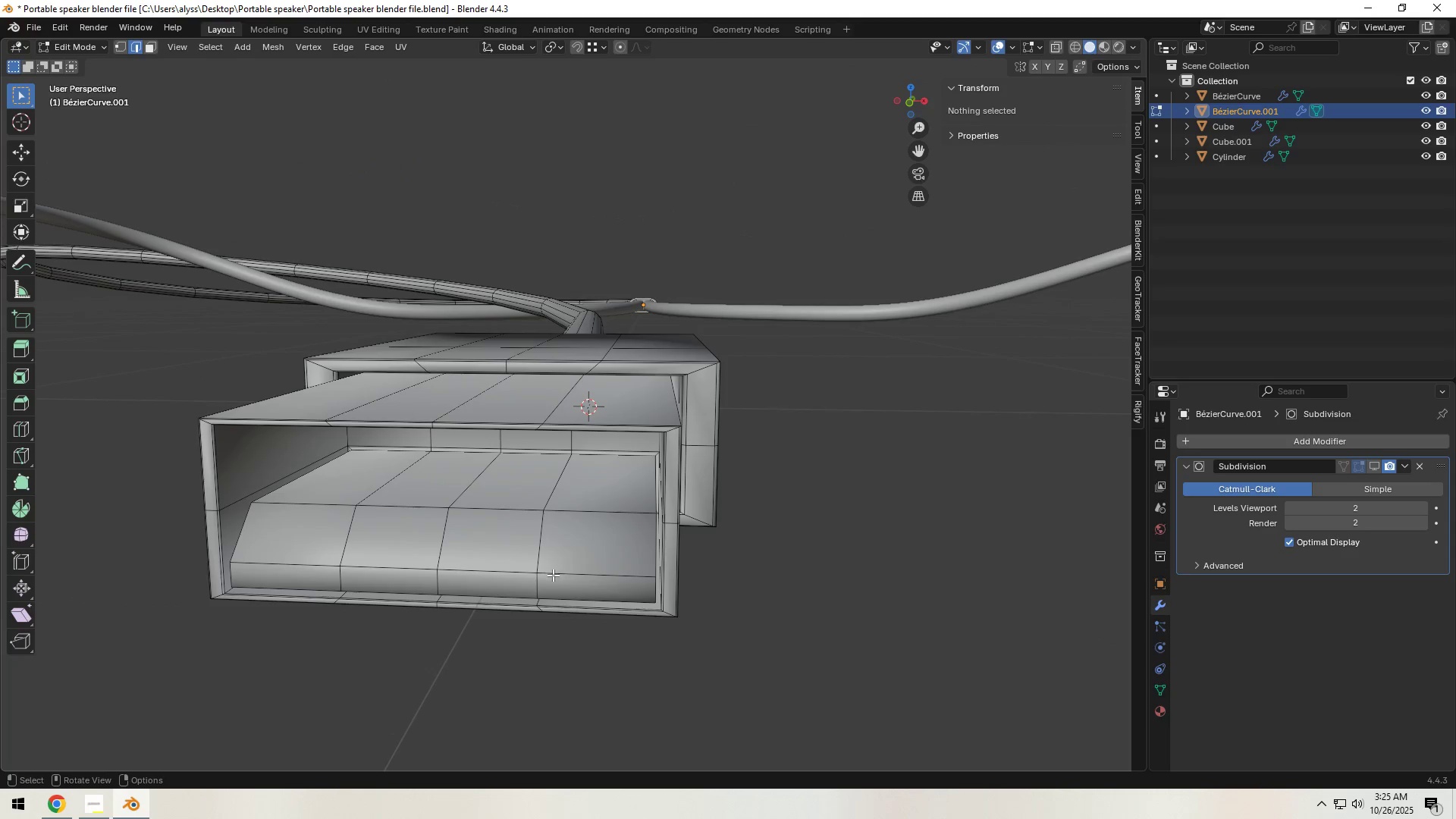 
key(Shift+ShiftLeft)
 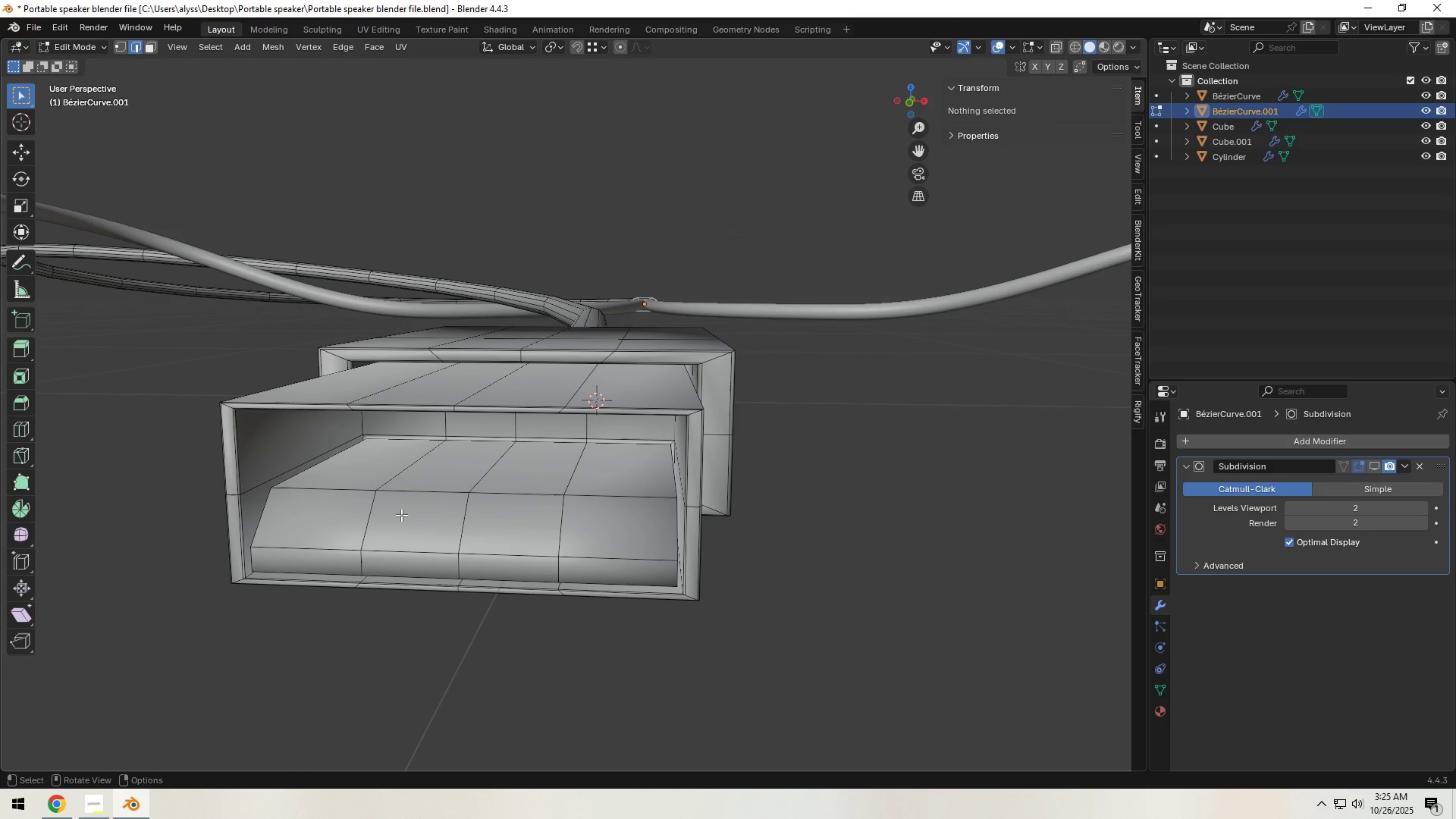 
hold_key(key=AltLeft, duration=2.9)
left_click([406, 498])
 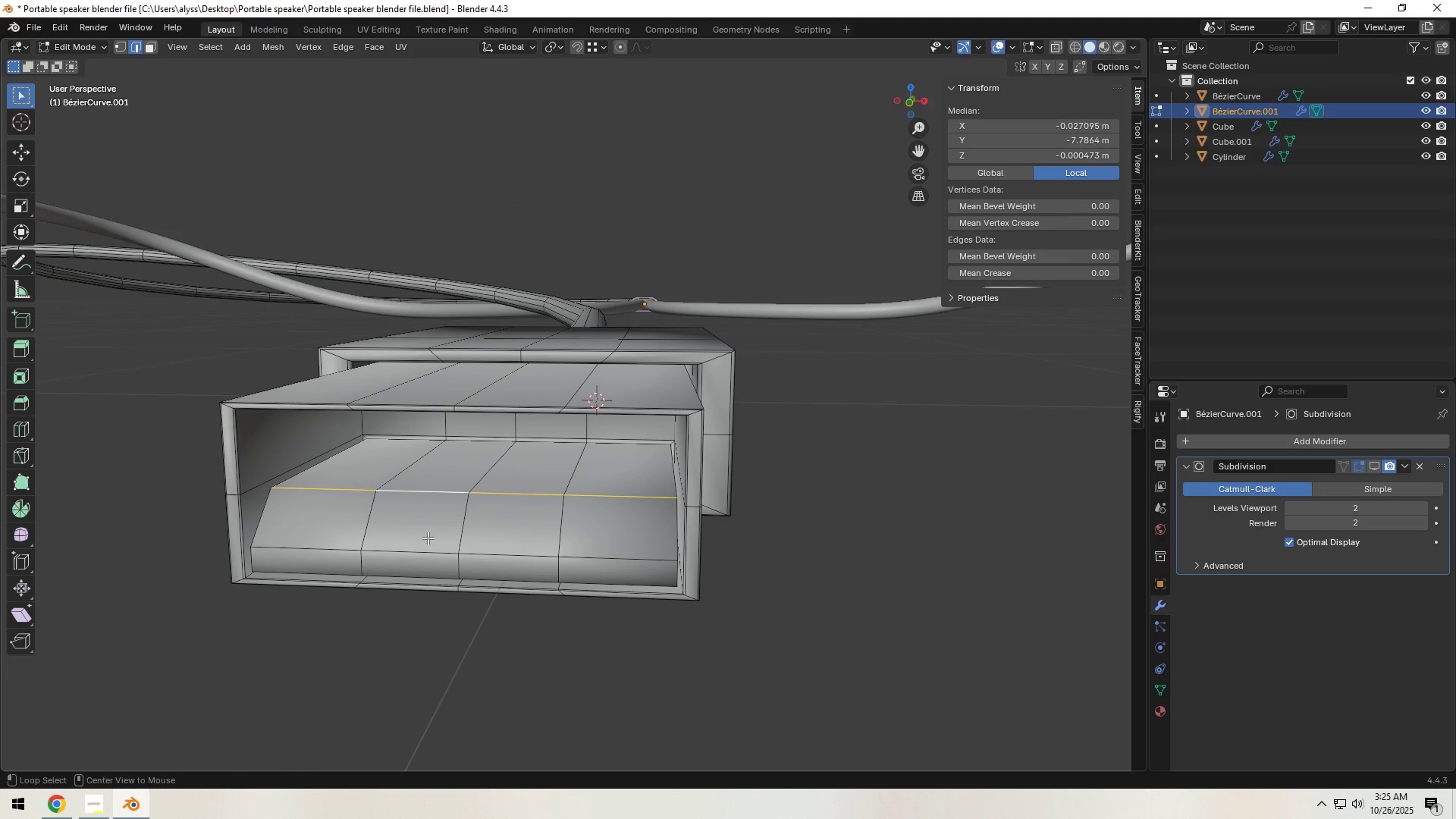 
hold_key(key=ShiftLeft, duration=1.5)
left_click([429, 556])
 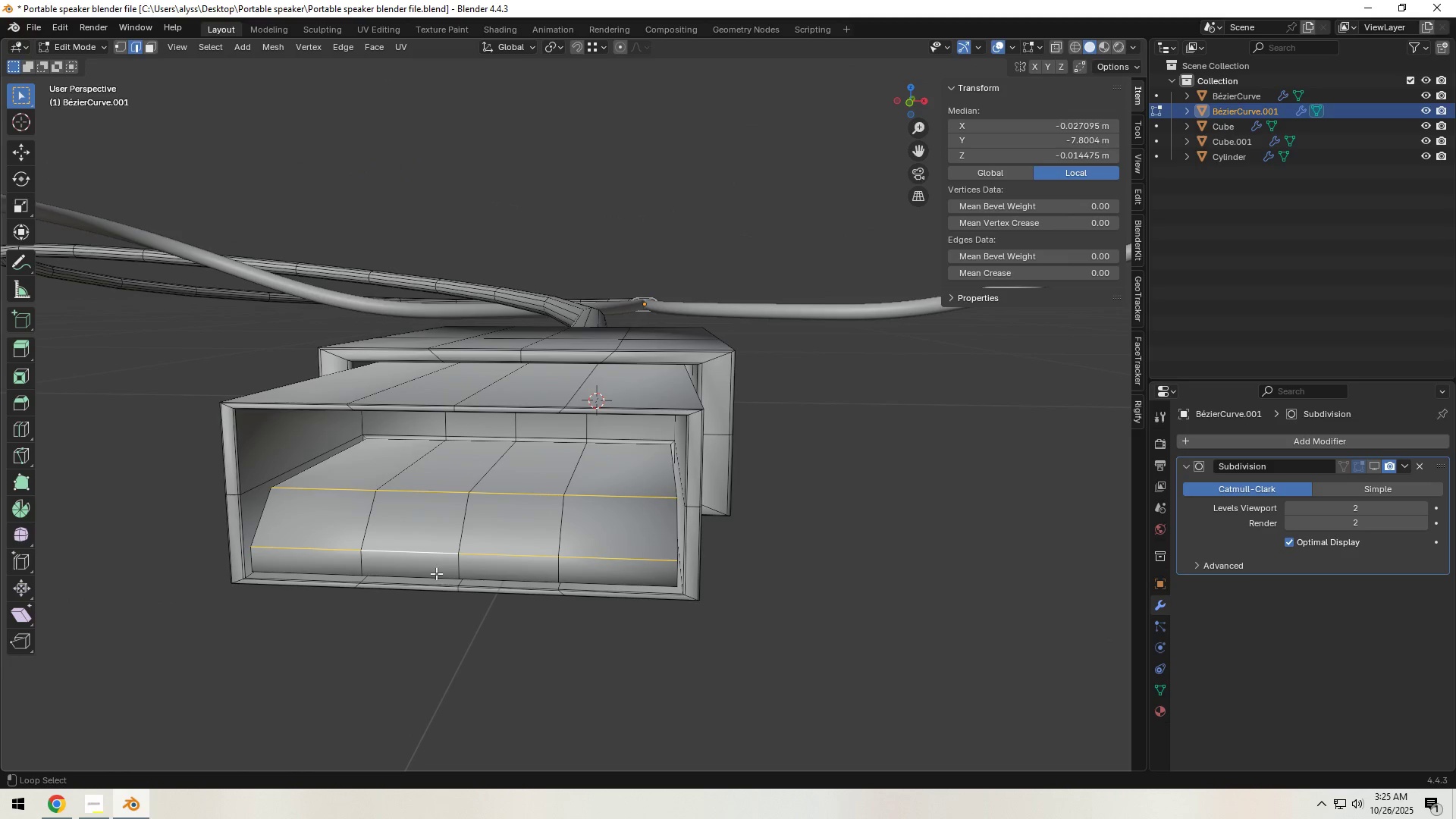 
left_click([436, 573])
 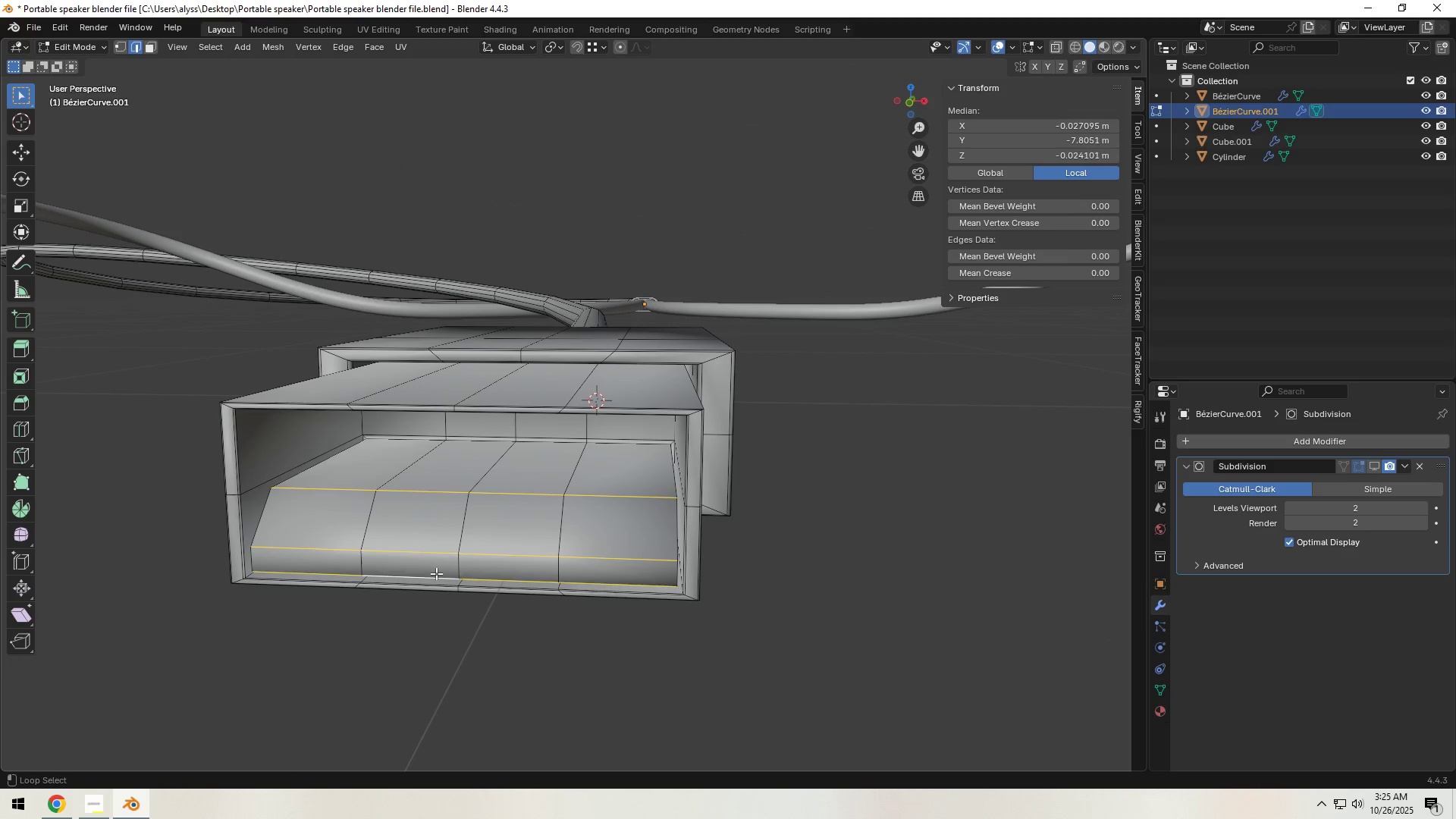 
hold_key(key=ShiftLeft, duration=0.4)
 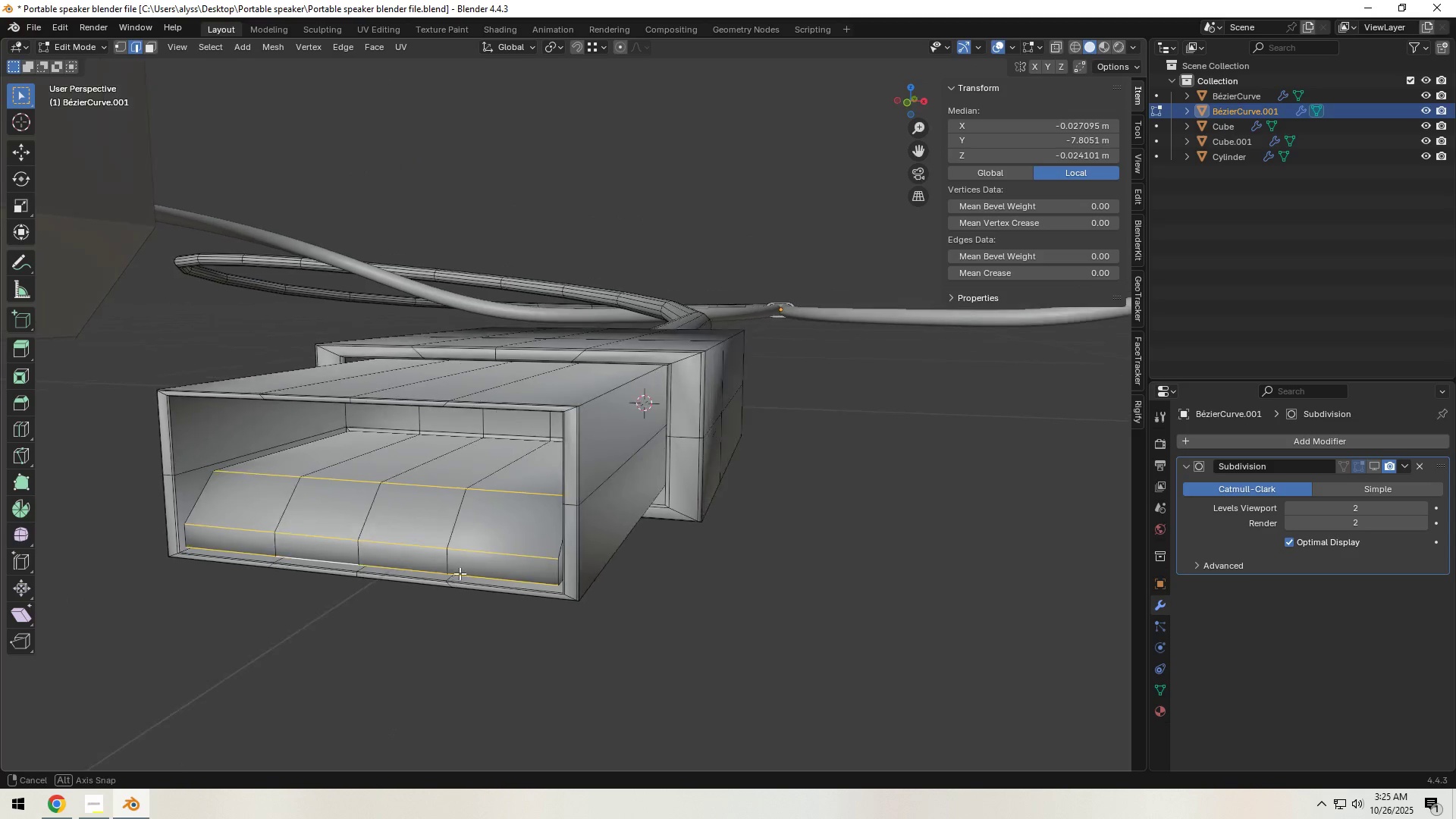 
scroll: coordinate [520, 574], scroll_direction: up, amount: 1.0
 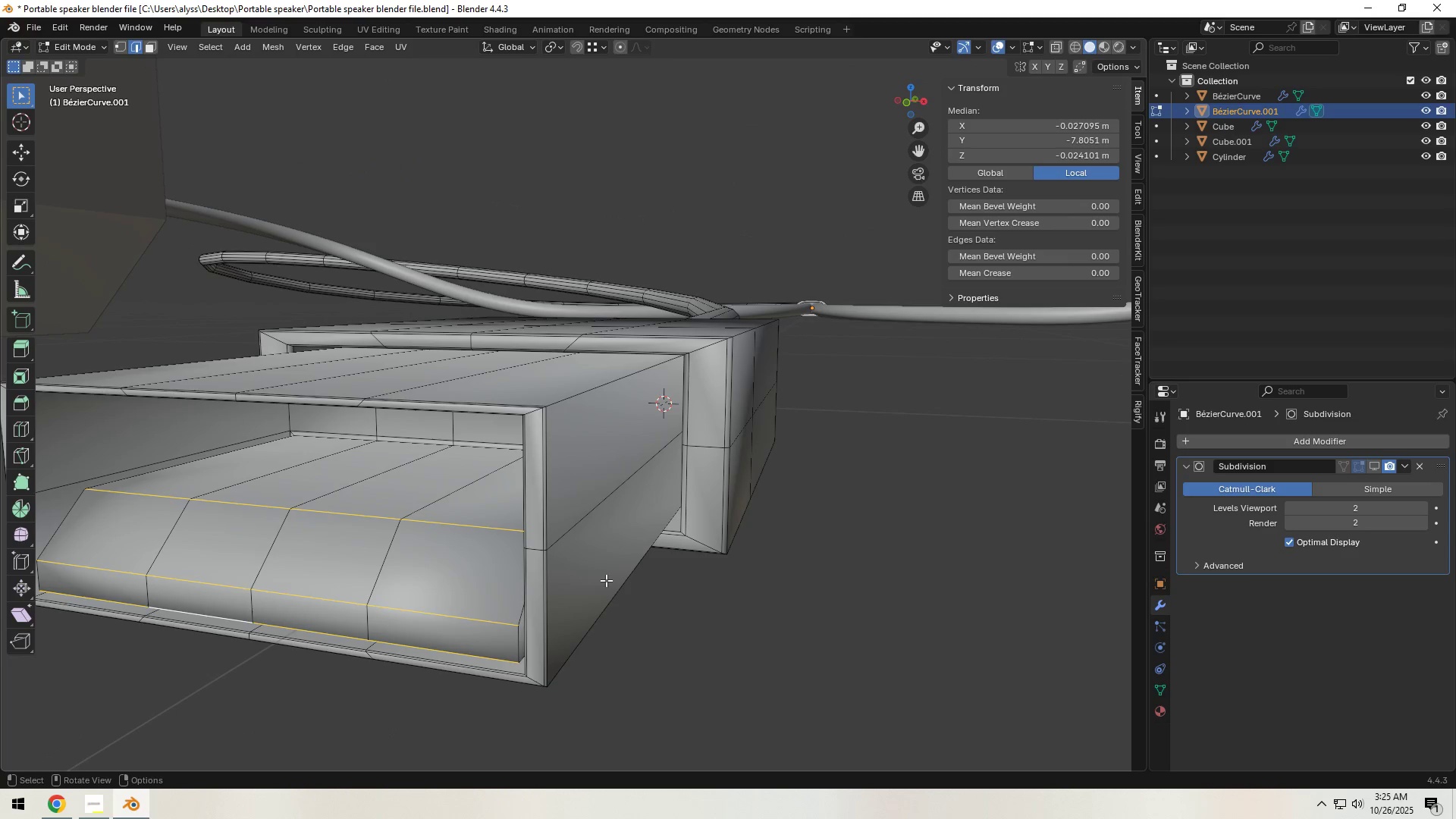 
key(Control+B)
 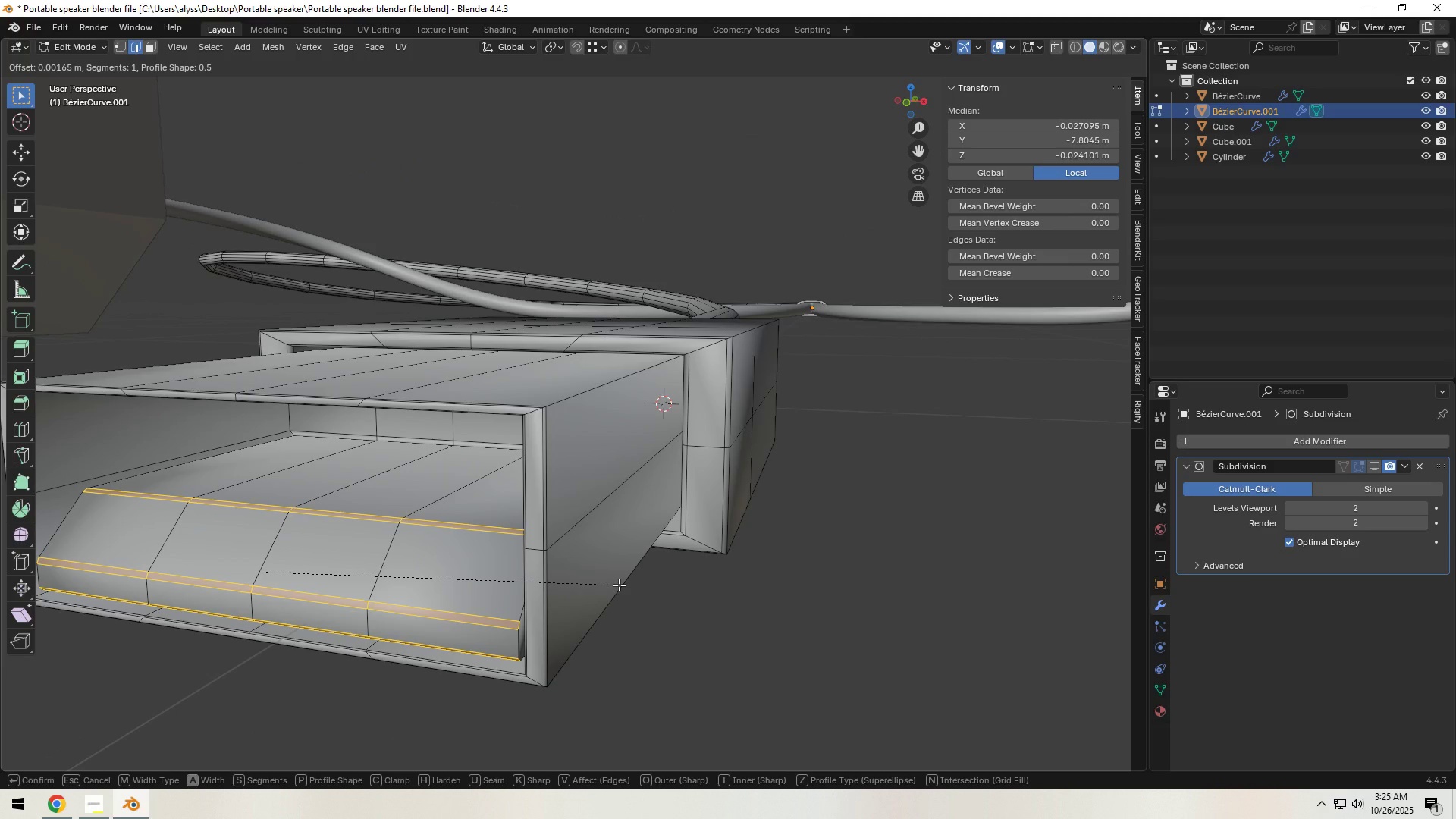 
left_click([619, 585])
 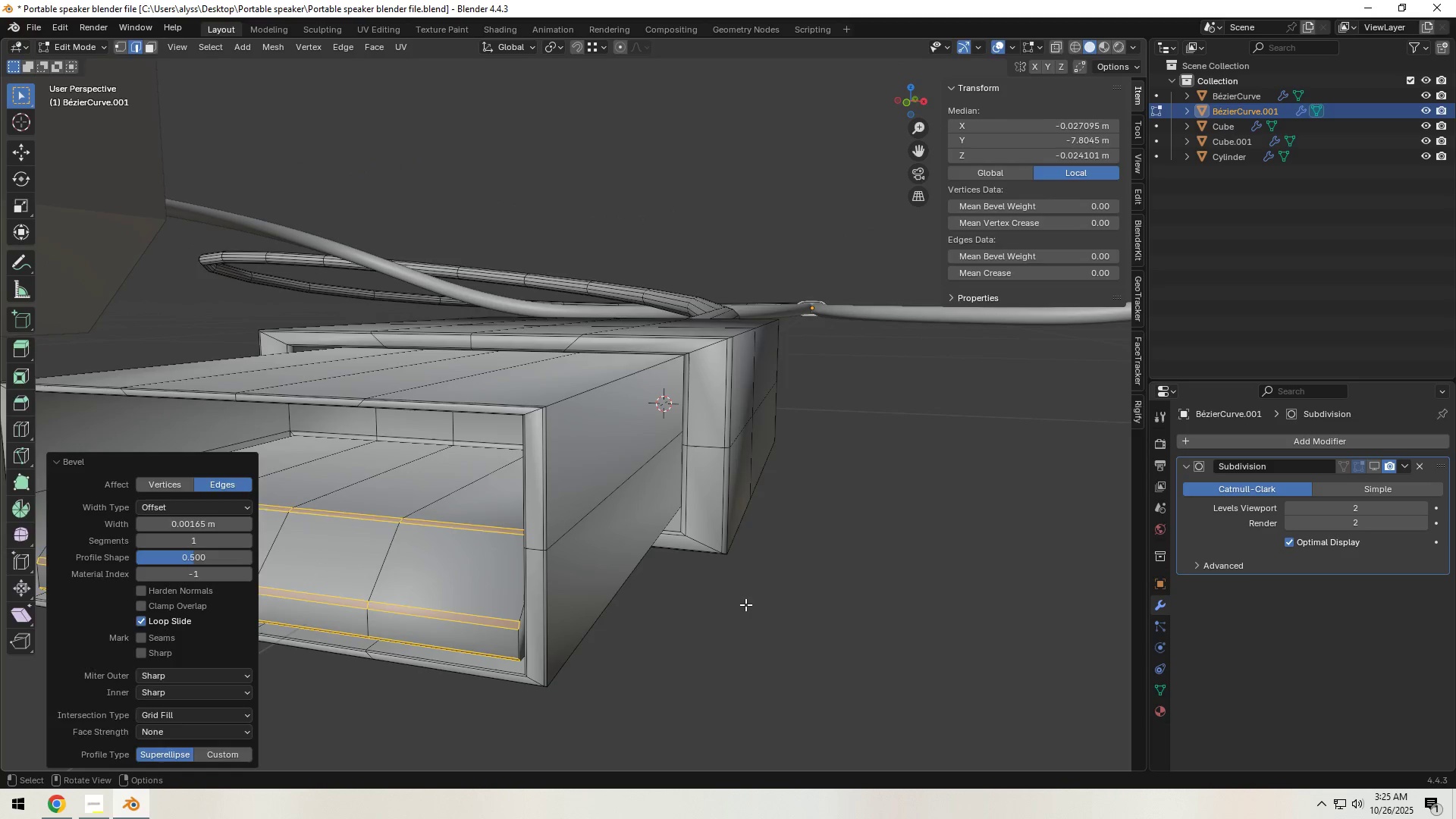 
key(Tab)
 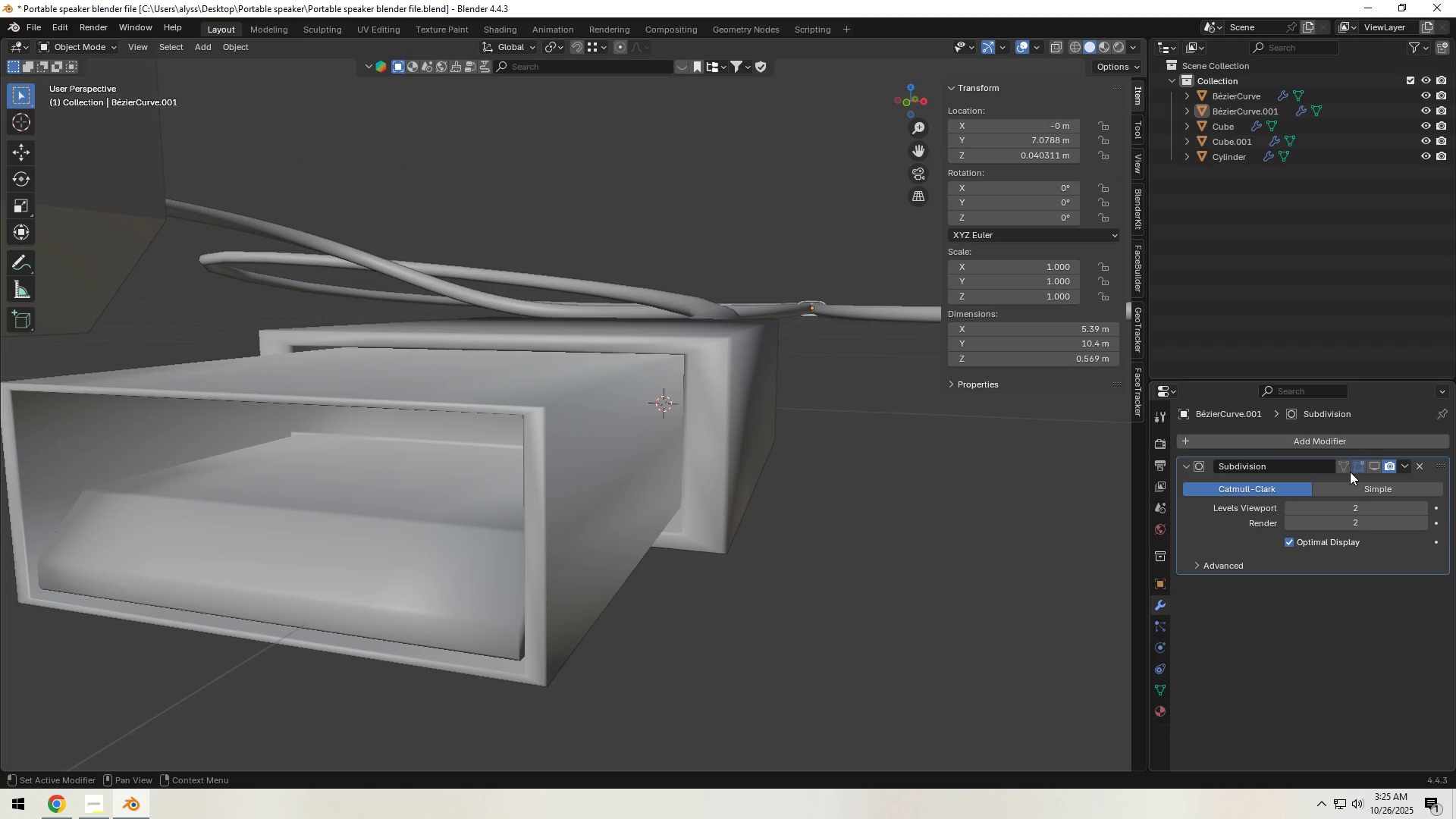 
left_click([1373, 465])
 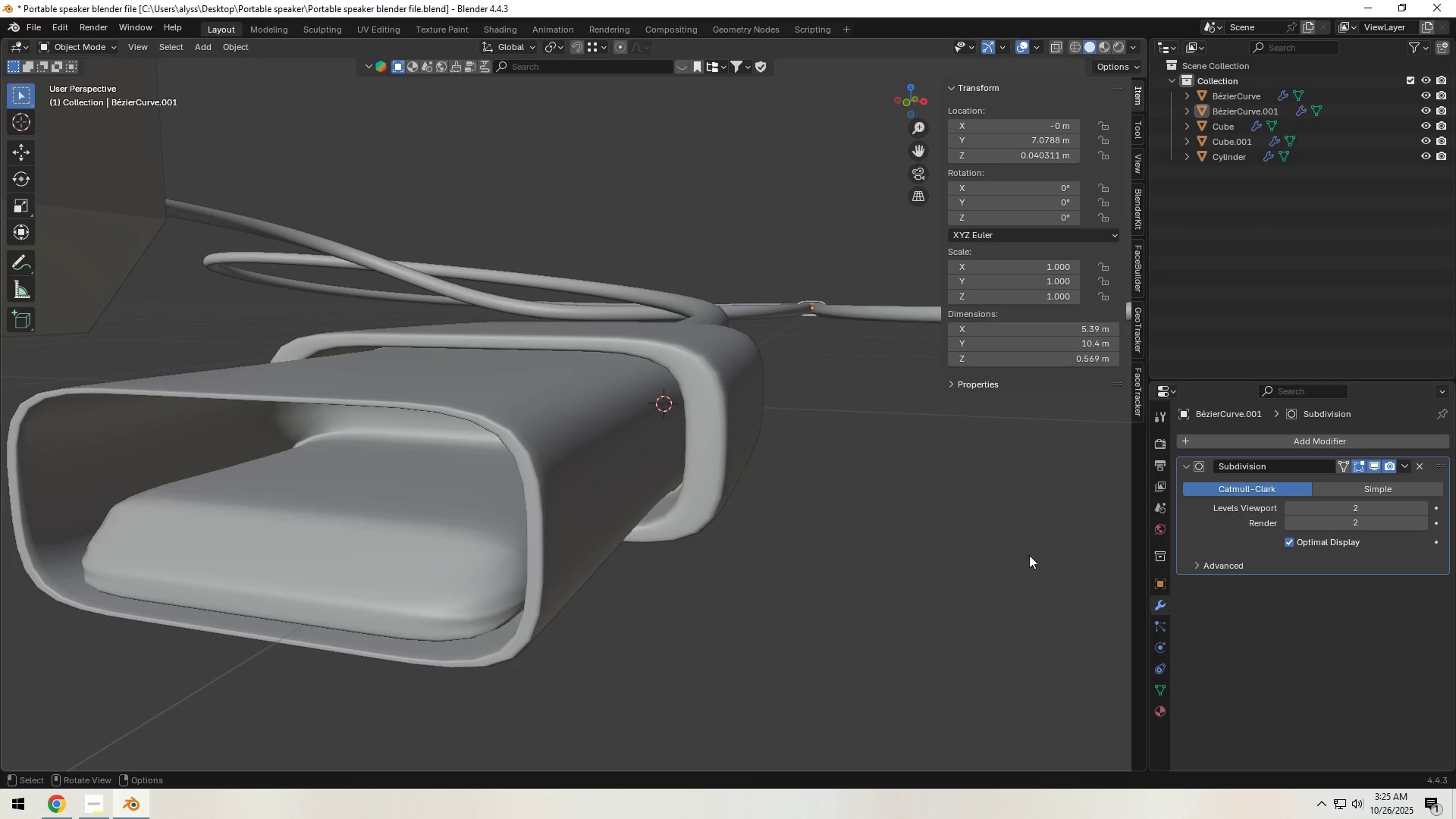 
scroll: coordinate [815, 583], scroll_direction: down, amount: 3.0
 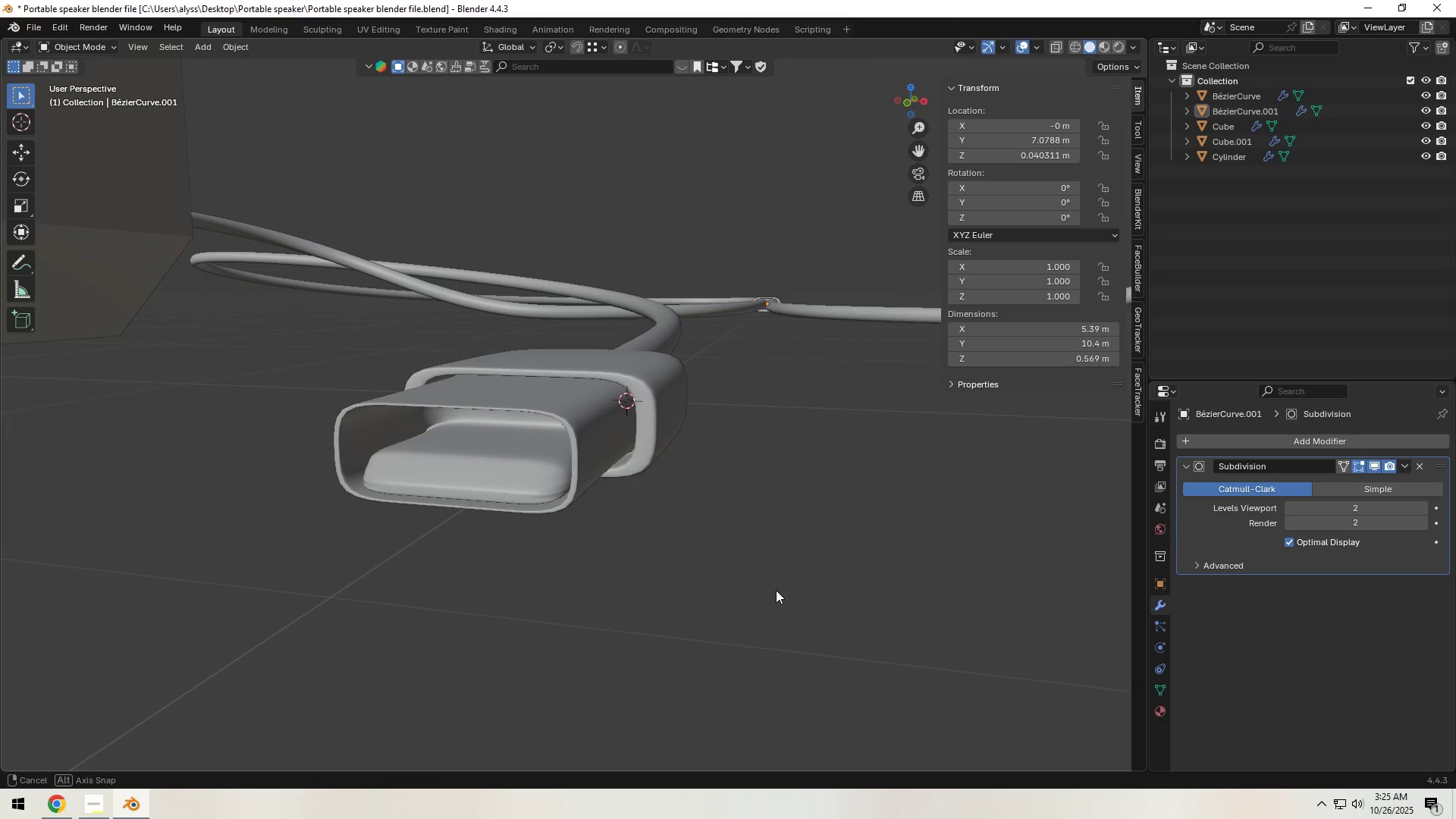 
scroll: coordinate [737, 592], scroll_direction: up, amount: 2.0
 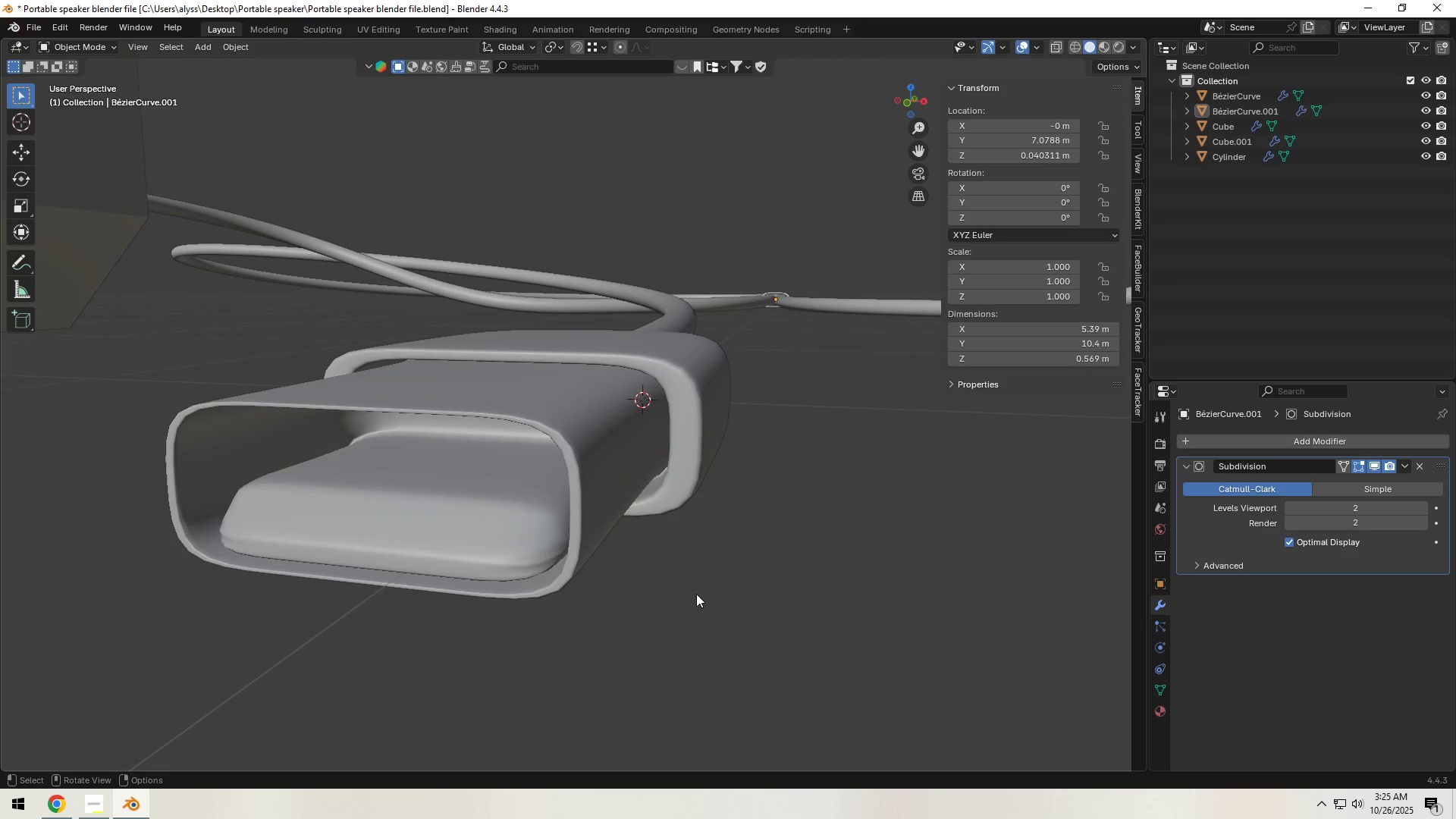 
key(Tab)
 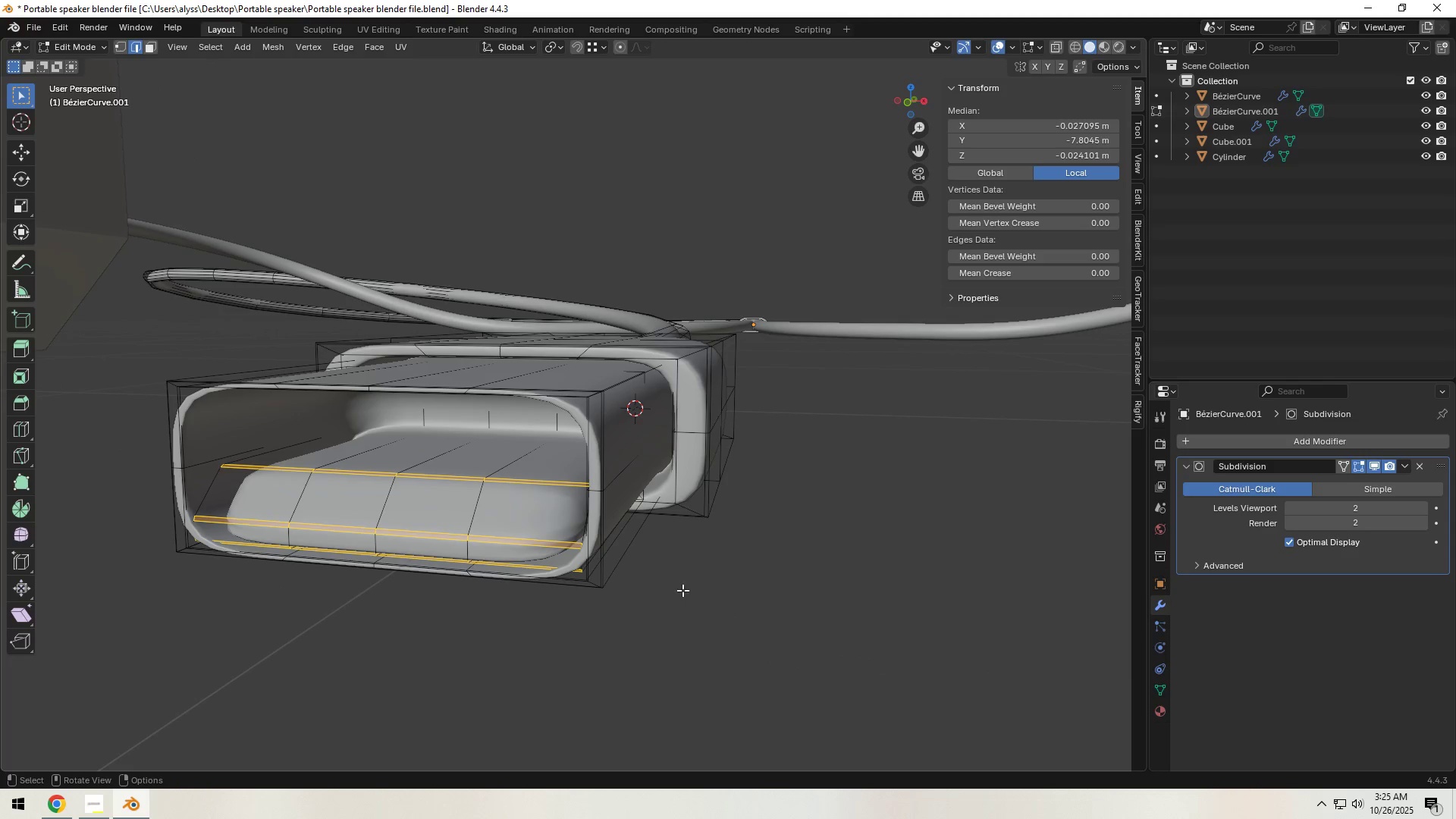 
left_click([683, 590])
 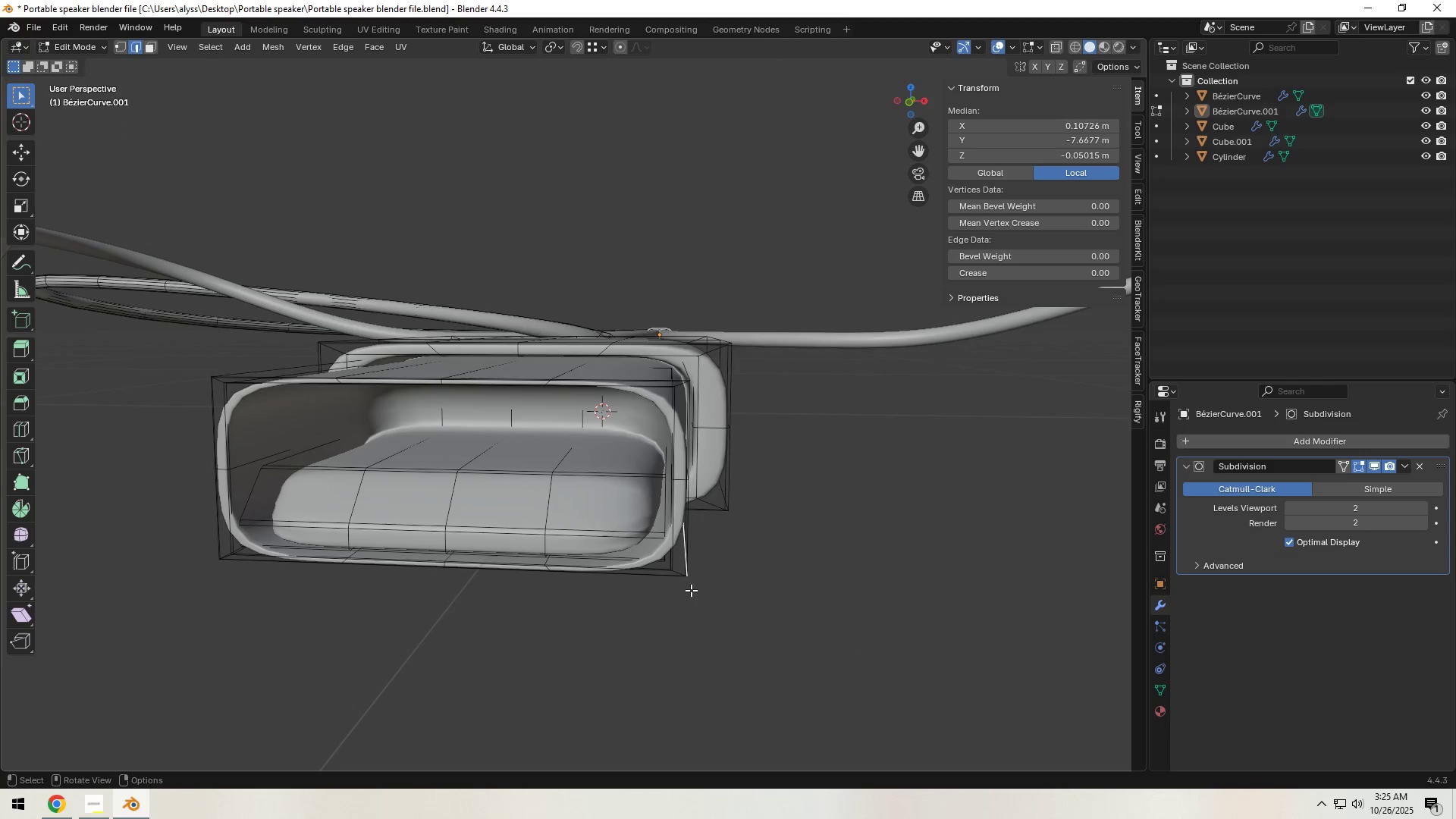 
scroll: coordinate [691, 592], scroll_direction: up, amount: 1.0
 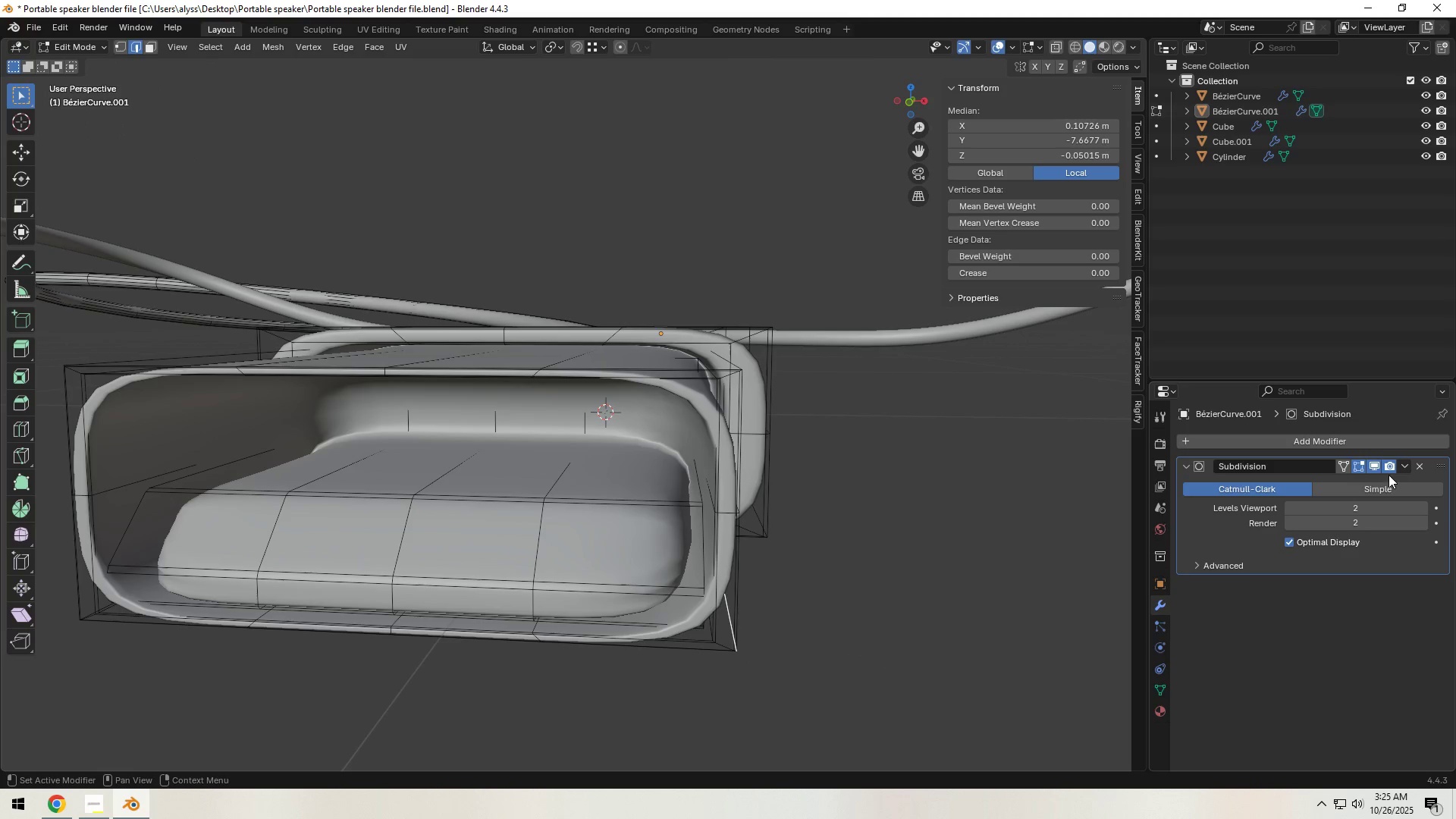 
left_click([1373, 467])
 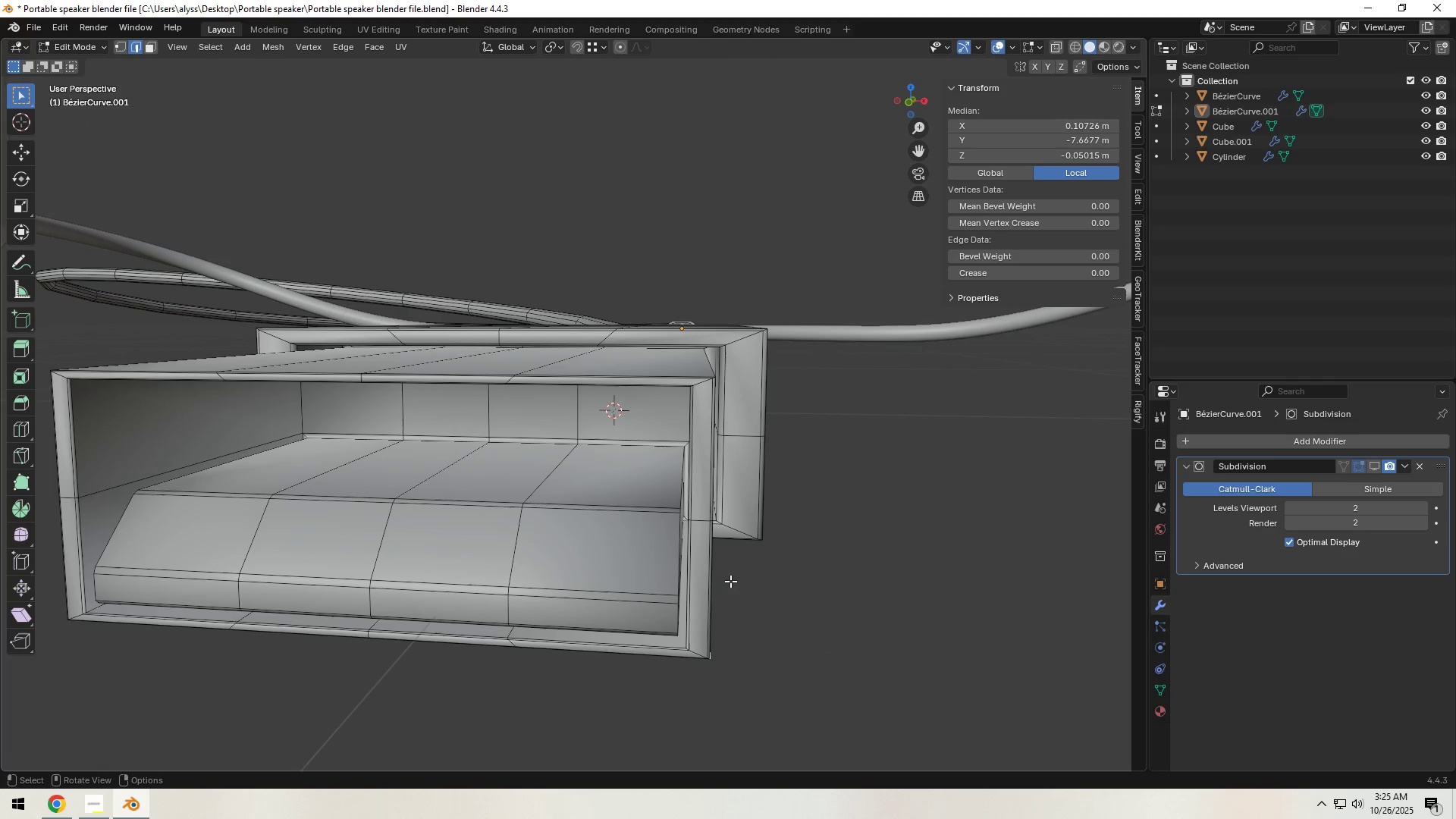 
hold_key(key=AltLeft, duration=0.97)
left_click([676, 563])
 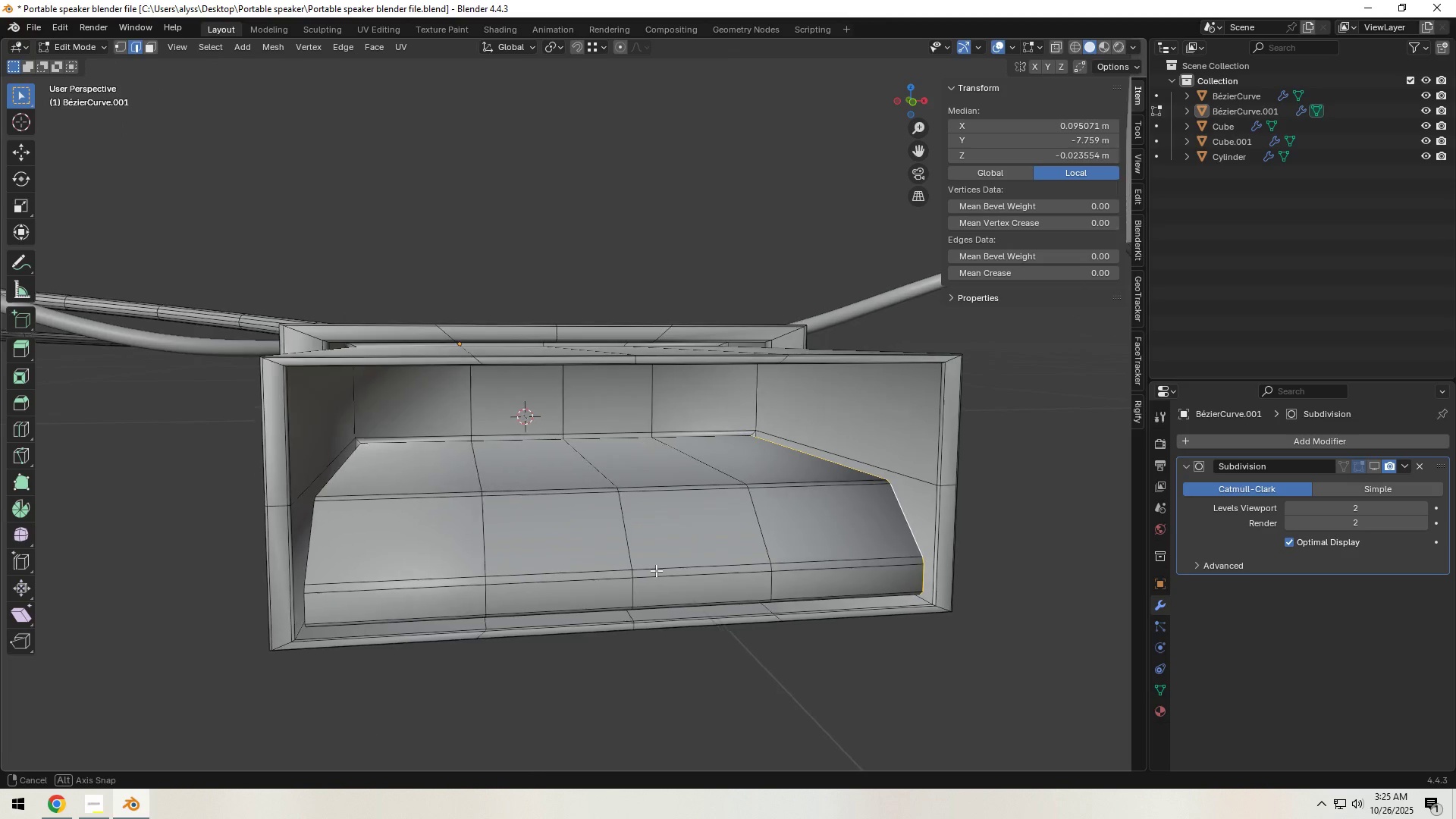 
hold_key(key=ShiftLeft, duration=0.81)
hold_key(key=AltLeft, duration=0.56)
left_click([421, 567])
 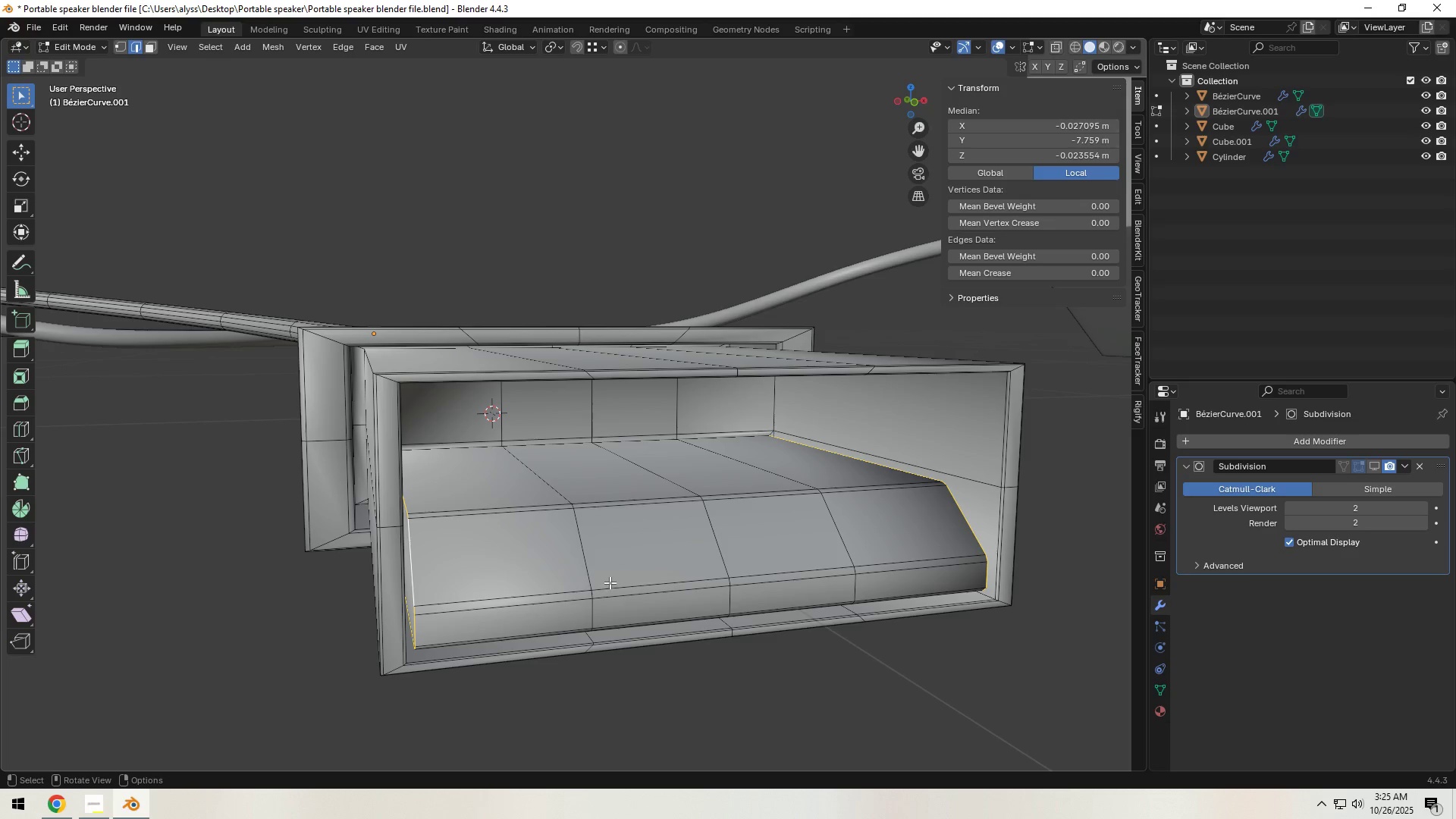 
key(Control+ControlLeft)
 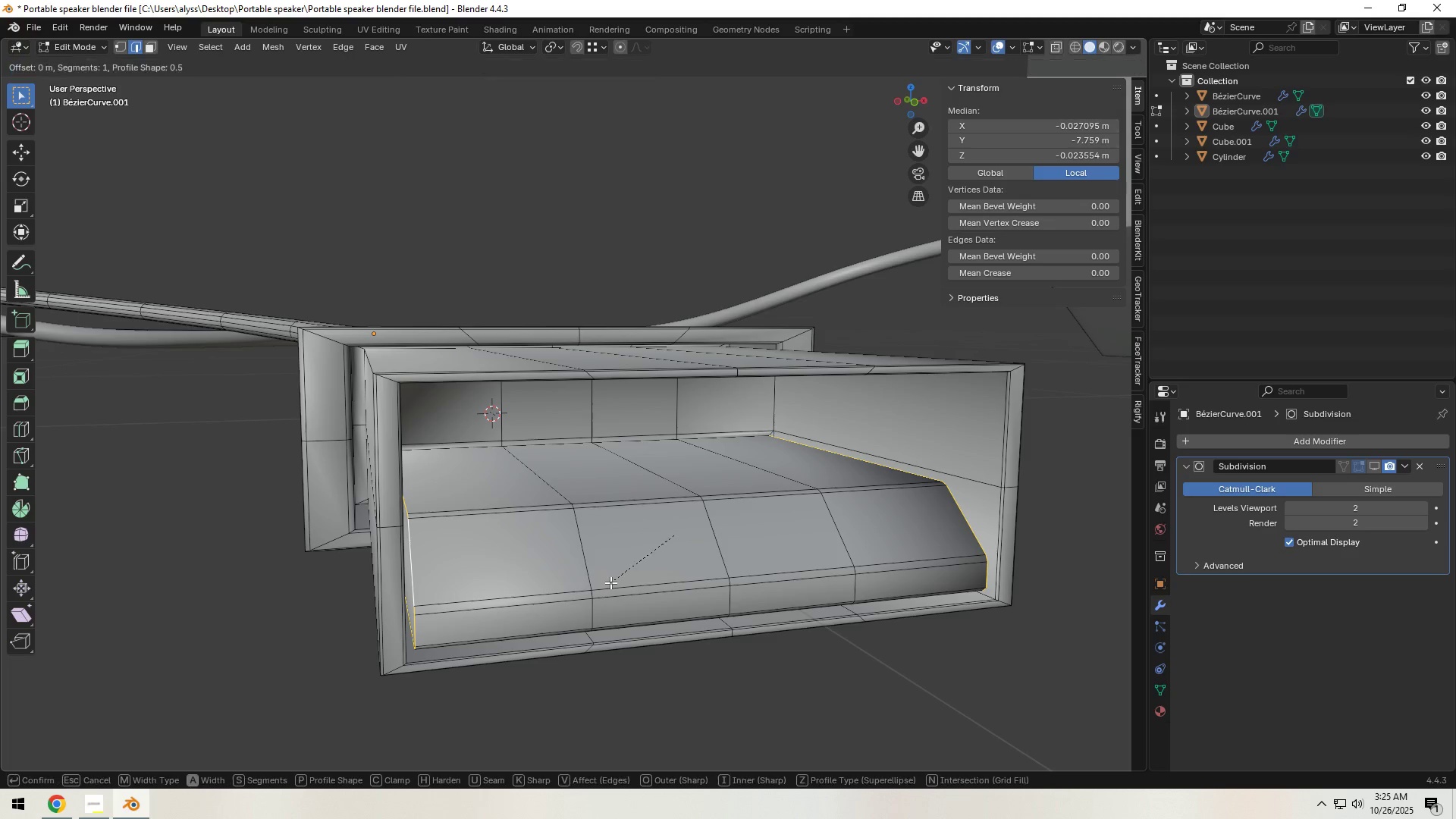 
key(Control+B)
 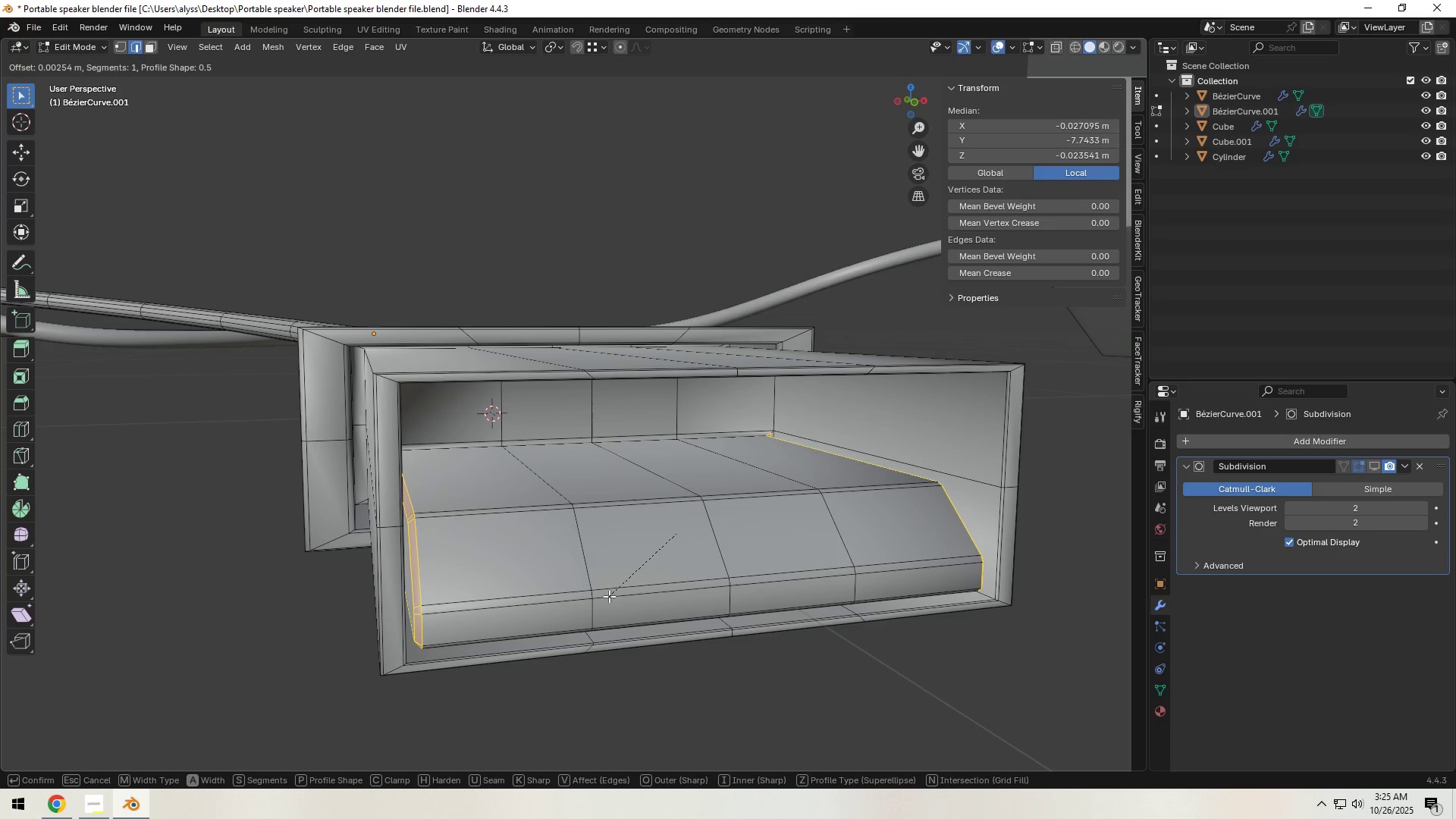 
left_click([609, 596])
 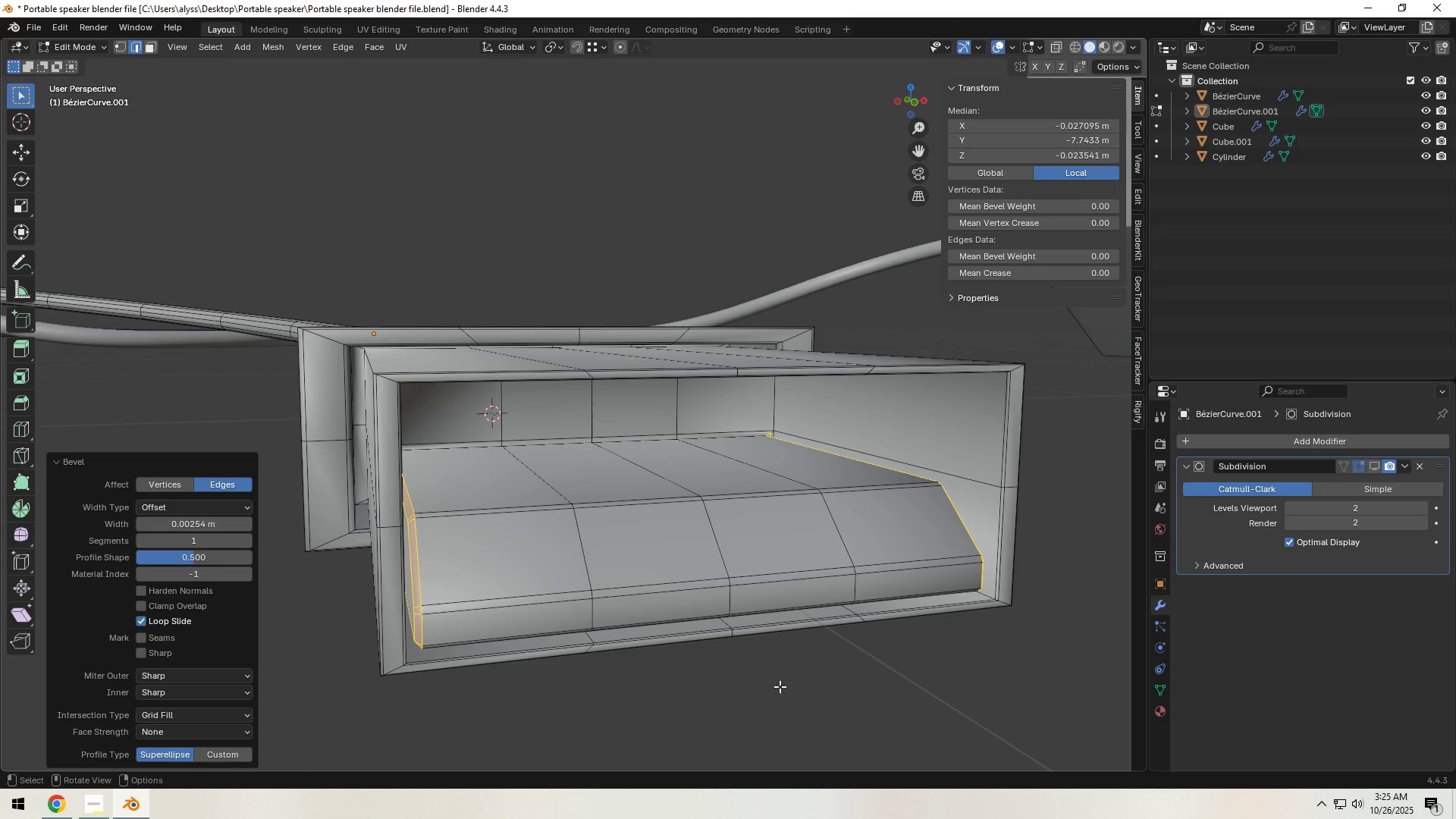 
left_click([780, 689])
 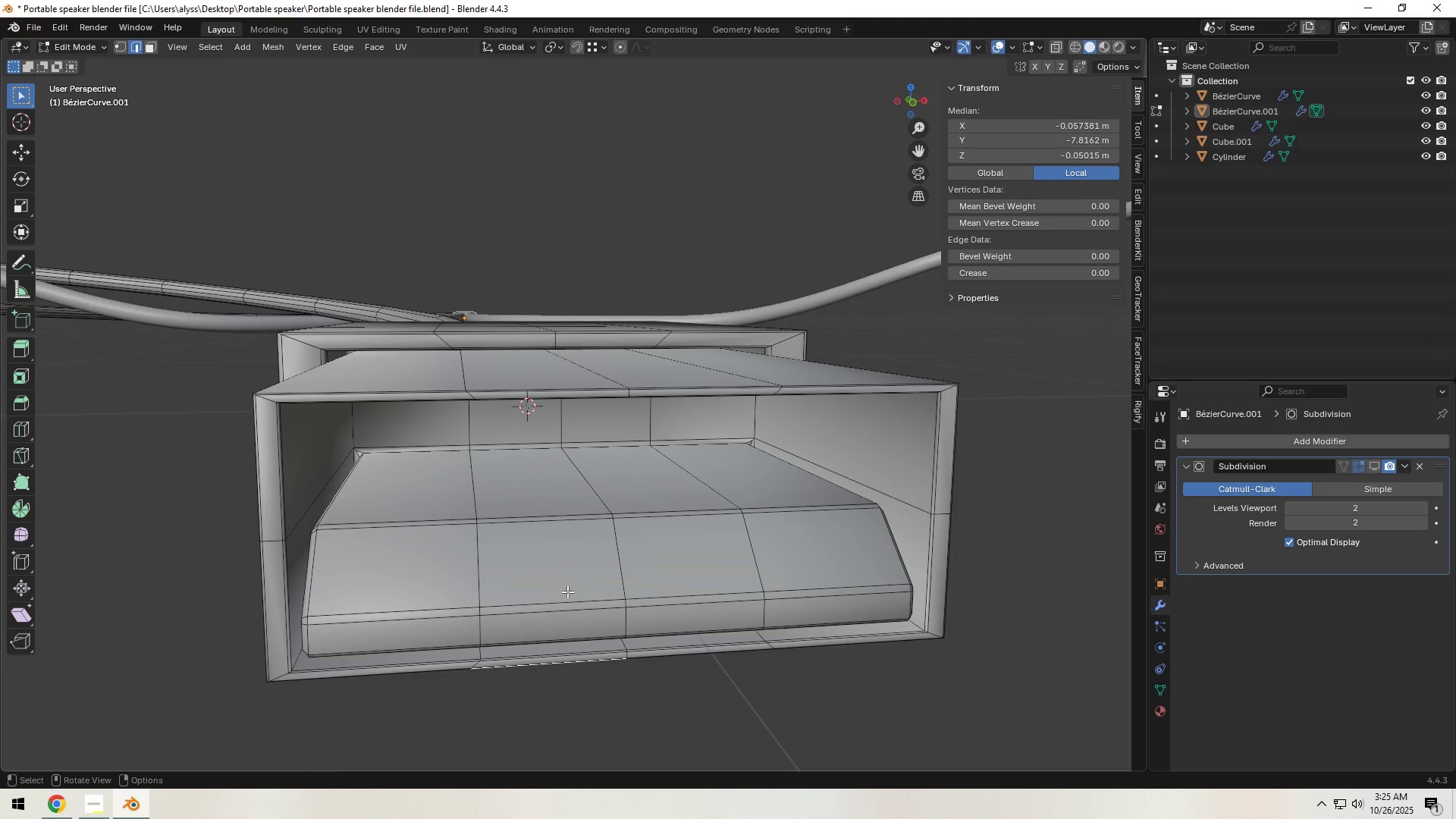 
key(3)
 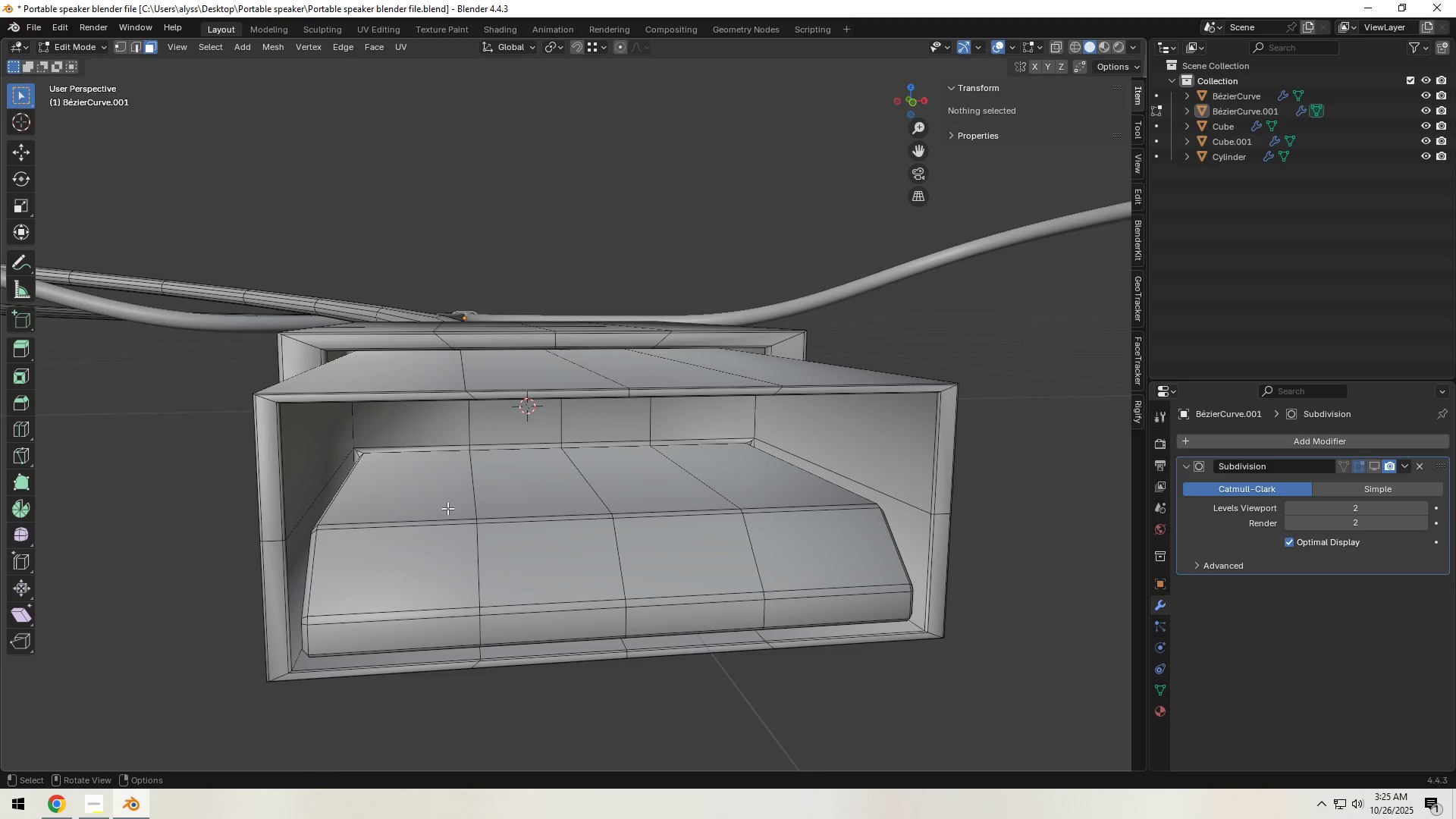 
left_click([447, 508])
 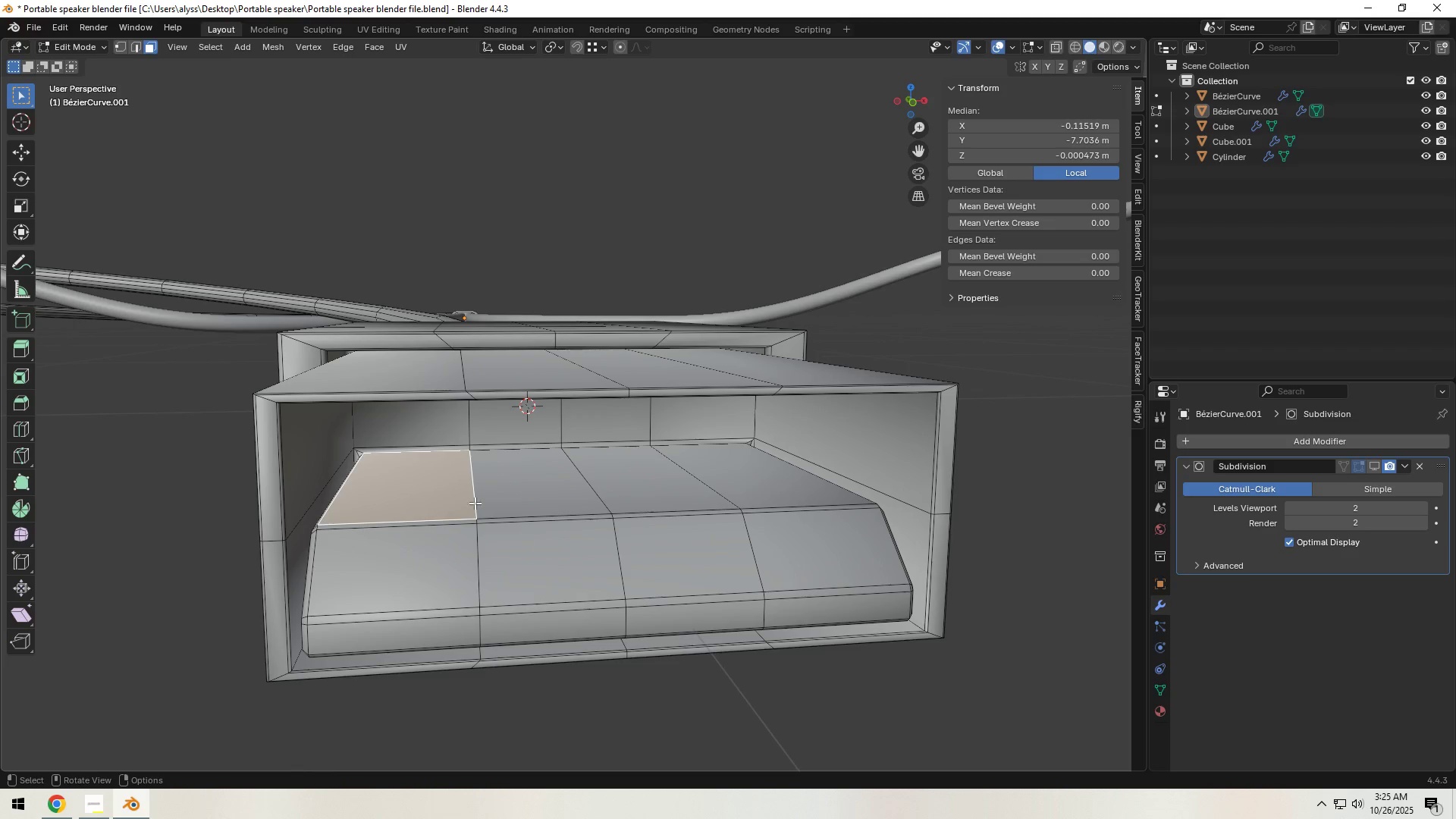 
hold_key(key=ShiftLeft, duration=1.53)
left_click([642, 492])
 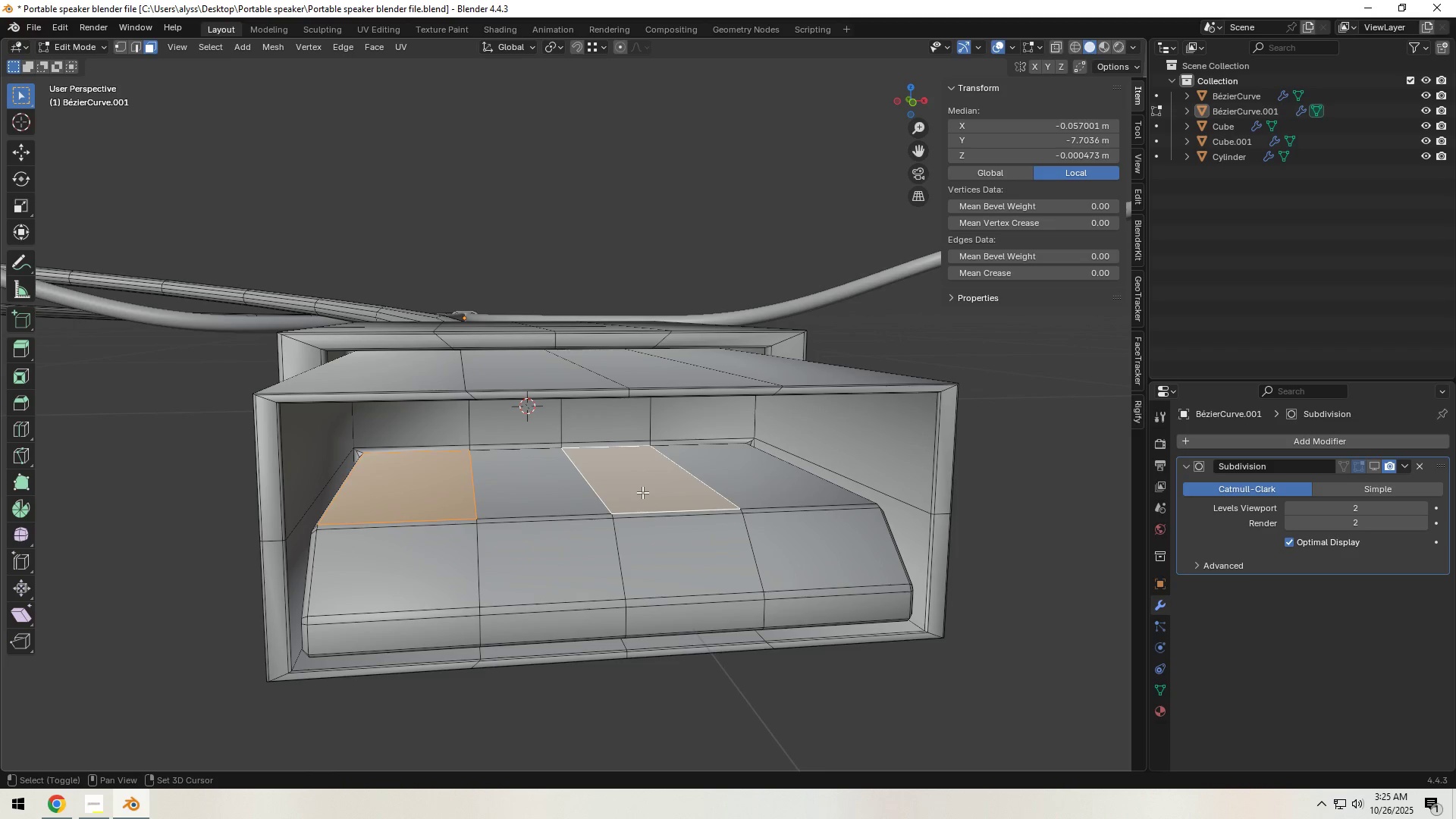 
key(Shift+ShiftLeft)
 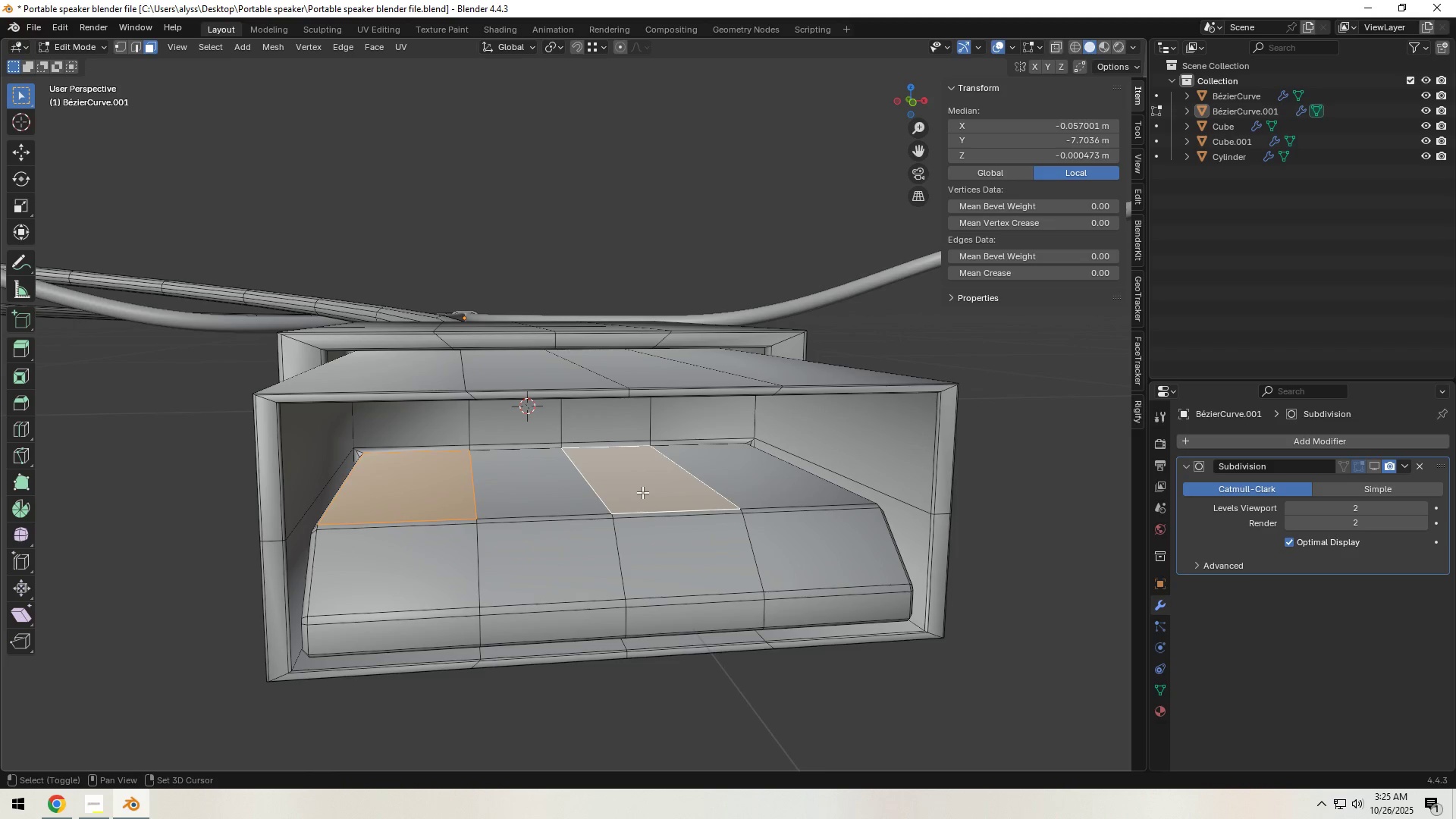 
key(Shift+ShiftLeft)
 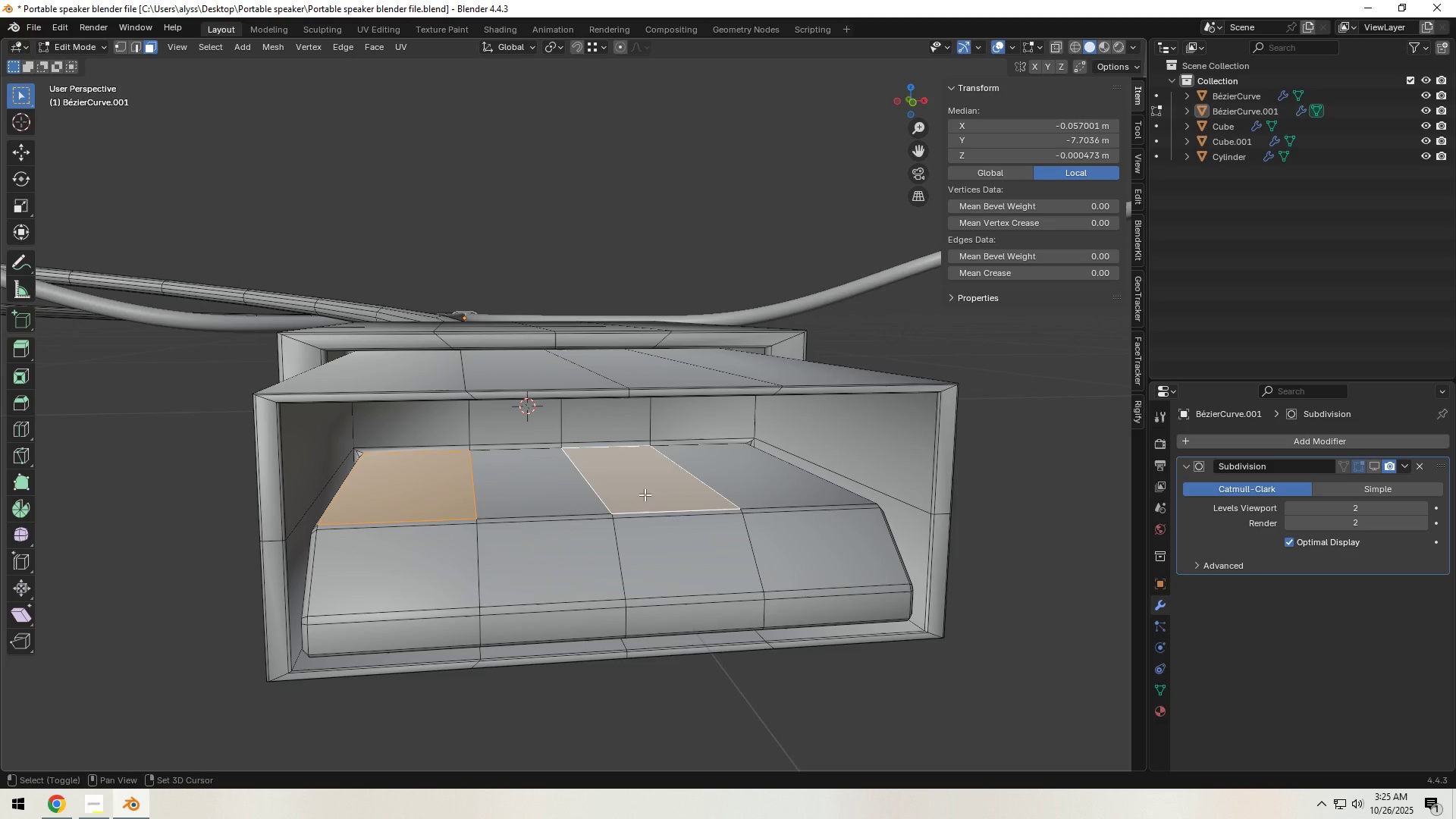 
key(Shift+ShiftLeft)
 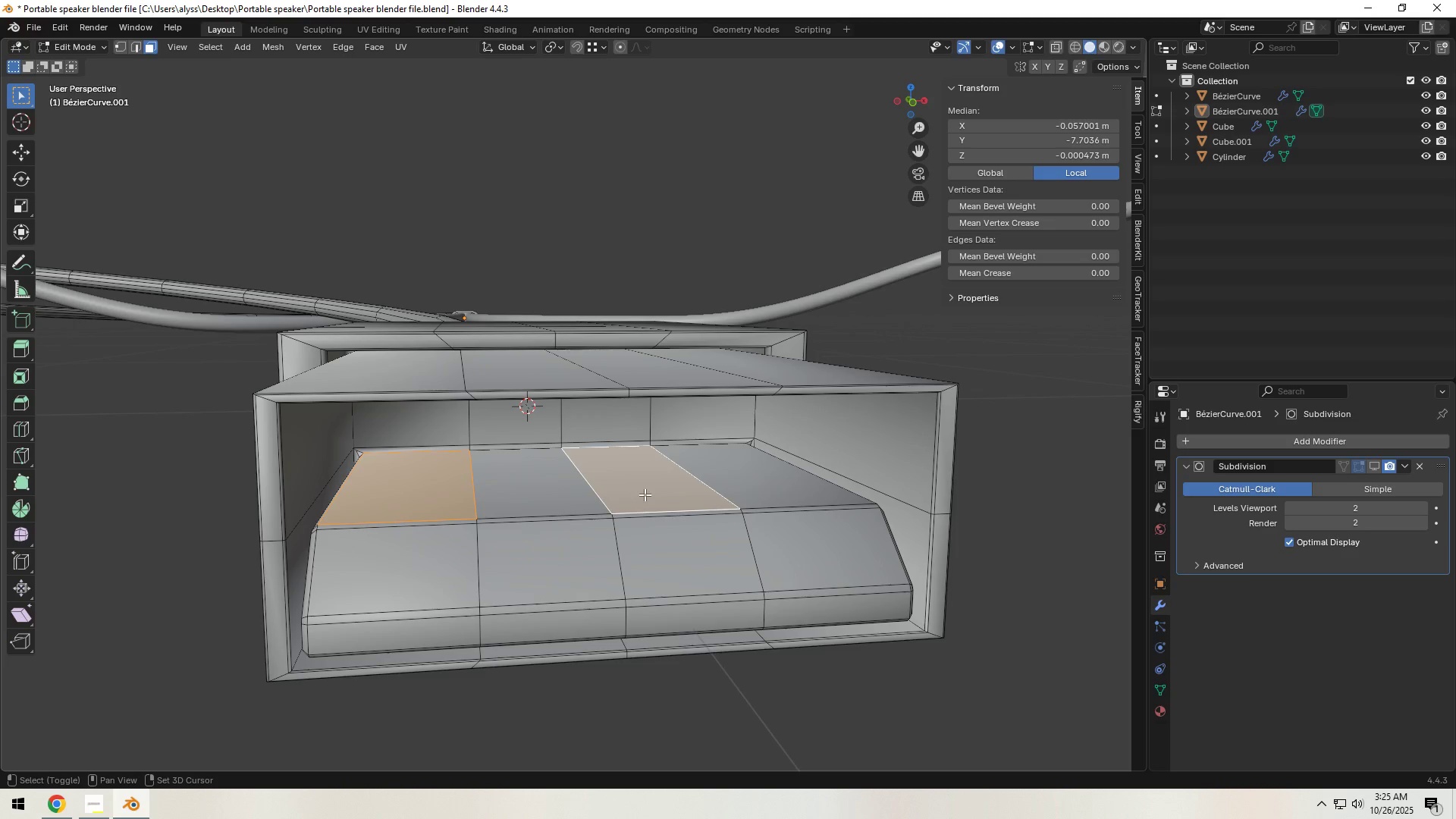 
key(Shift+ShiftLeft)
 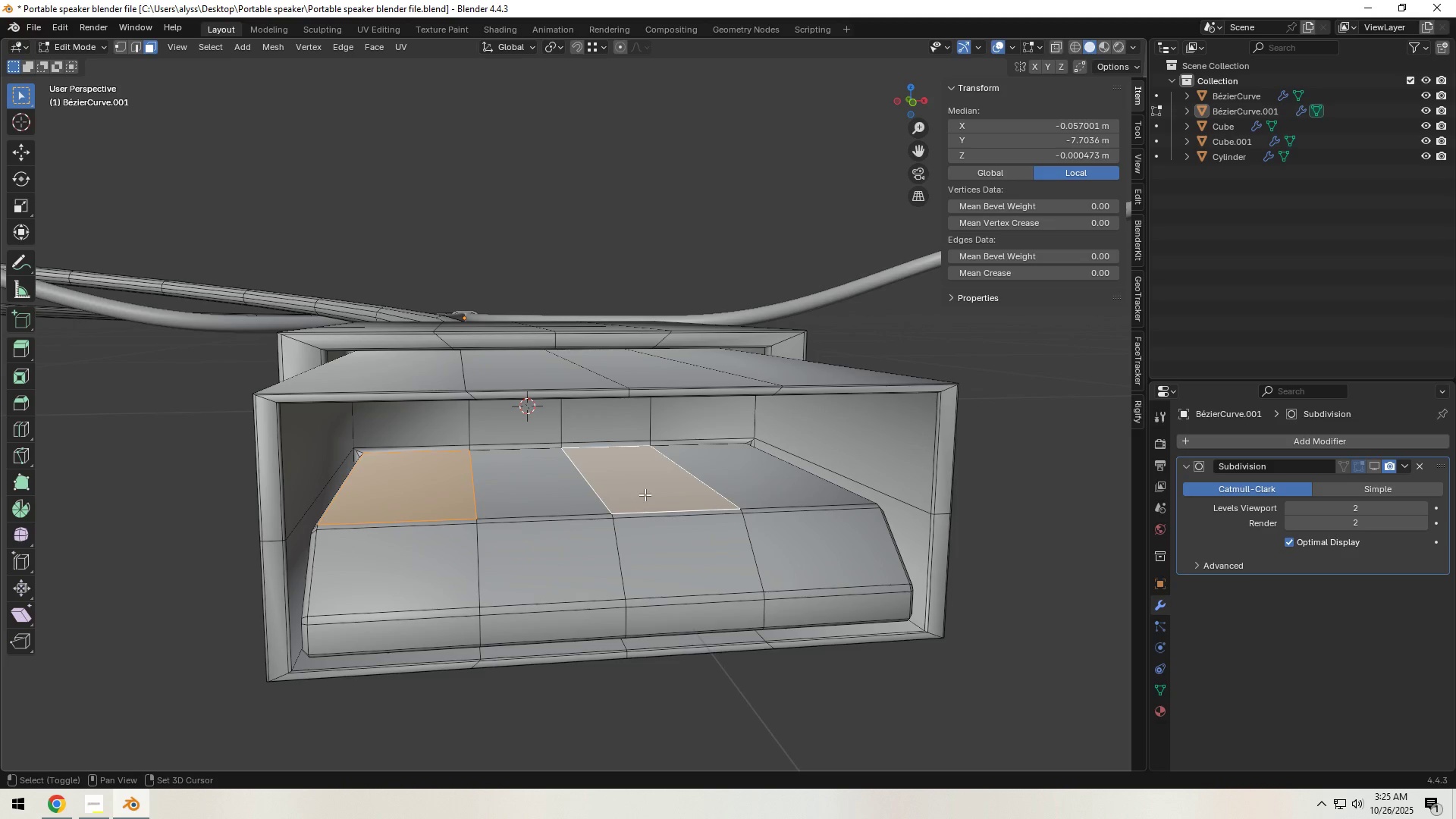 
key(Shift+ShiftLeft)
 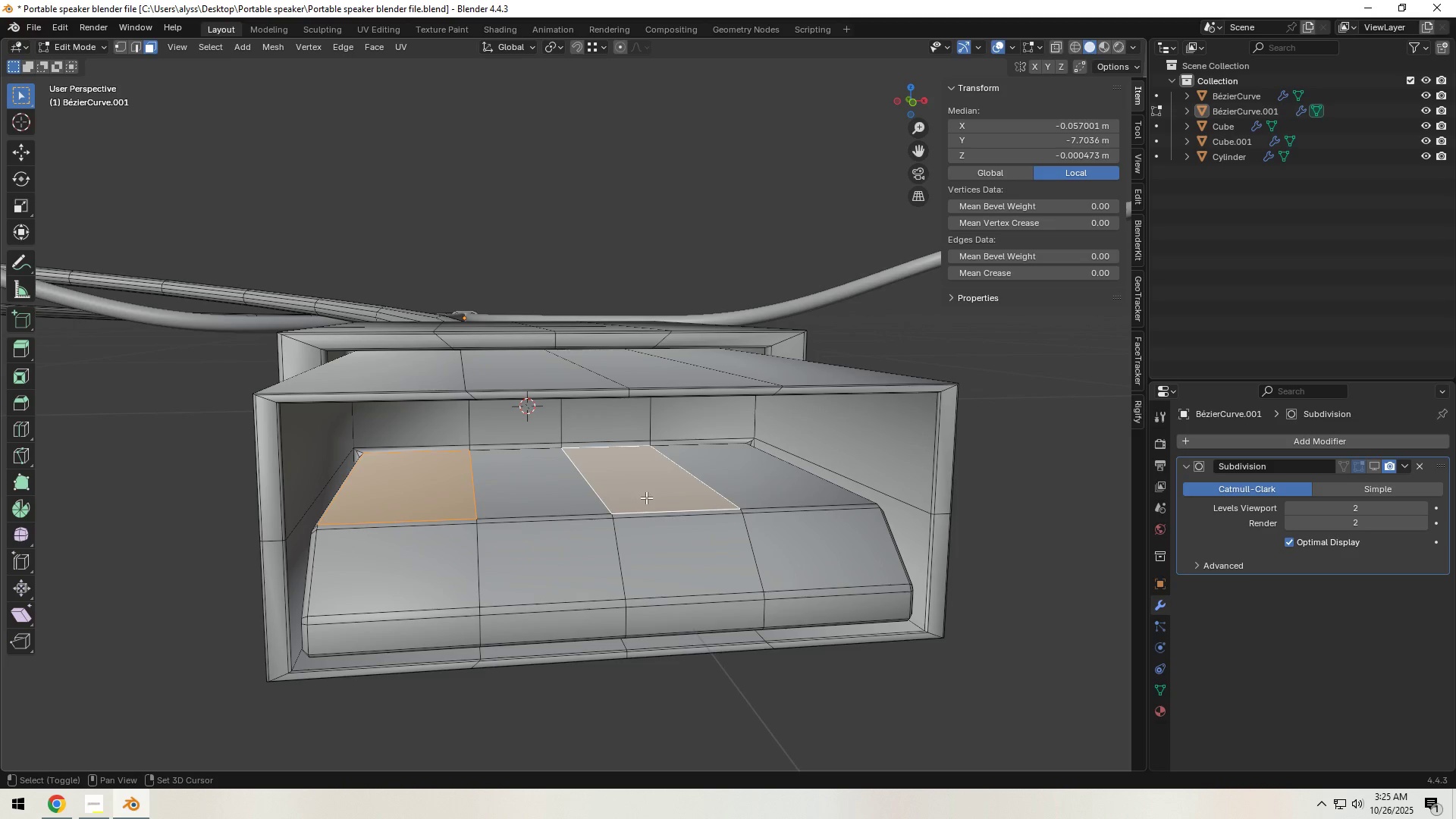 
key(Shift+ShiftLeft)
 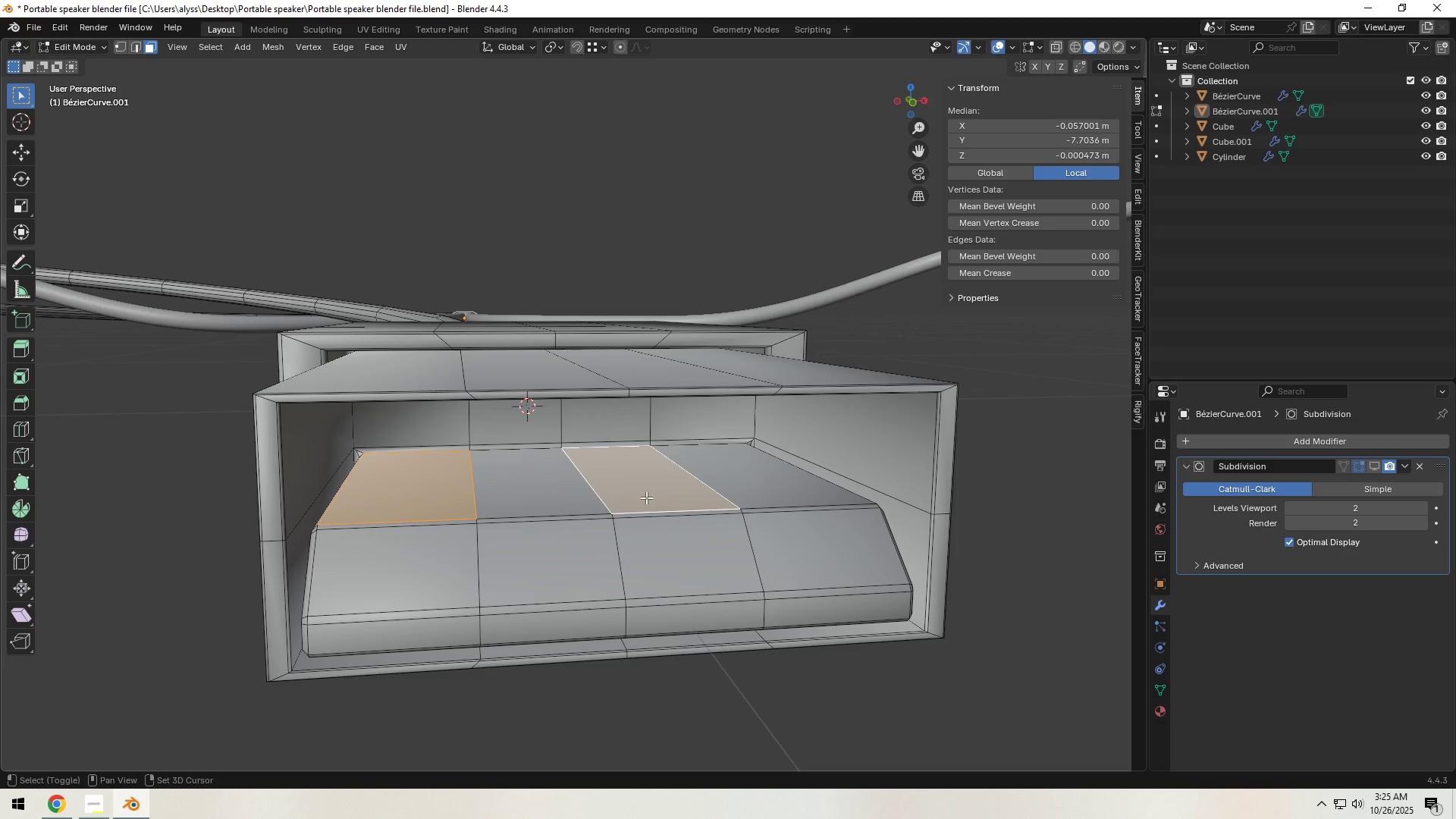 
key(Shift+ShiftLeft)
 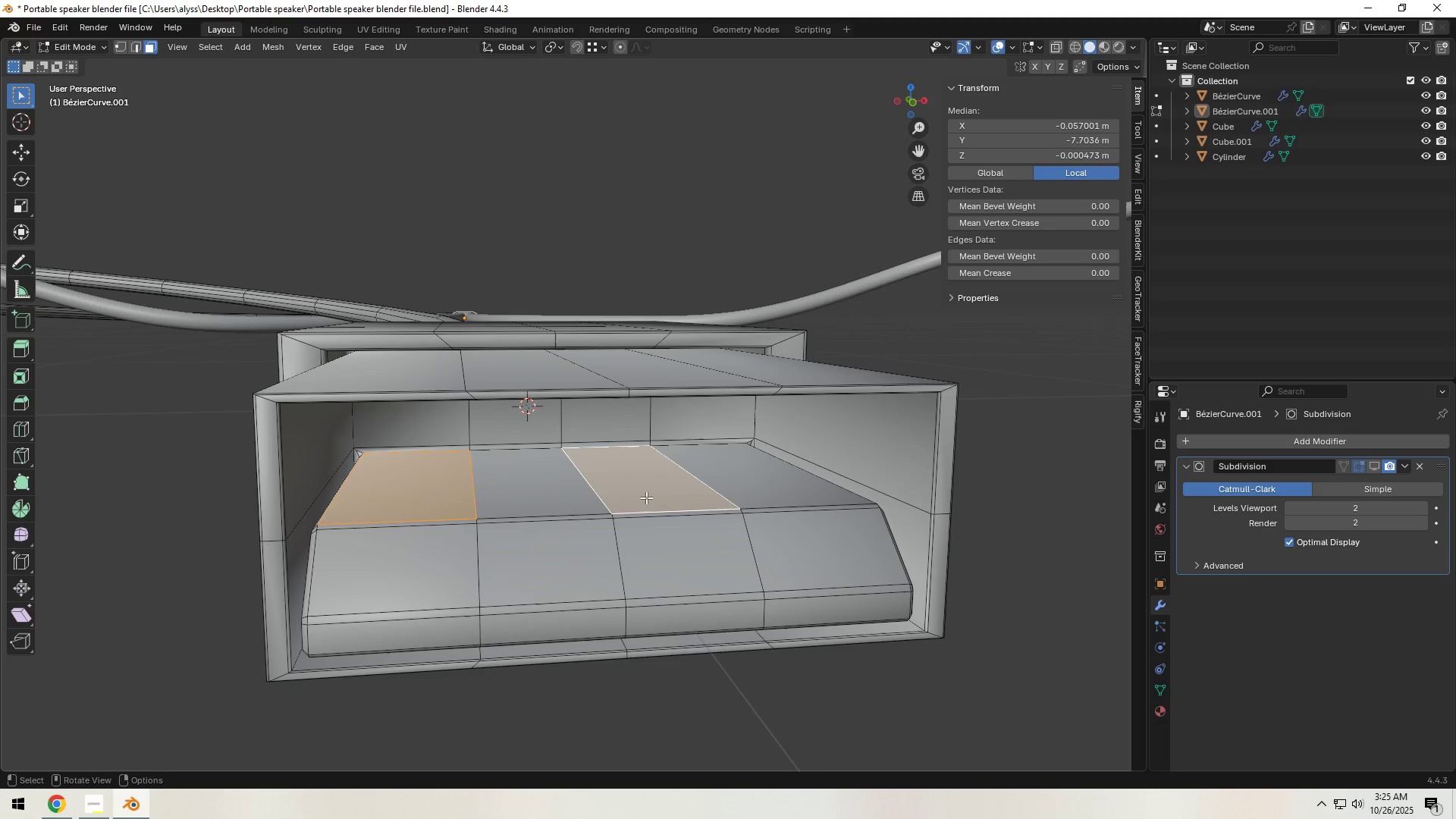 
key(Shift+ShiftLeft)
 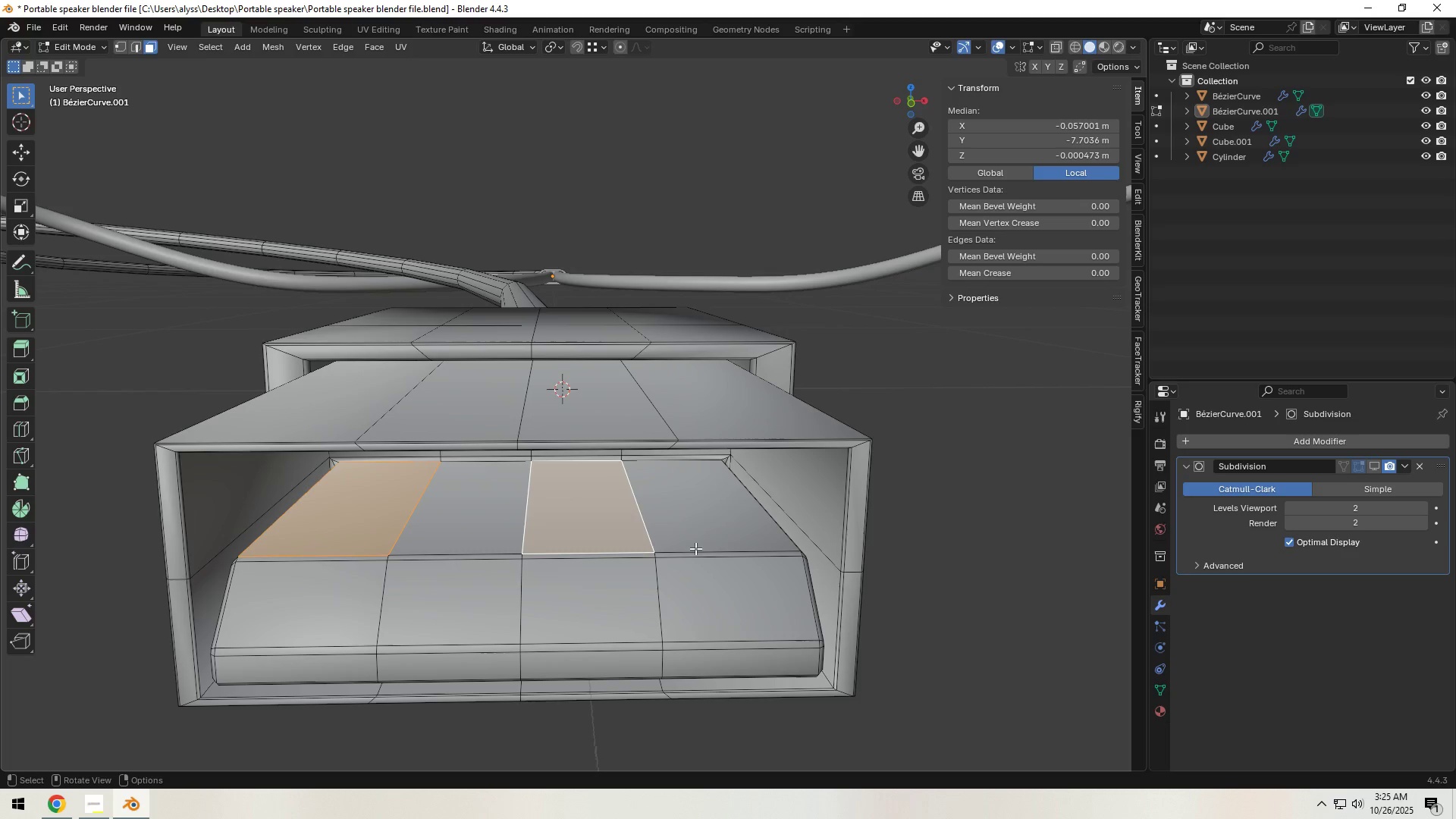 
key(E)
 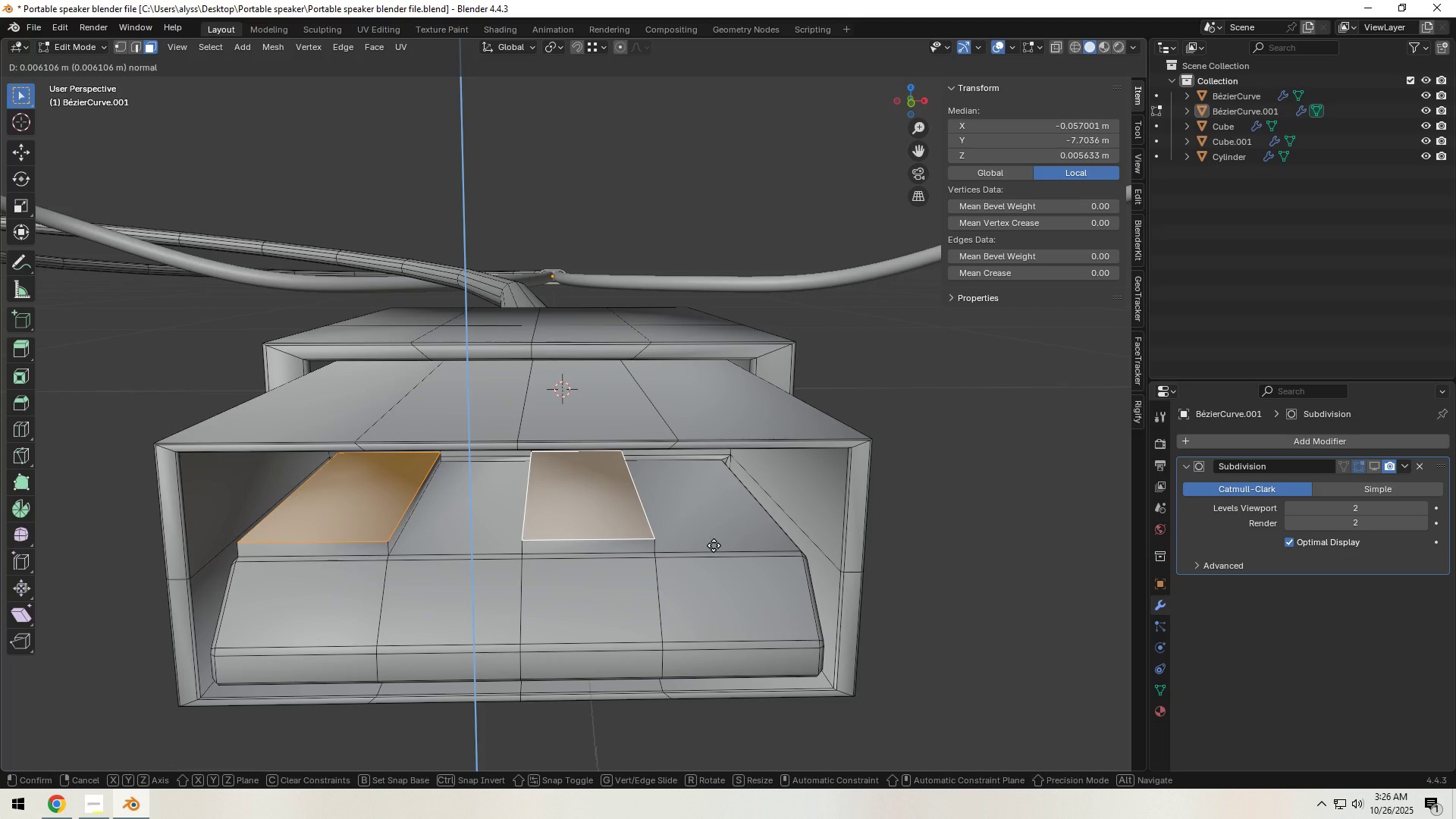 
double_click([990, 535])
 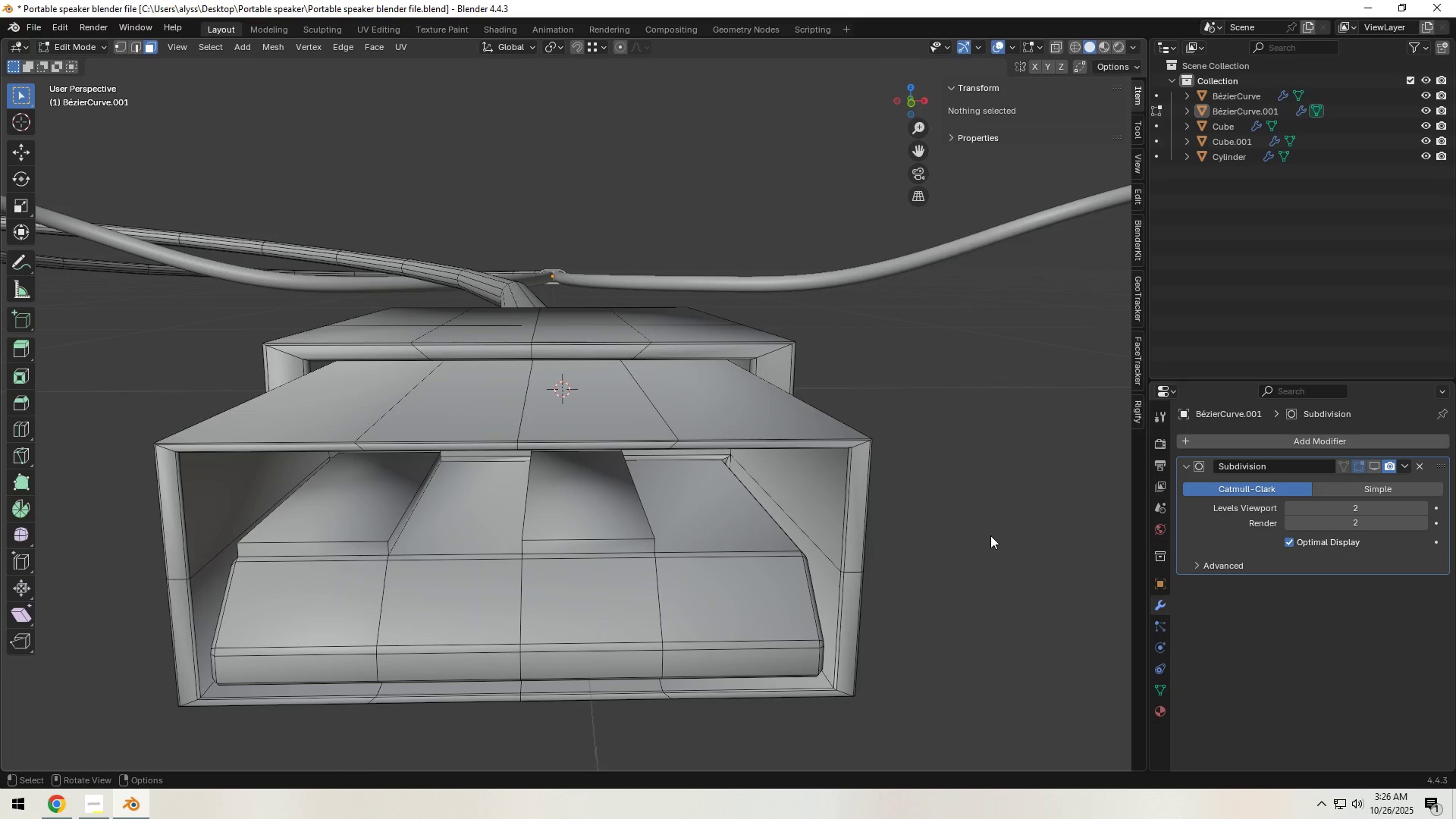 
key(Tab)
 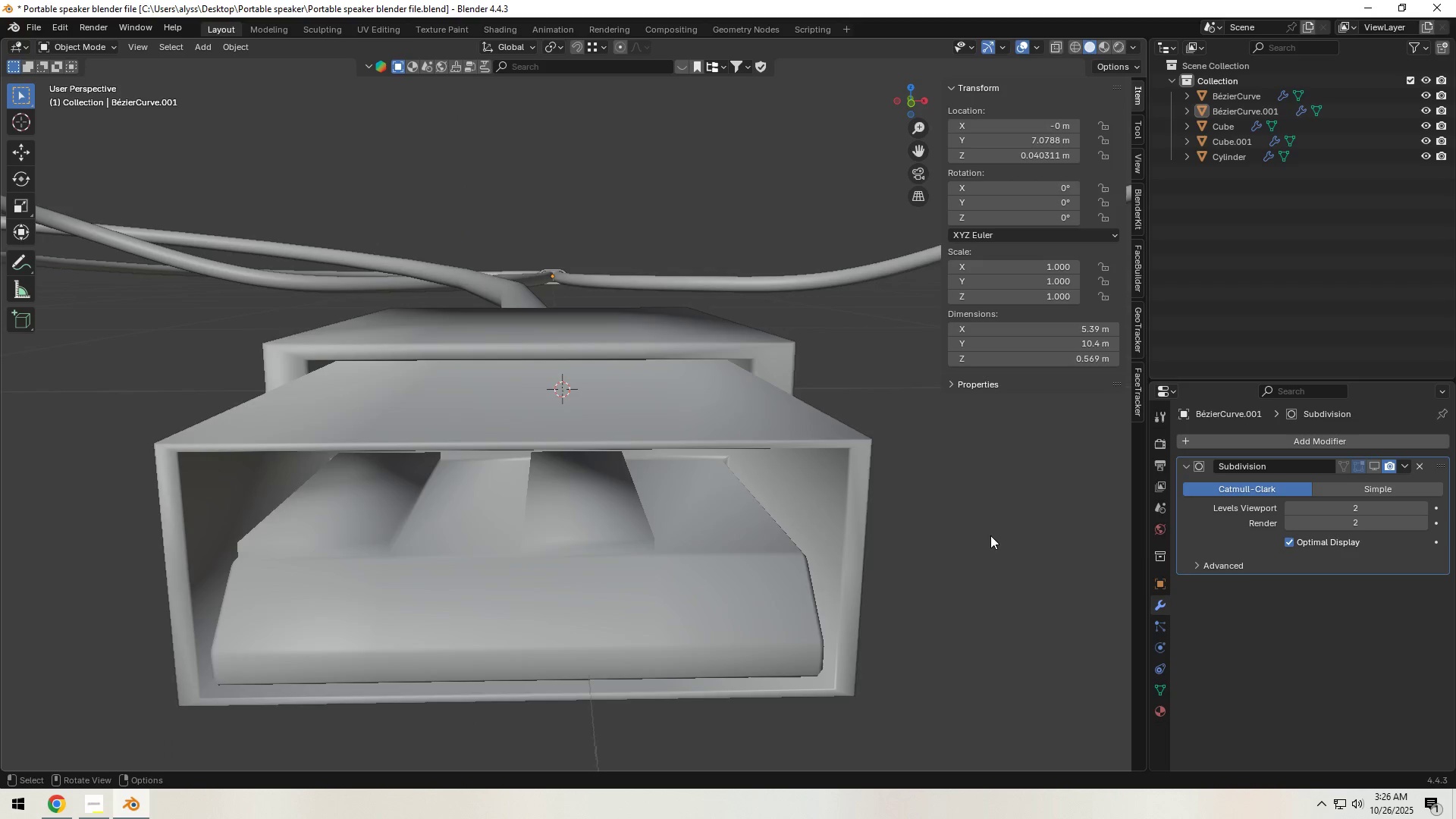 
scroll: coordinate [989, 537], scroll_direction: down, amount: 2.0
 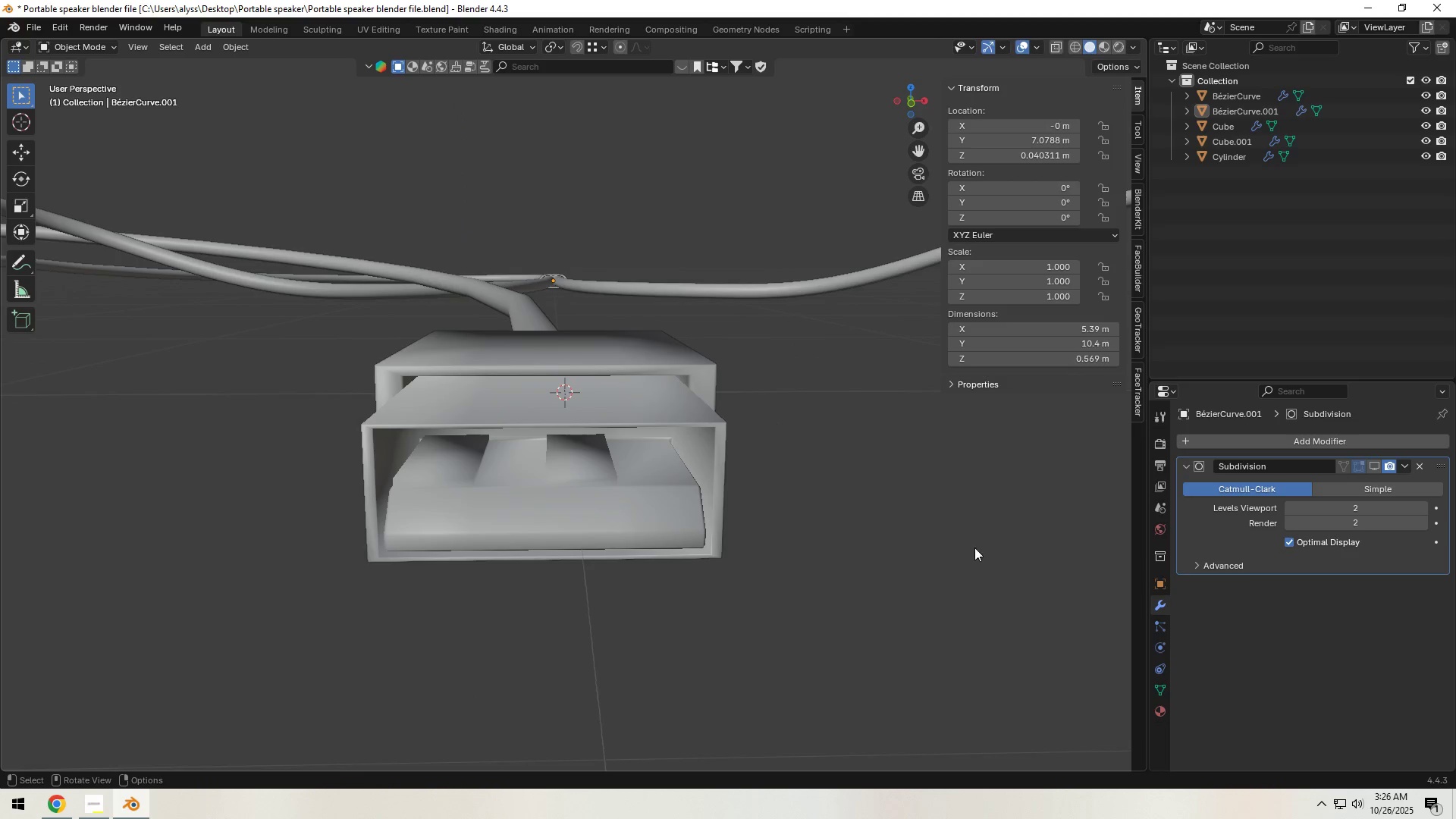 
key(Control+S)
 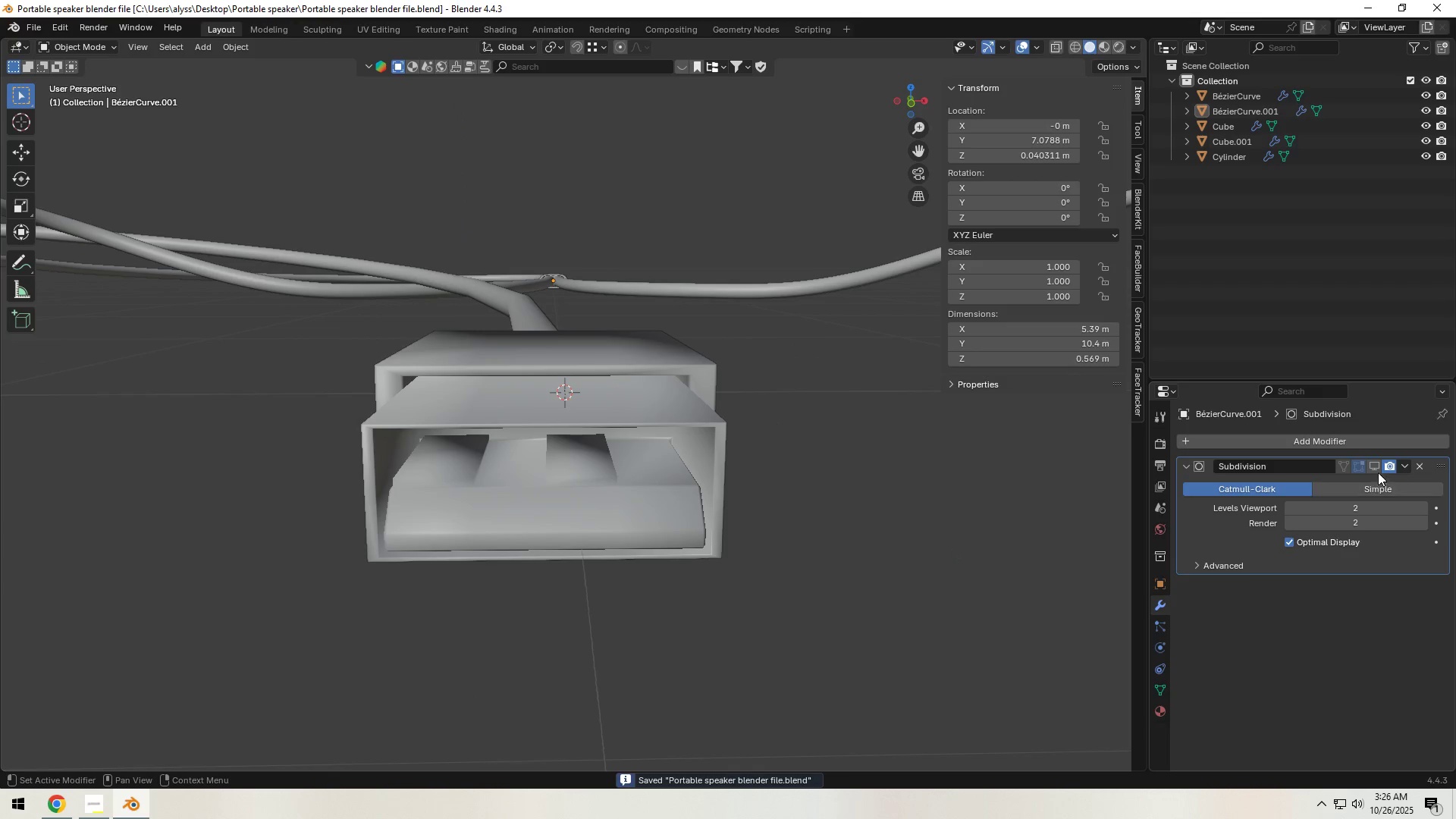 
left_click([1377, 471])
 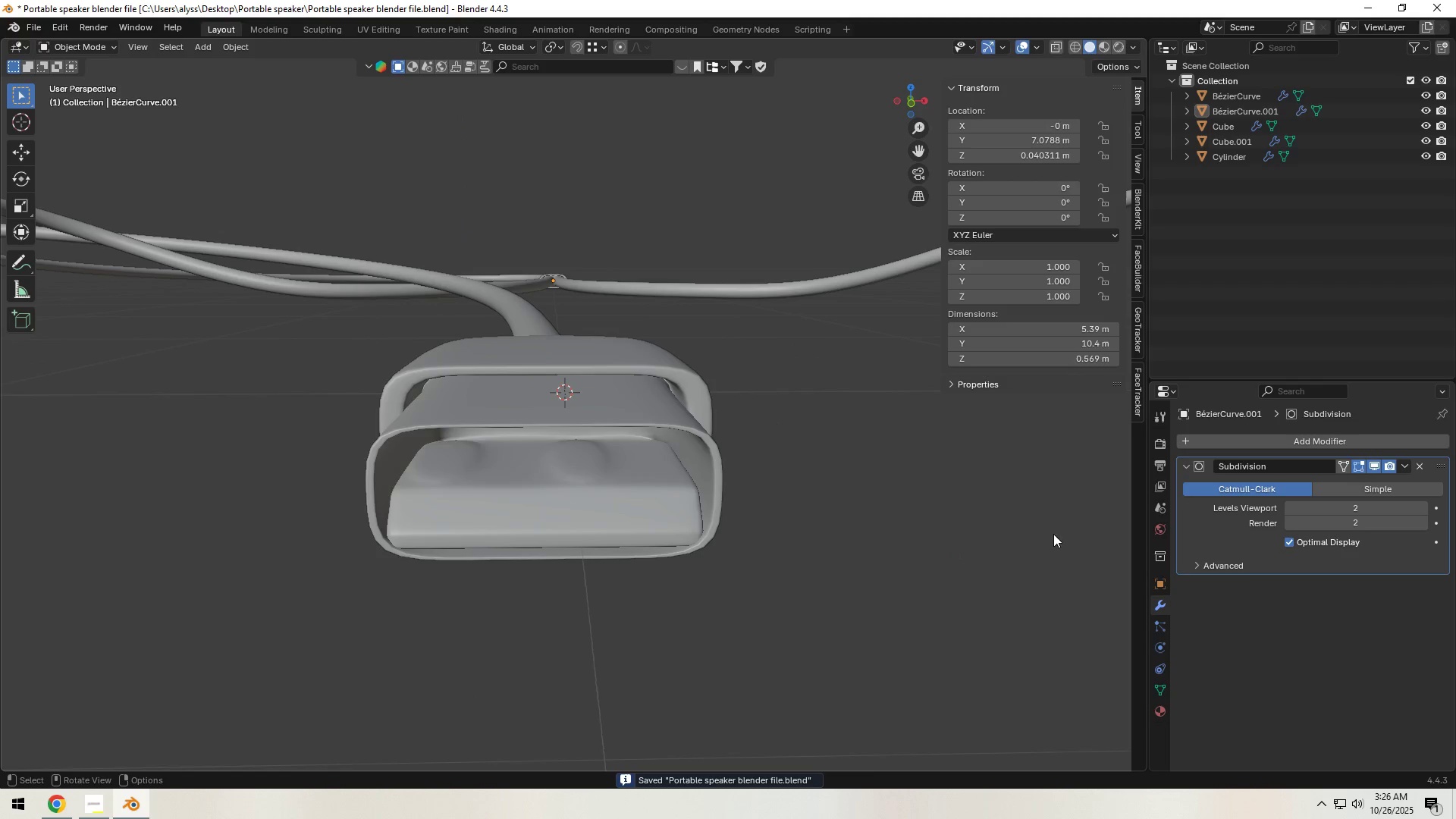 
scroll: coordinate [837, 534], scroll_direction: down, amount: 15.0
 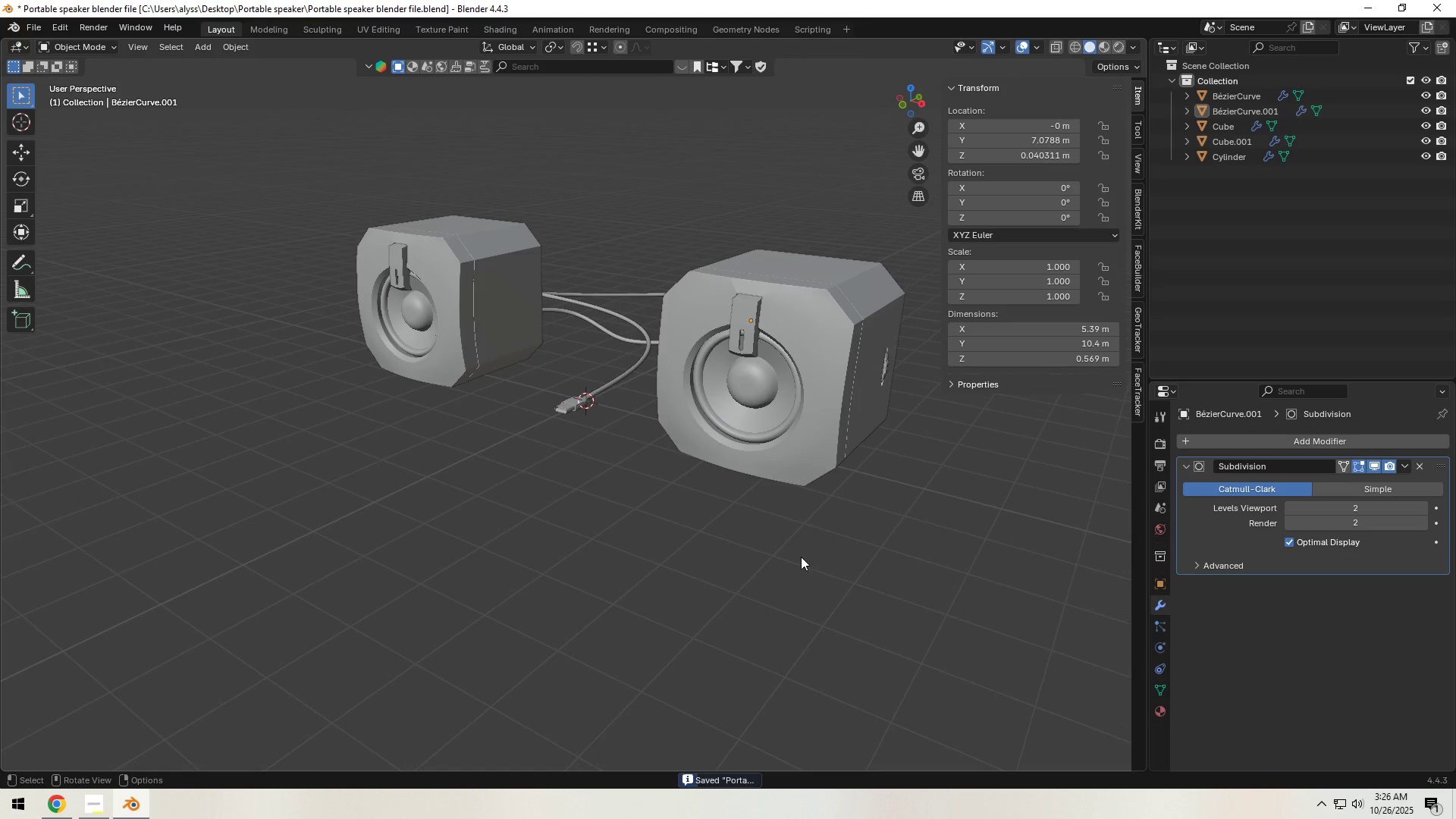 
key(Control+S)
 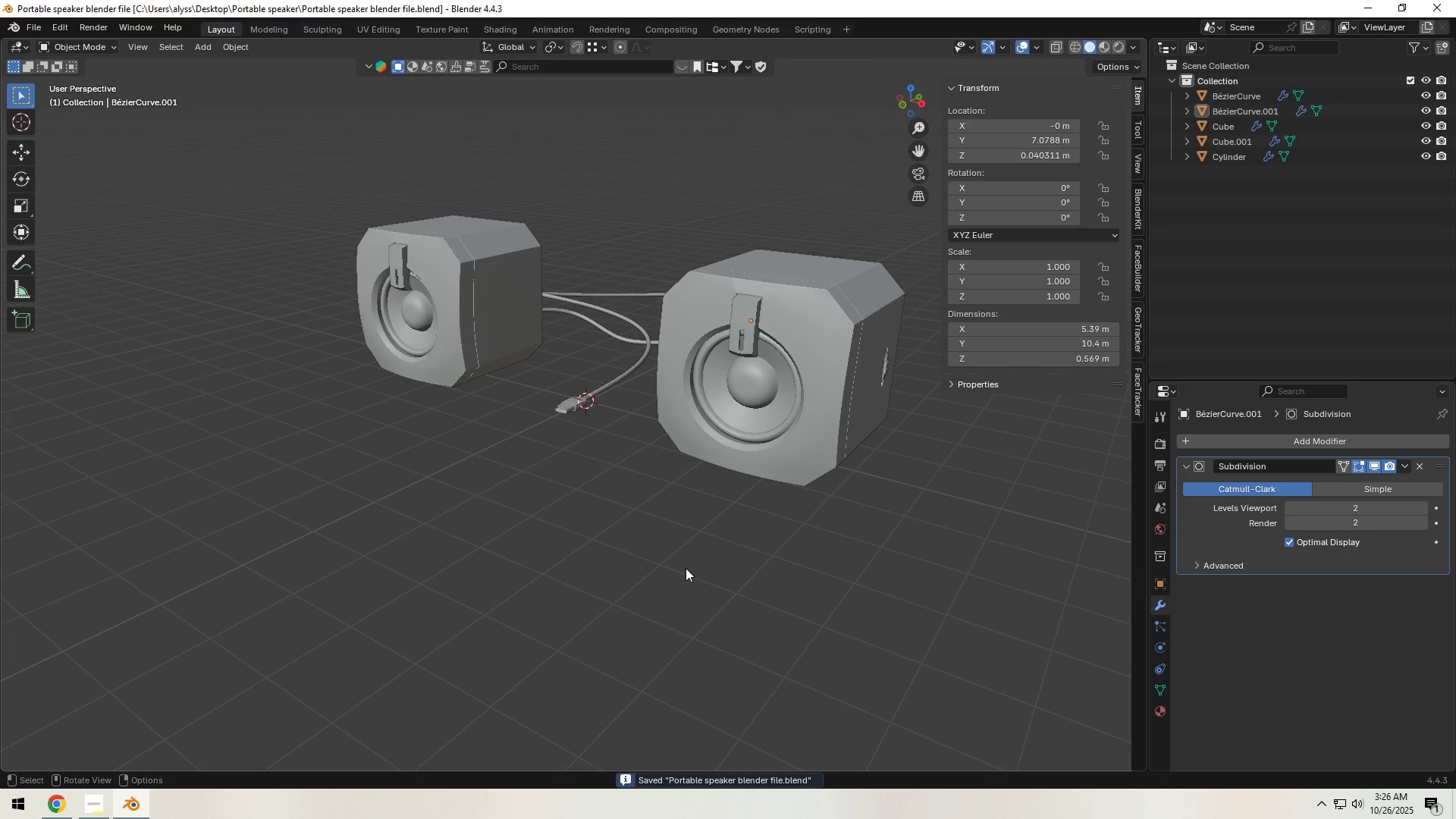 
key(Control+S)
 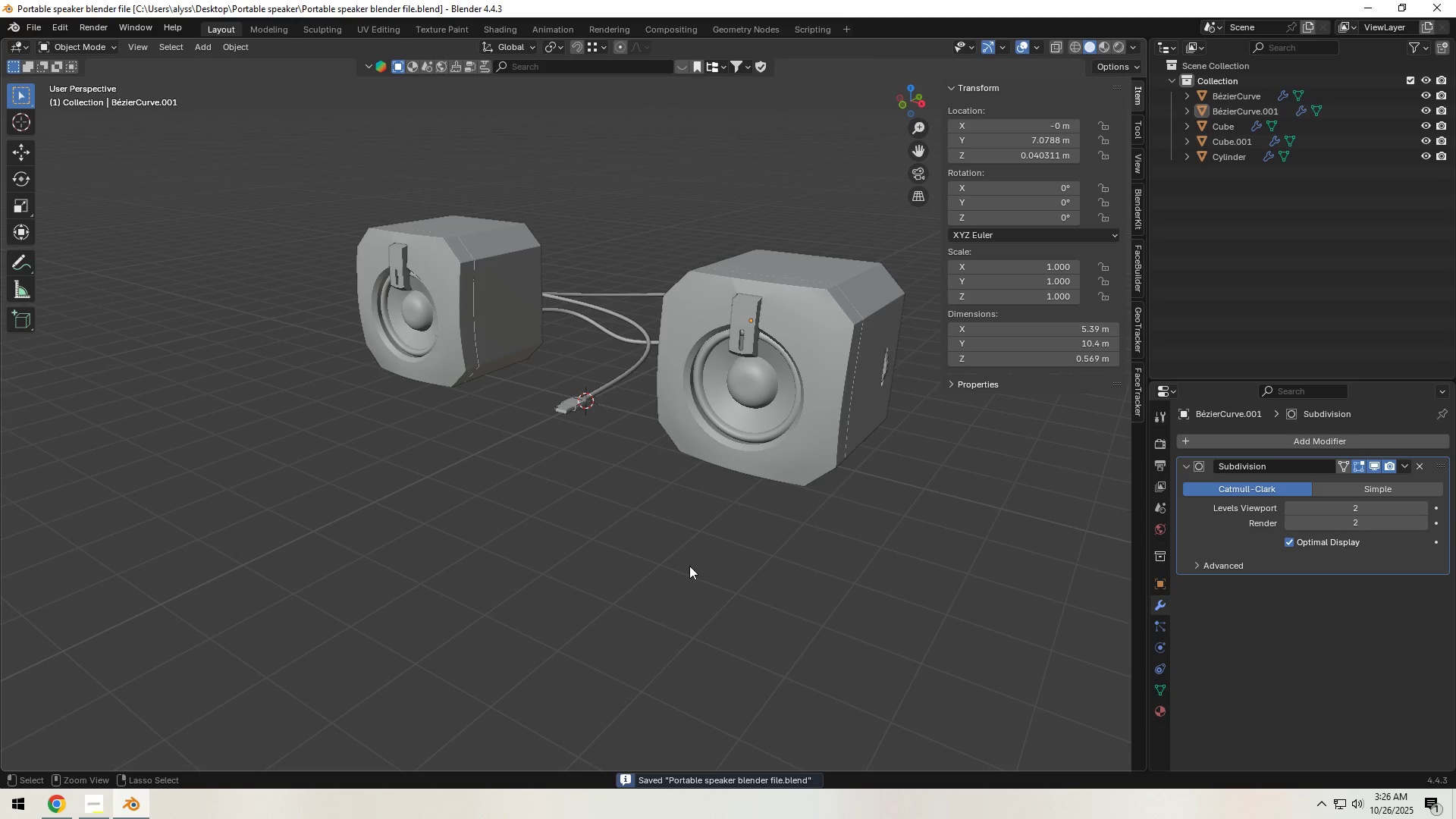 
key(Control+S)
 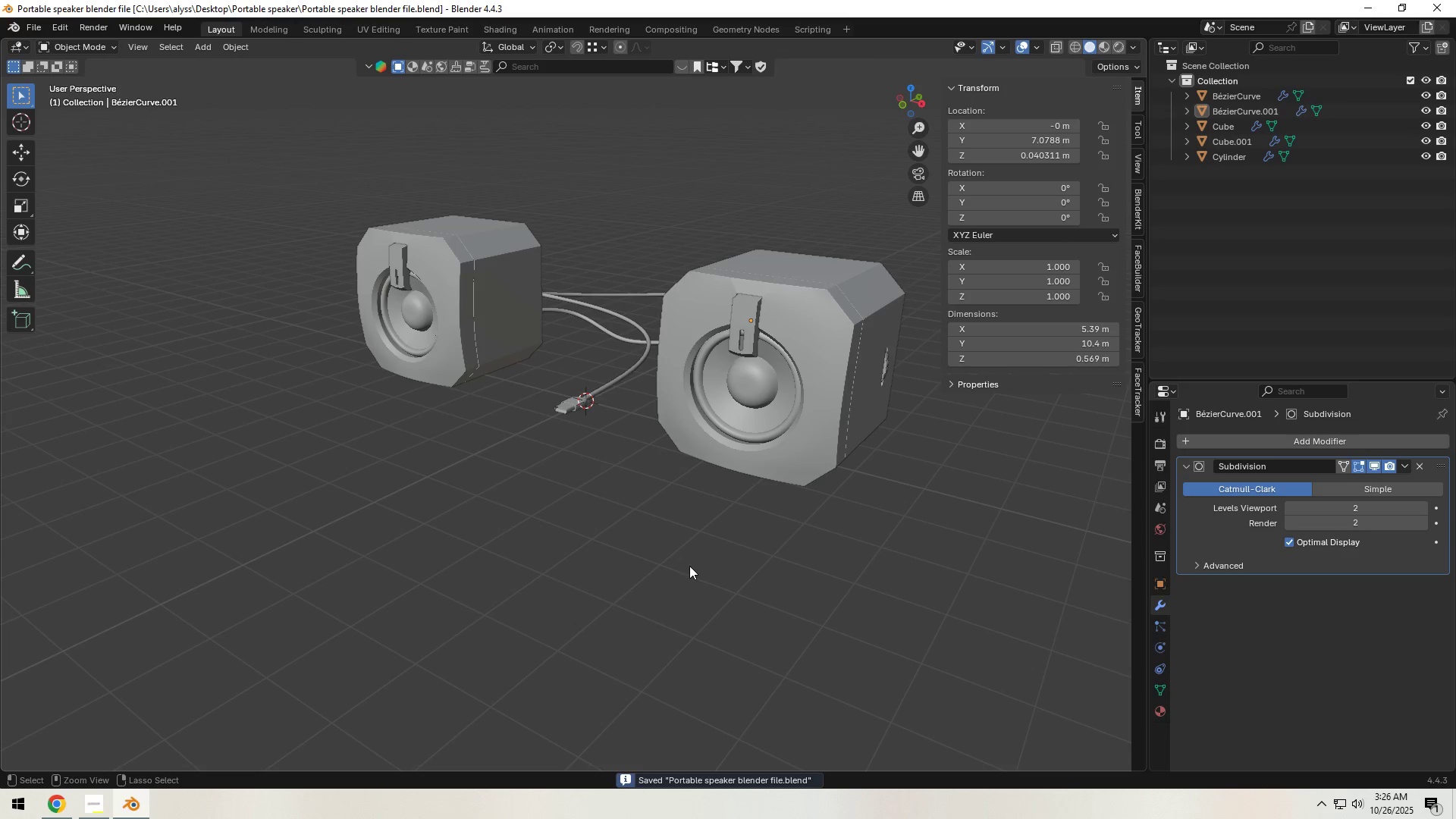 
key(Control+S)
 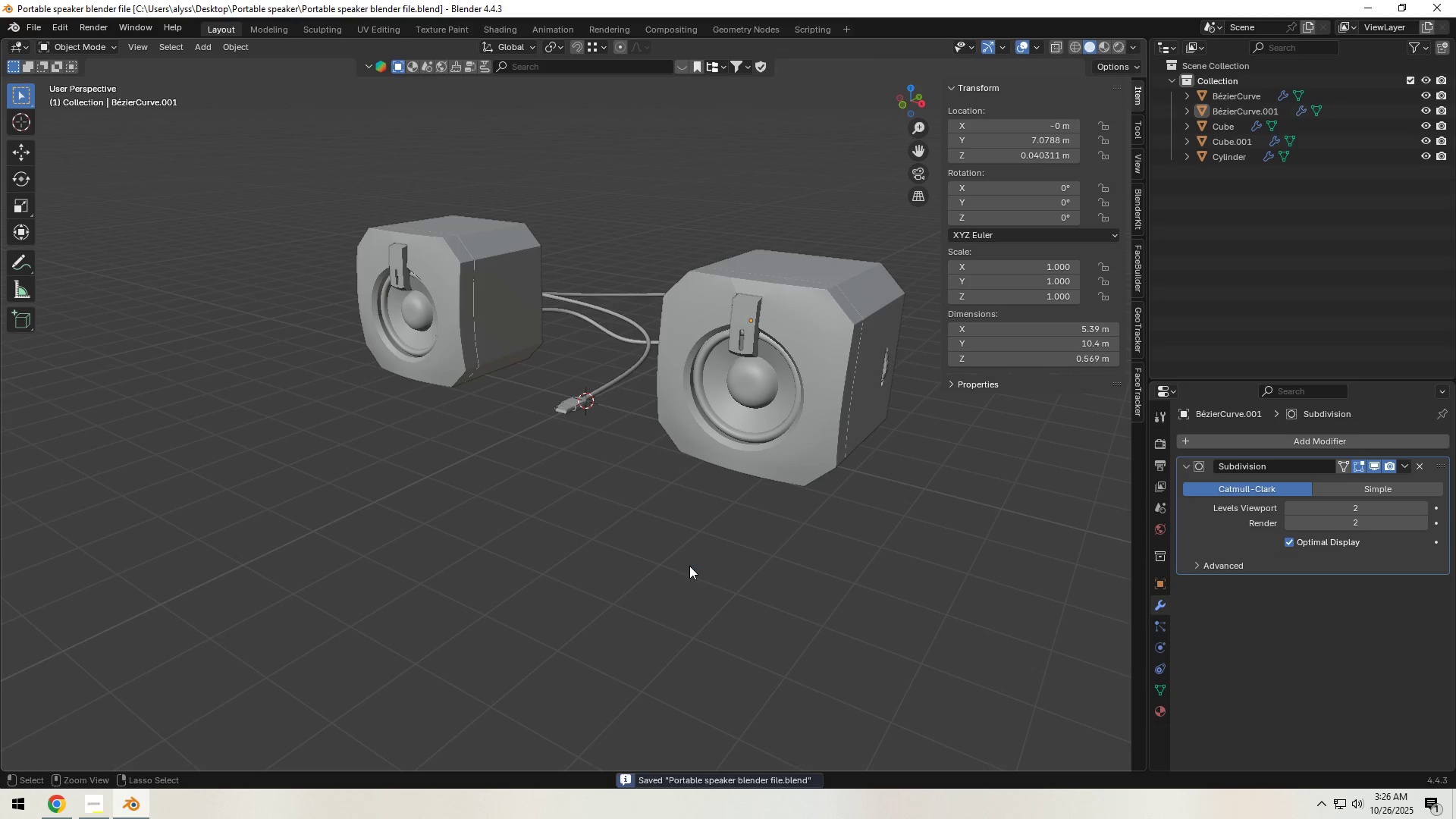 
key(Control+S)
 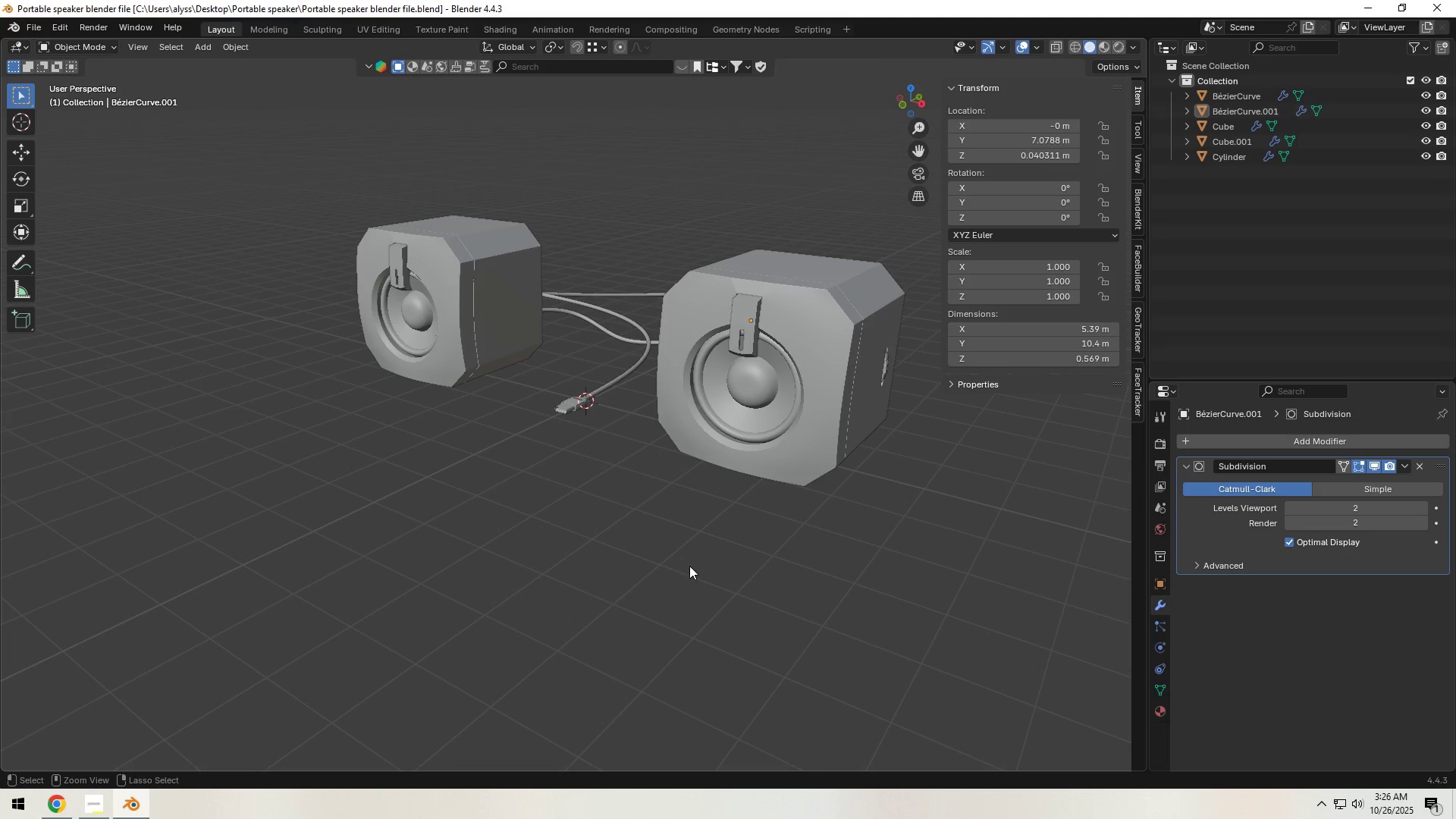 
key(Control+S)
 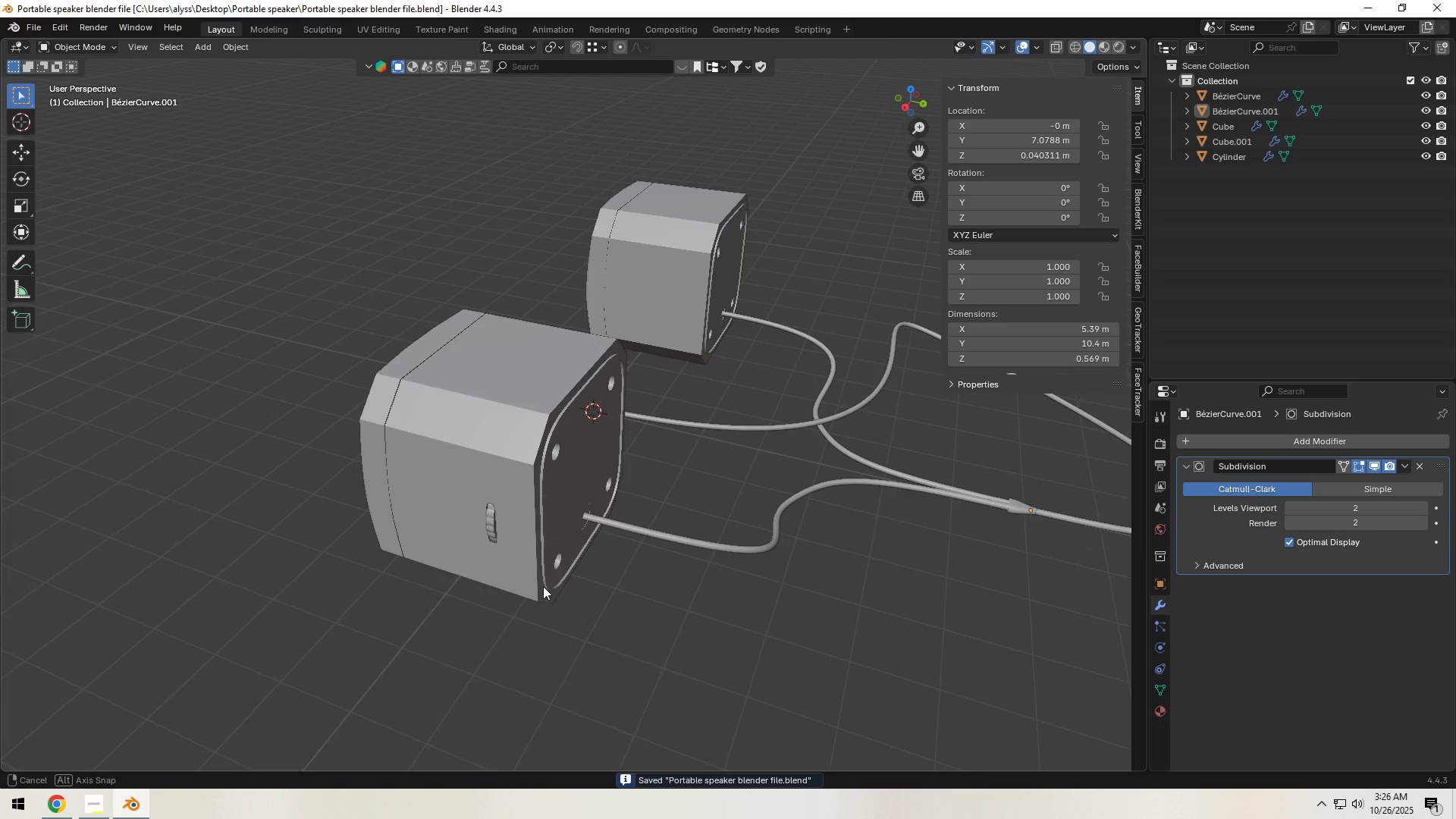 
key(Control+S)
 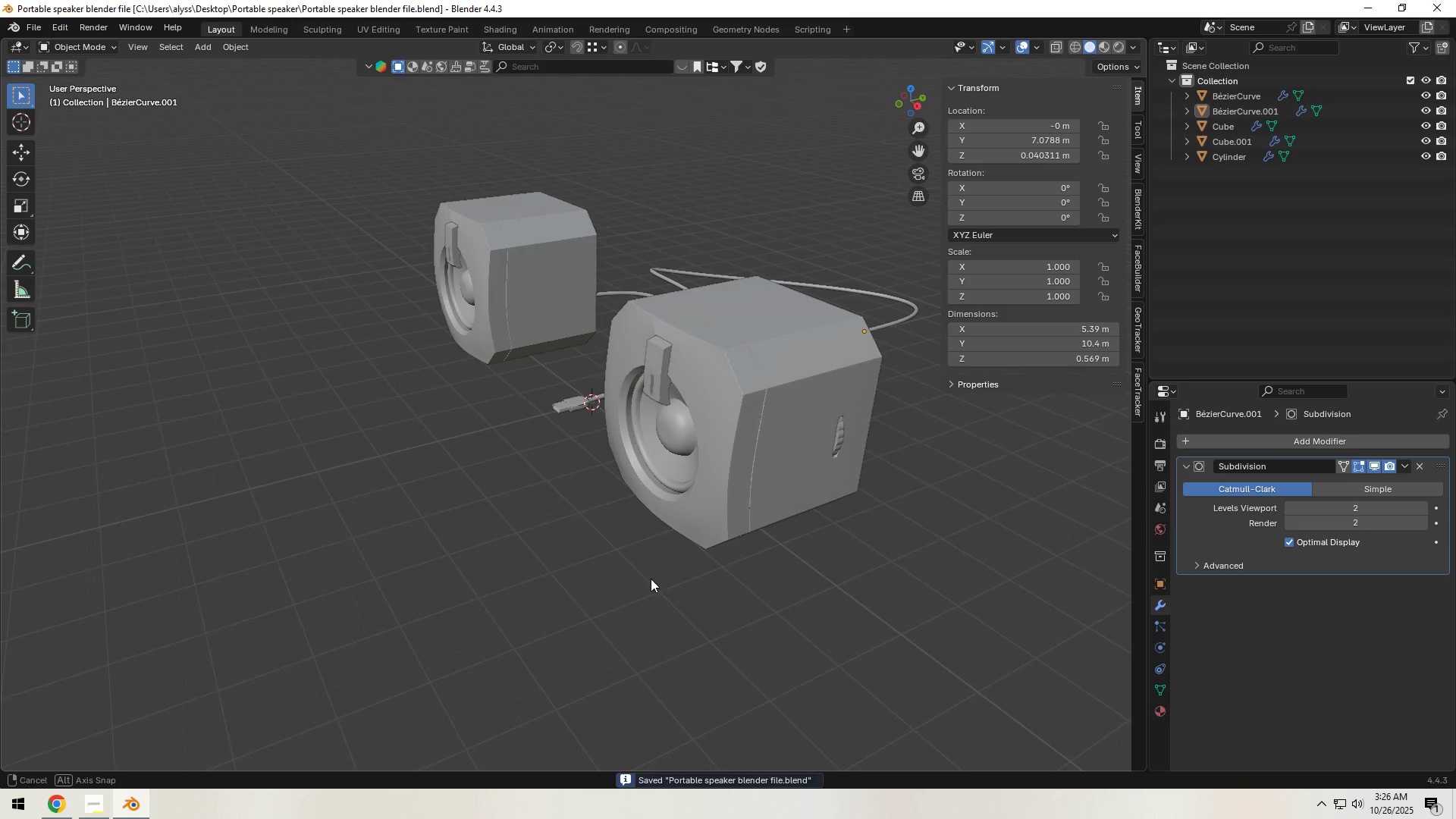 
scroll: coordinate [695, 575], scroll_direction: down, amount: 2.0
 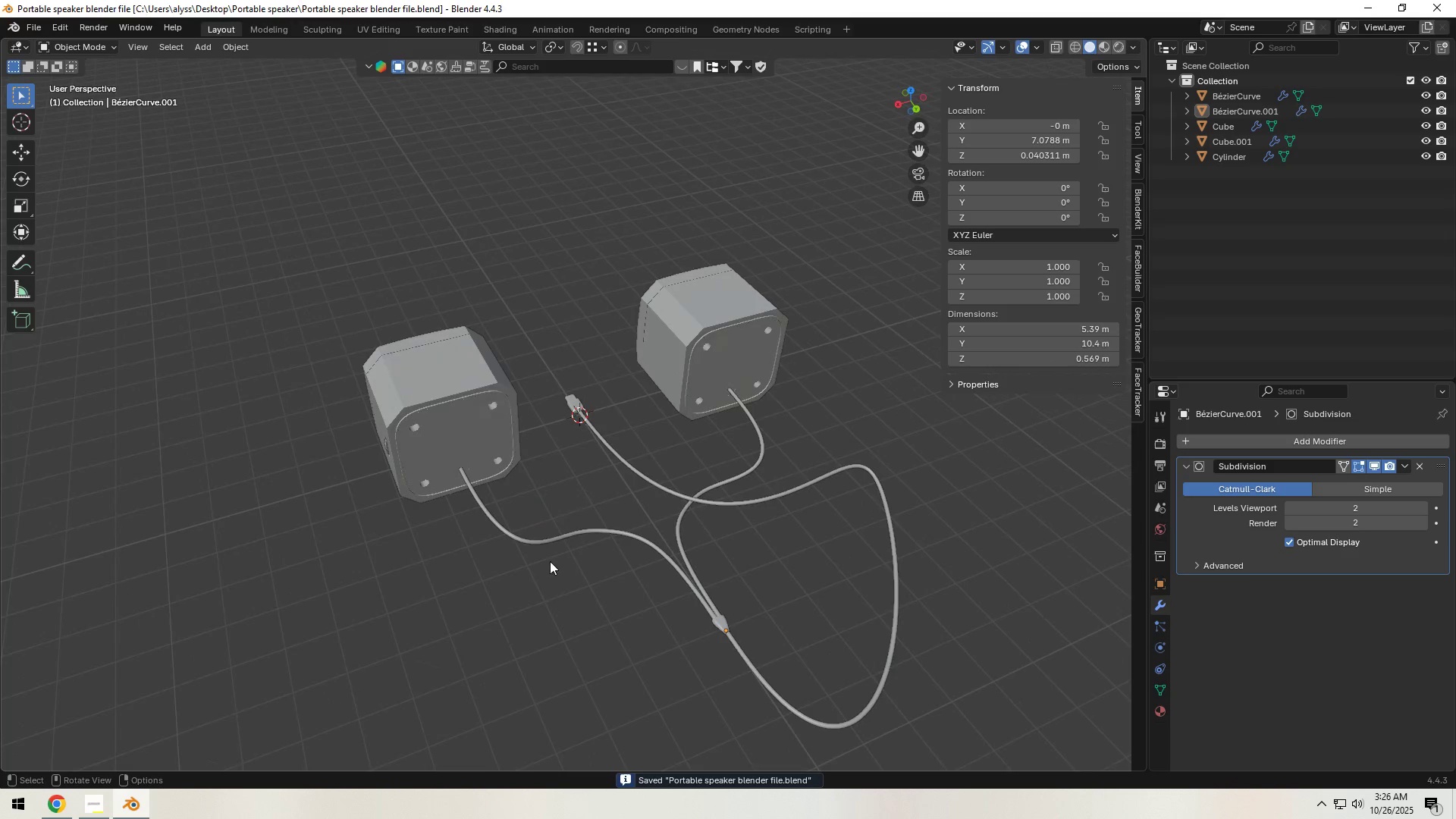 
left_click([646, 478])
 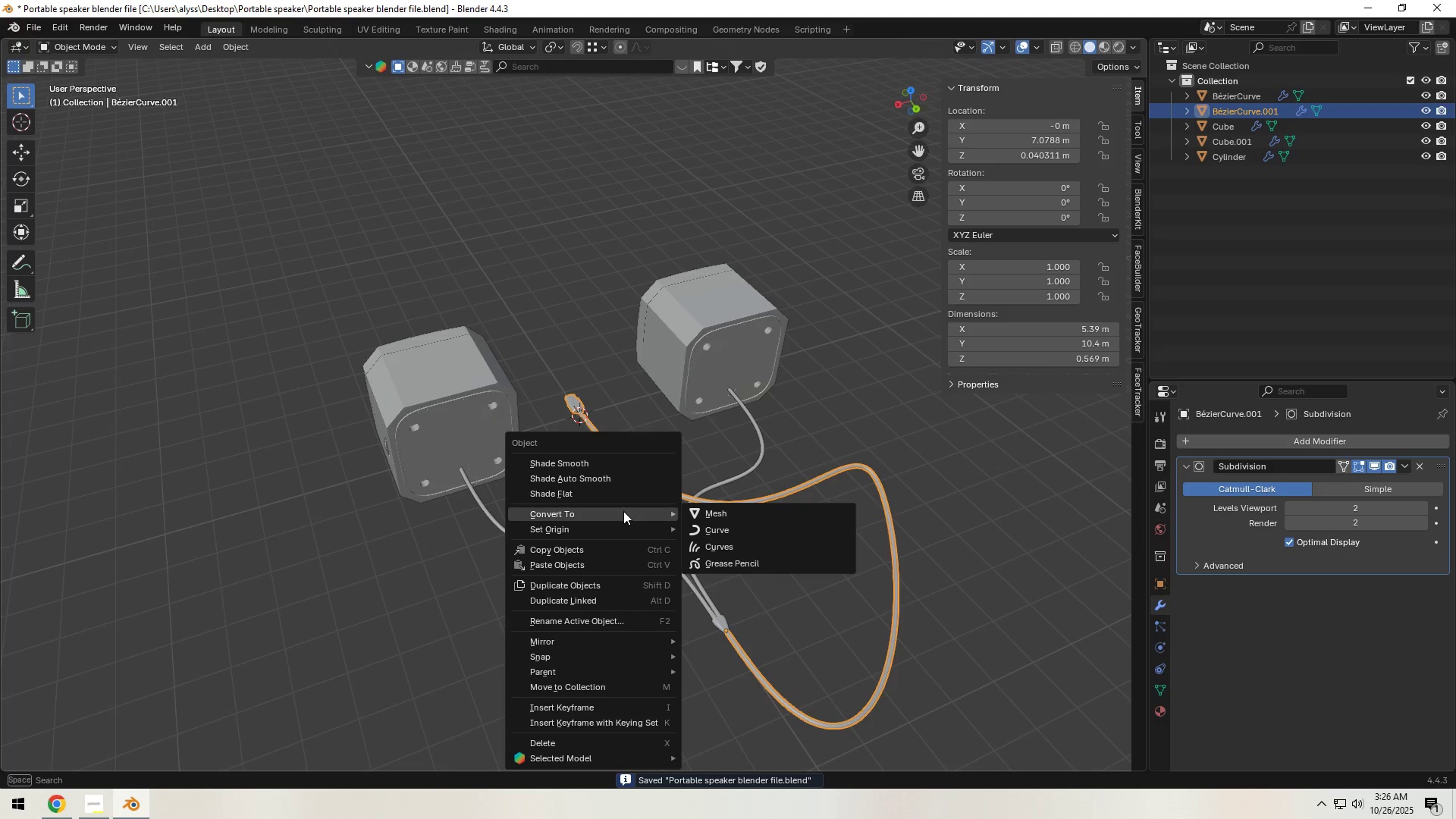 
left_click([731, 510])
 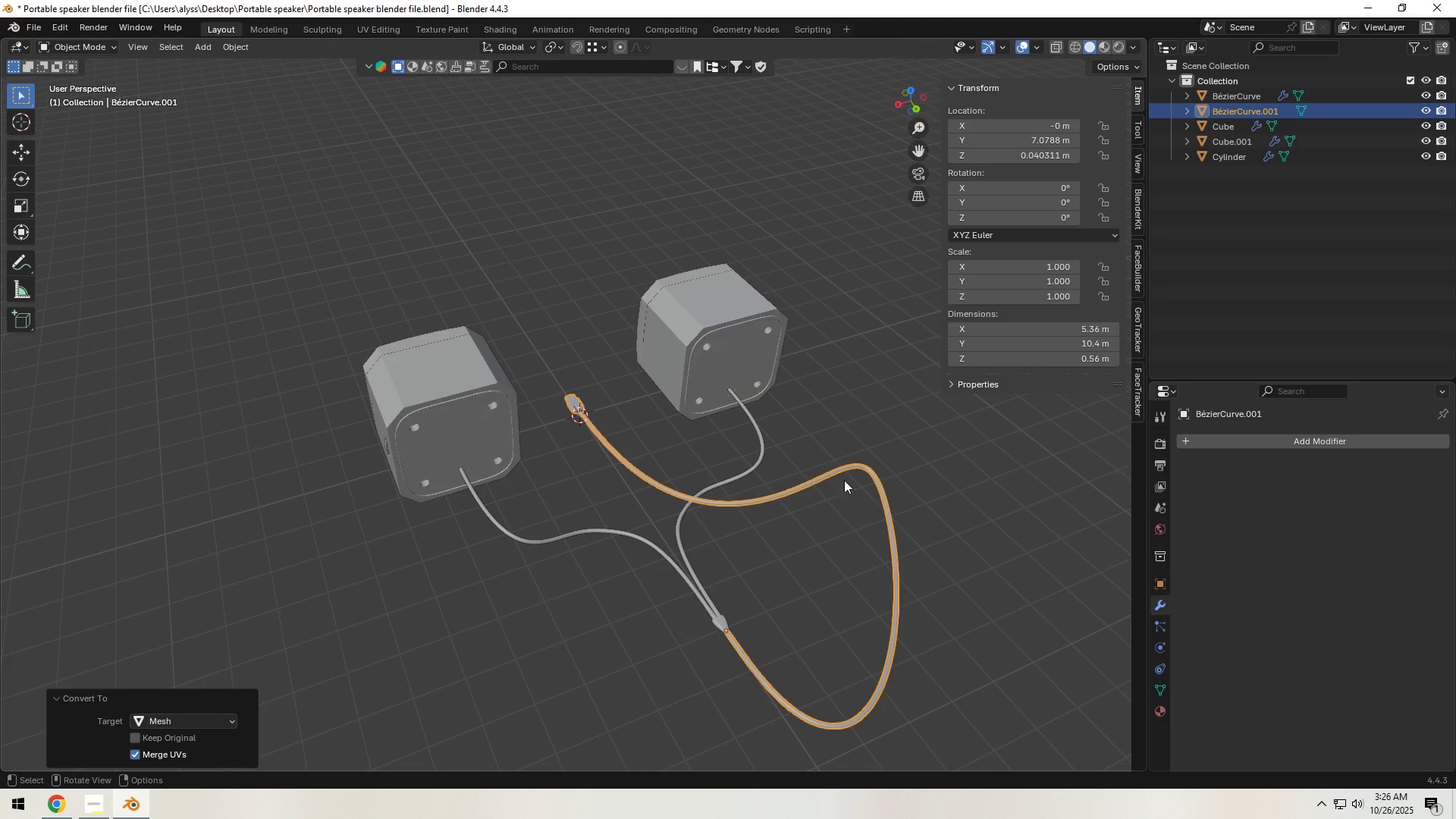 
left_click([945, 442])
 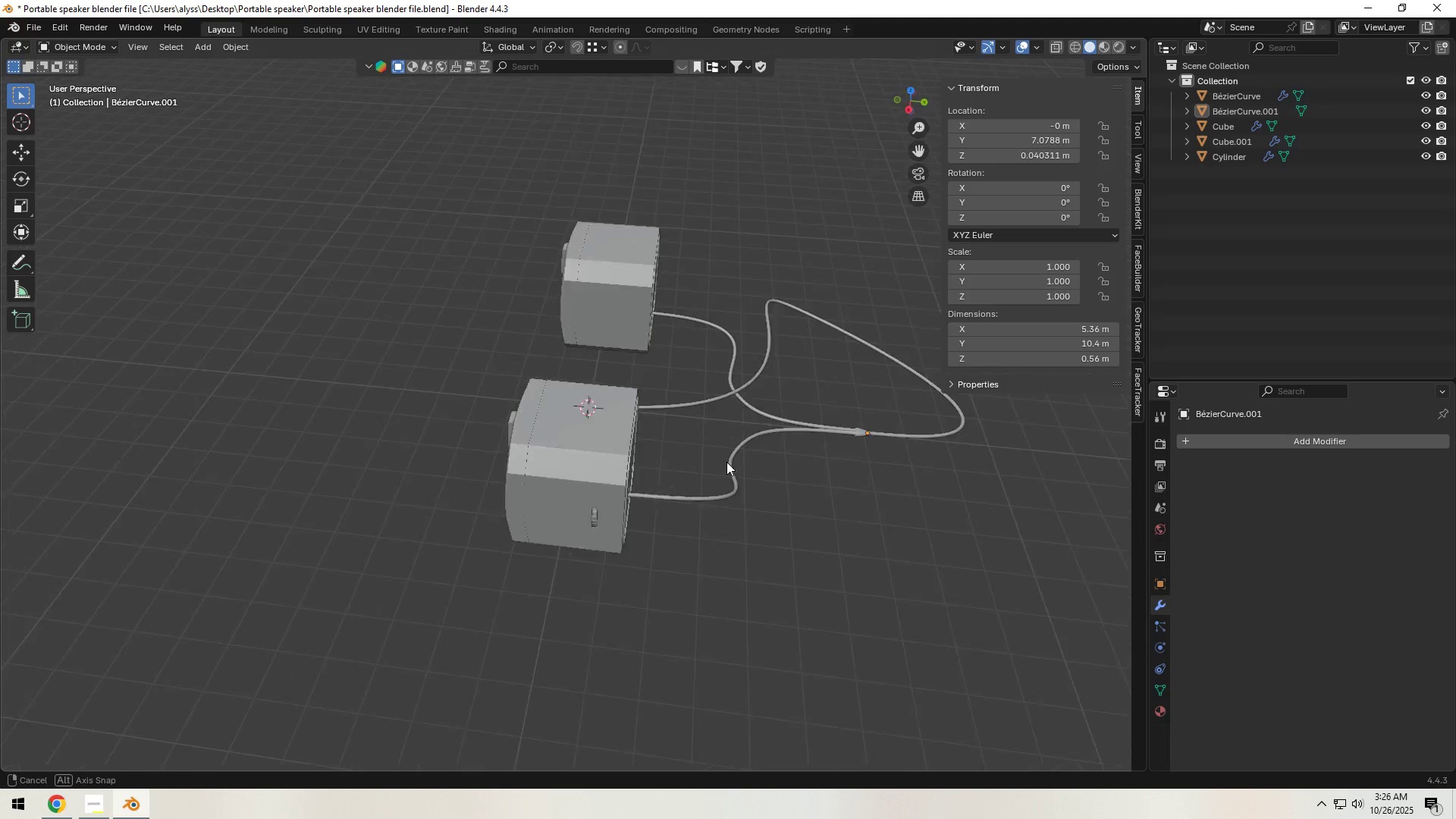 
scroll: coordinate [716, 469], scroll_direction: up, amount: 6.0
 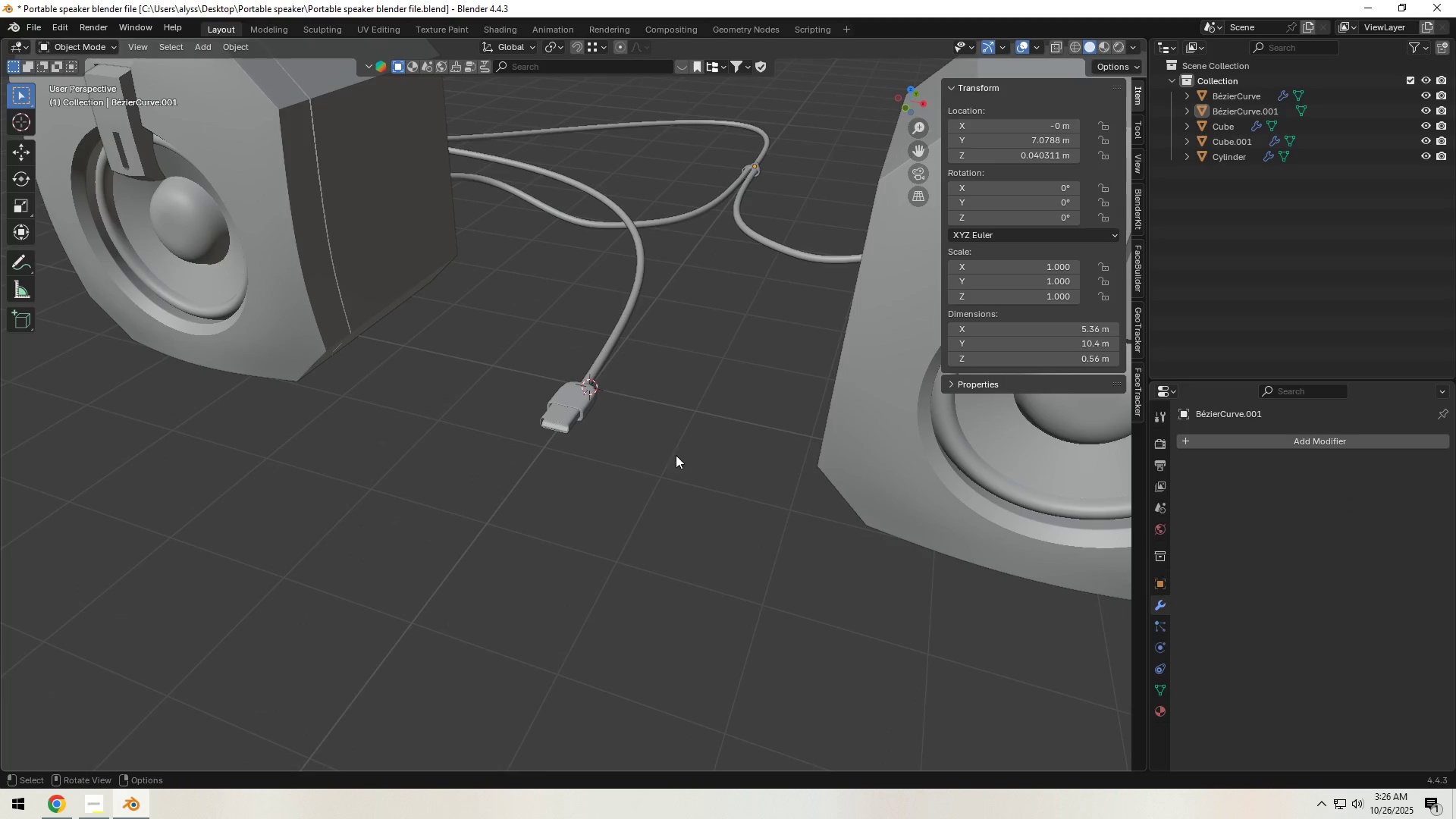 
left_click([576, 432])
 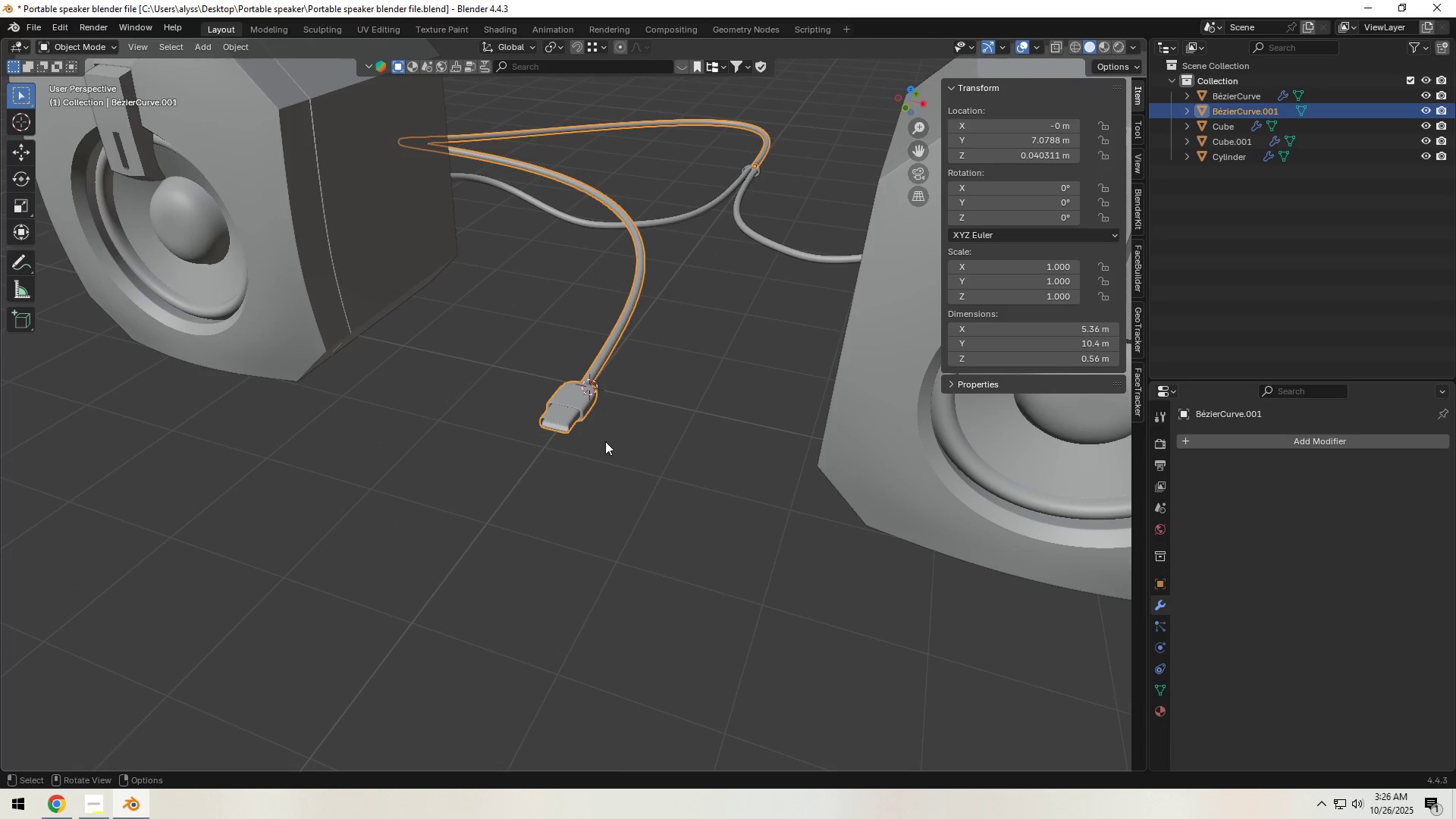 
scroll: coordinate [614, 449], scroll_direction: down, amount: 4.0
 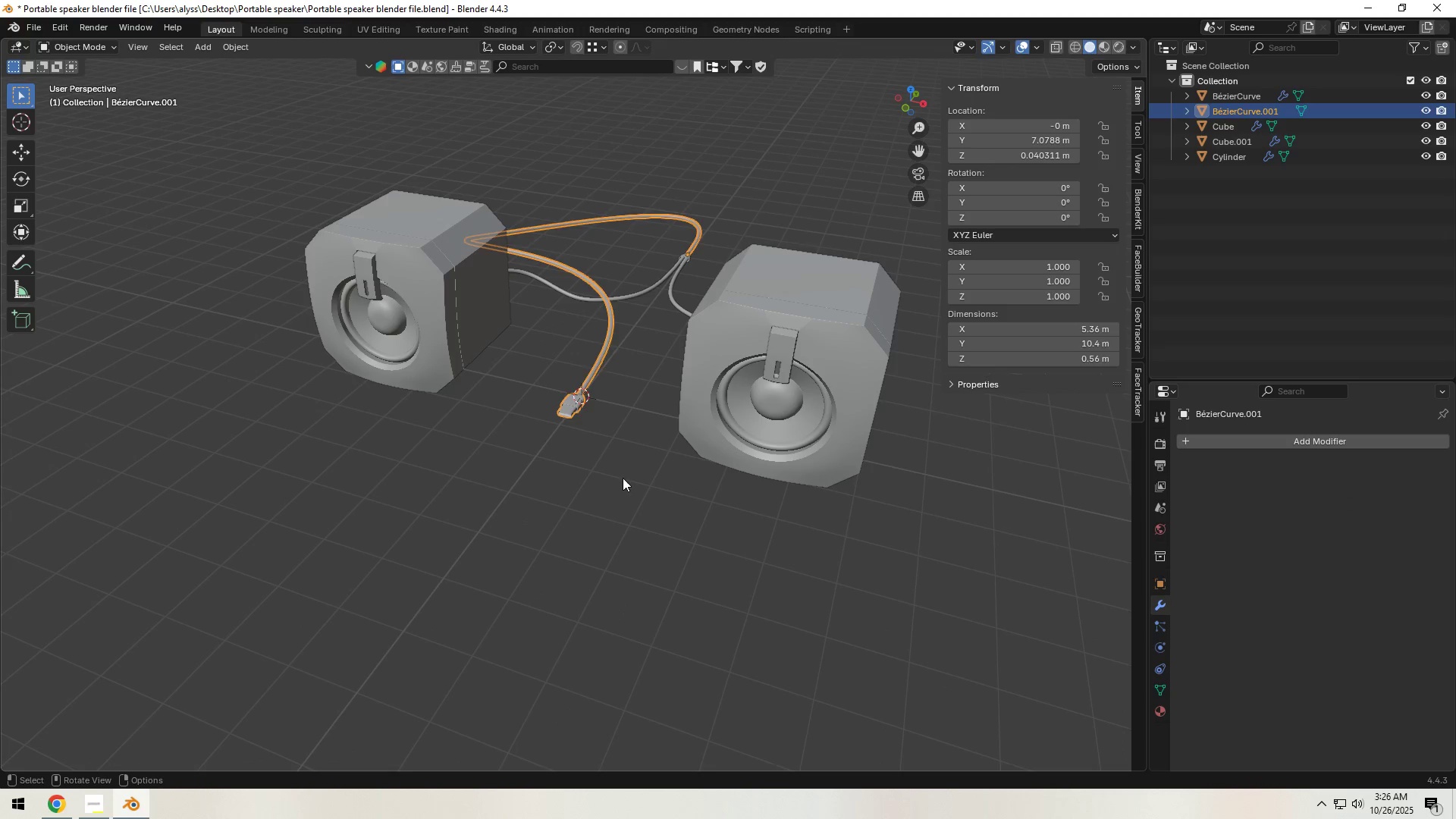 
left_click([623, 482])
 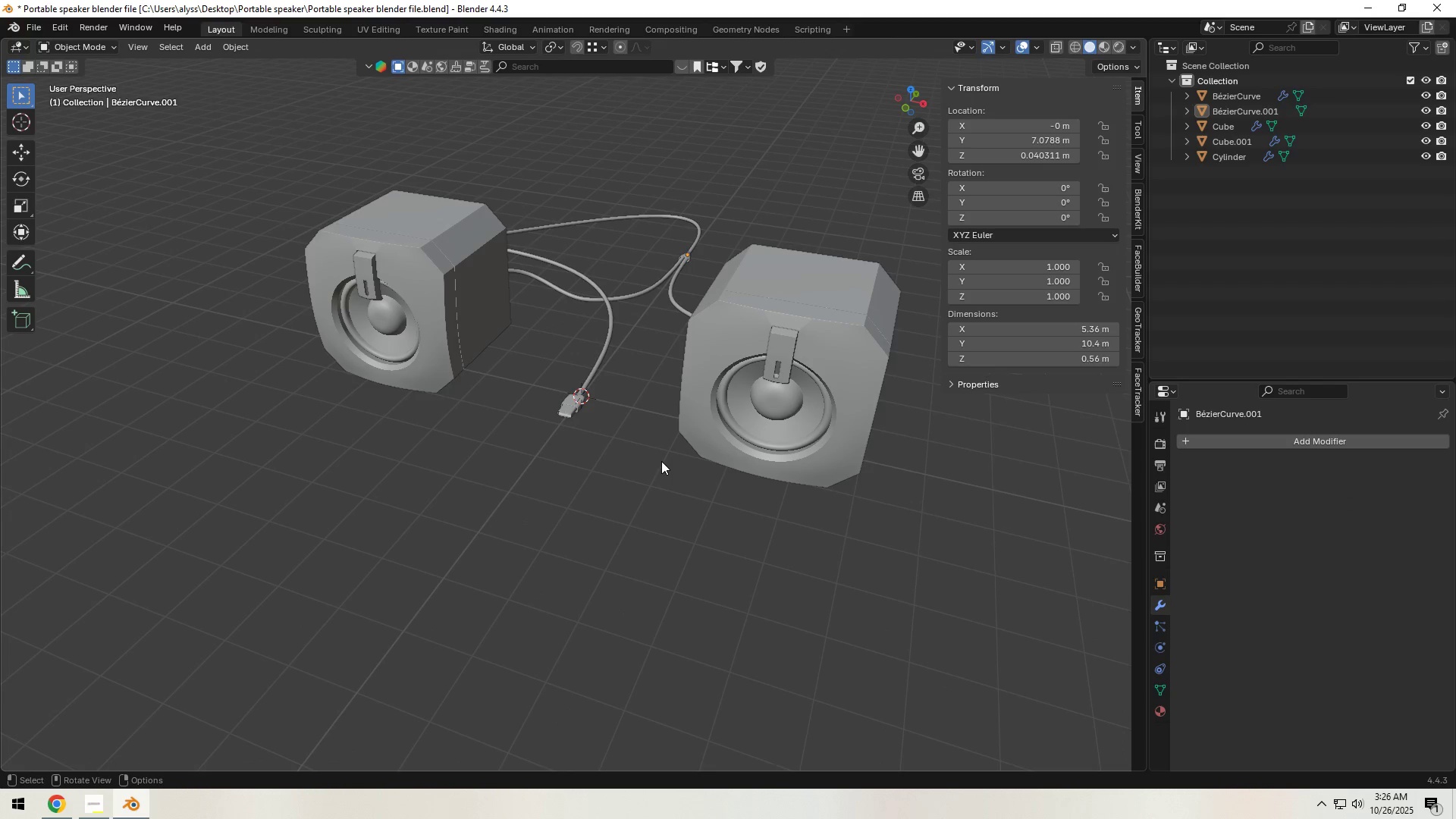 
key(Control+S)
 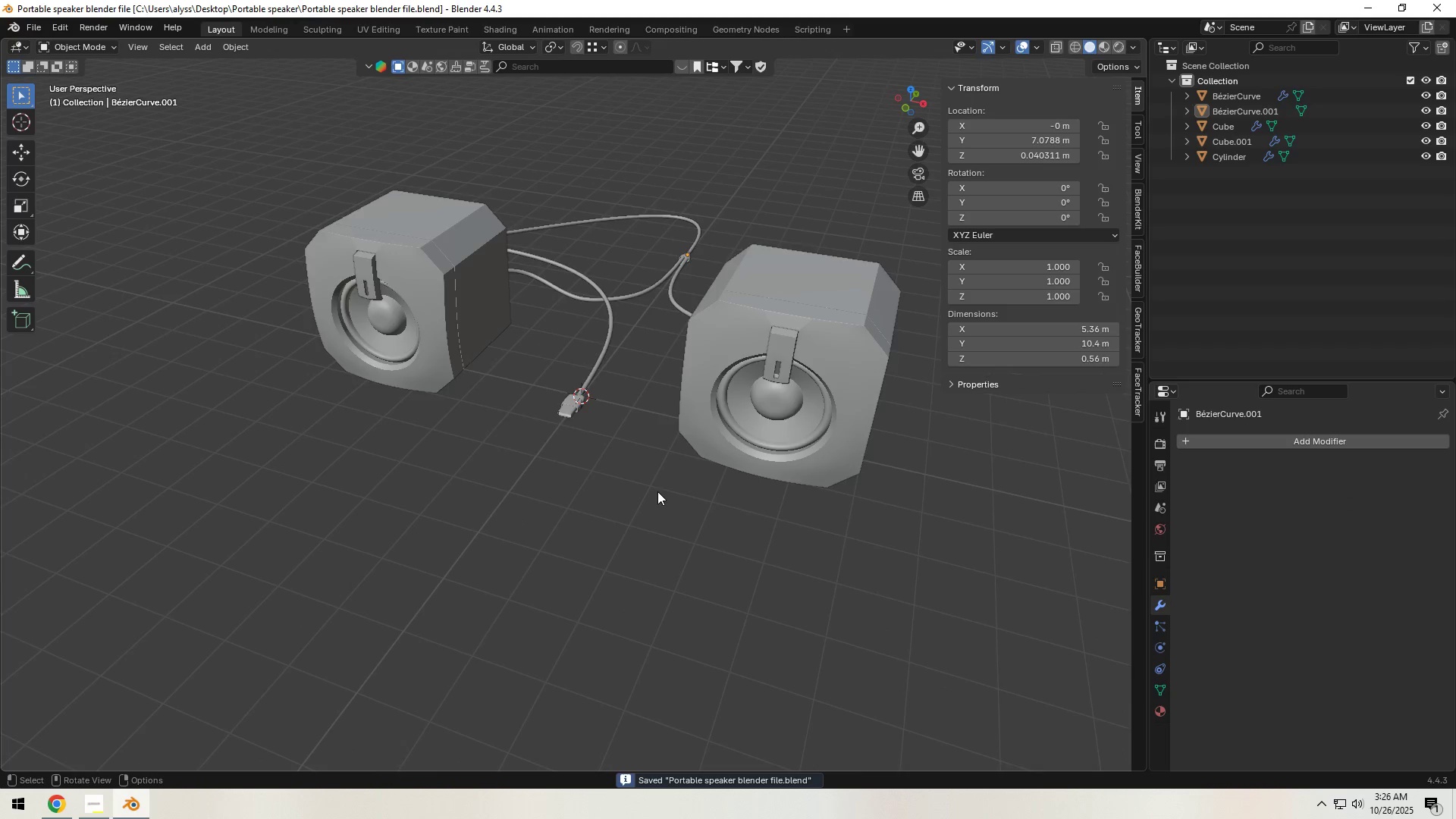 
scroll: coordinate [657, 491], scroll_direction: down, amount: 2.0
 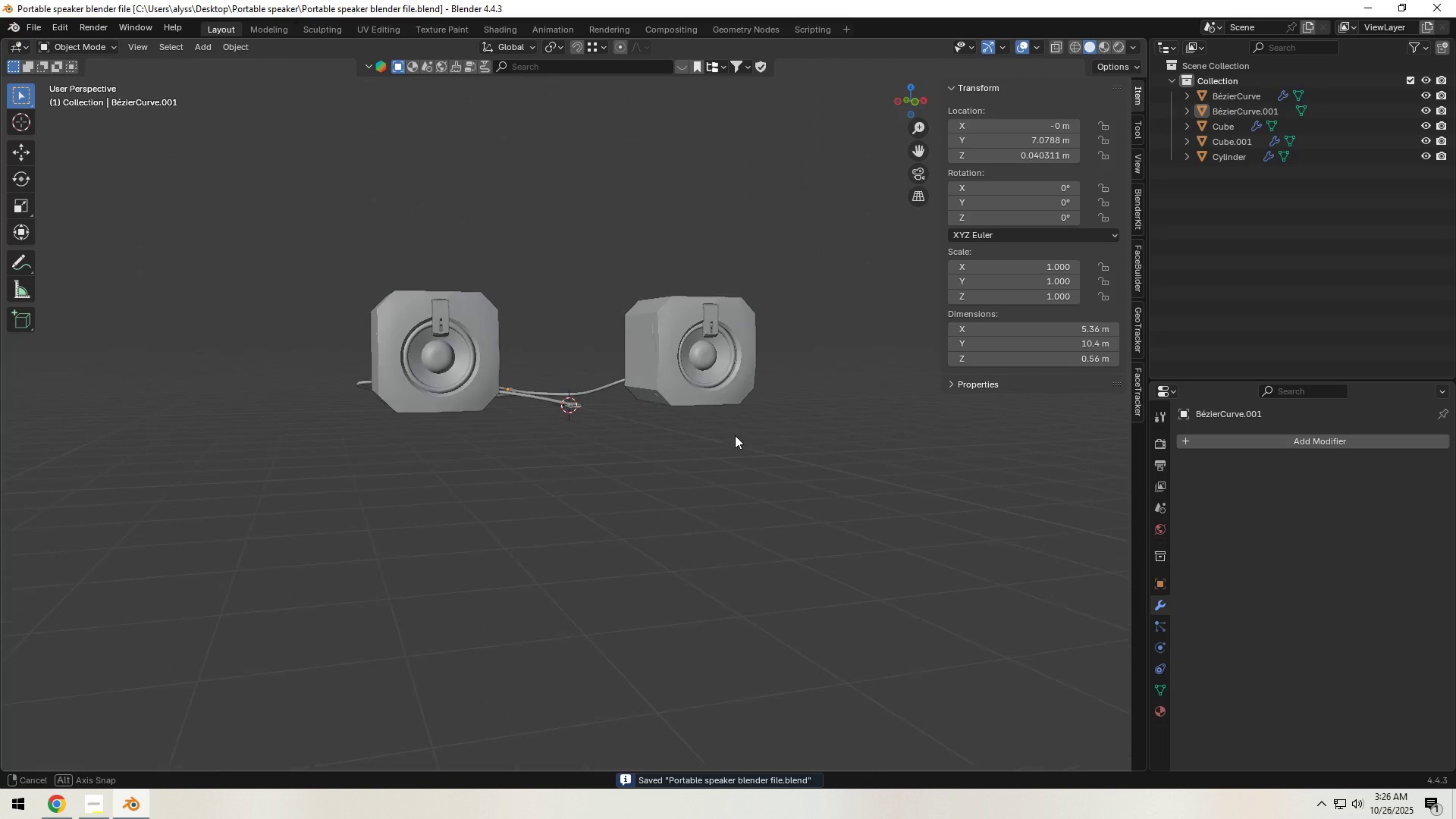 
type(`agz)
 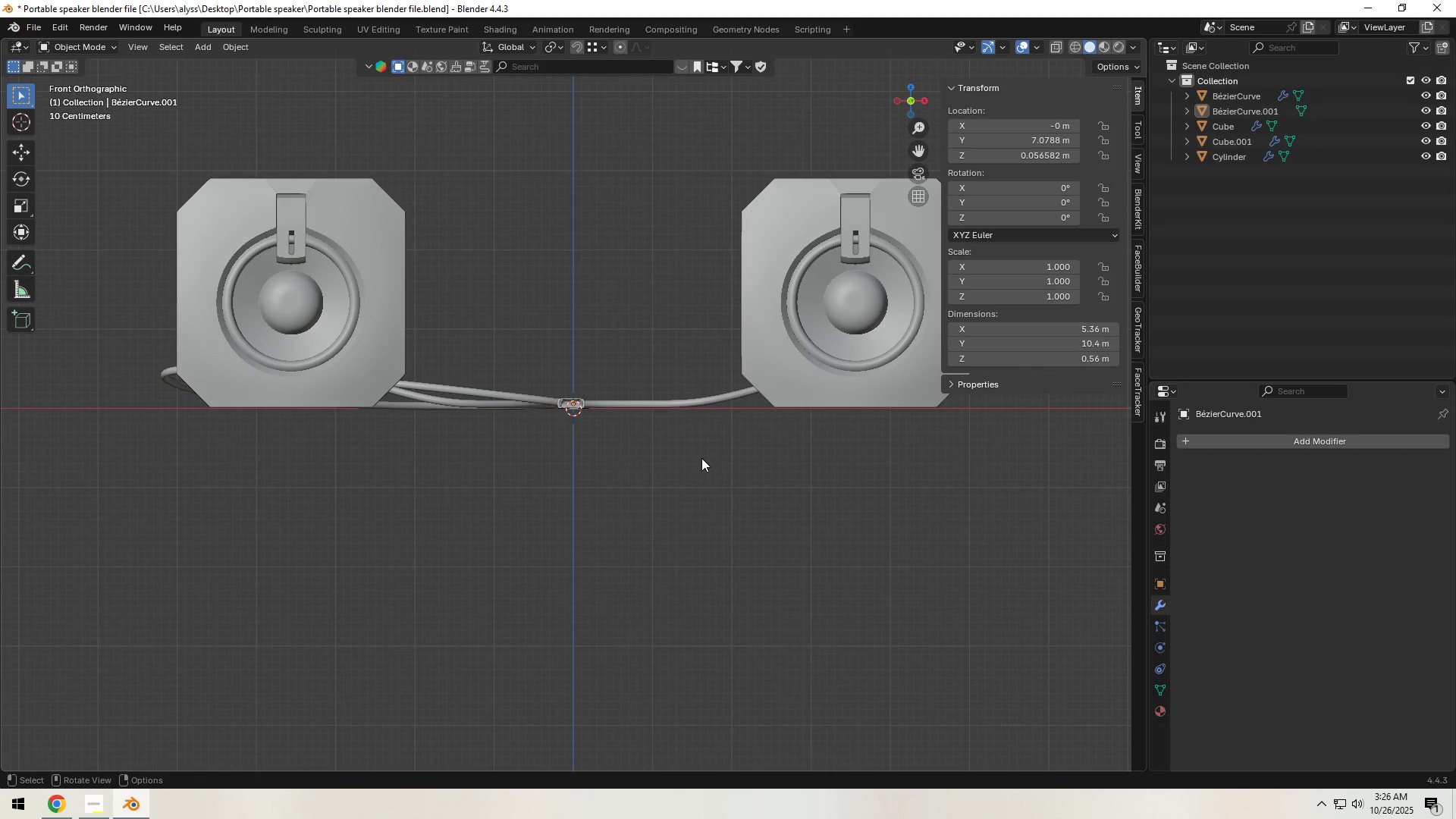 
scroll: coordinate [637, 428], scroll_direction: up, amount: 4.0
 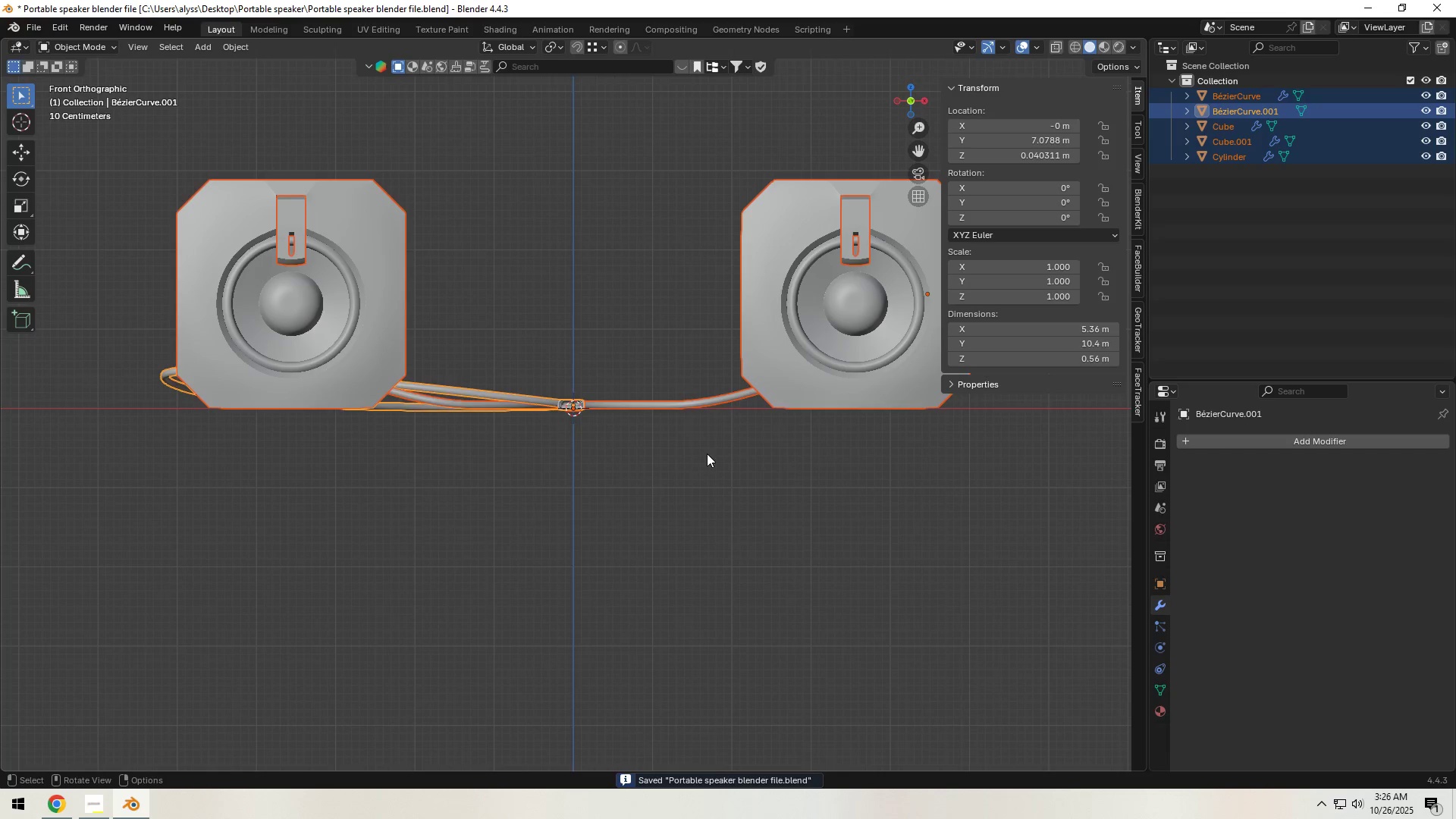 
left_click([709, 441])
 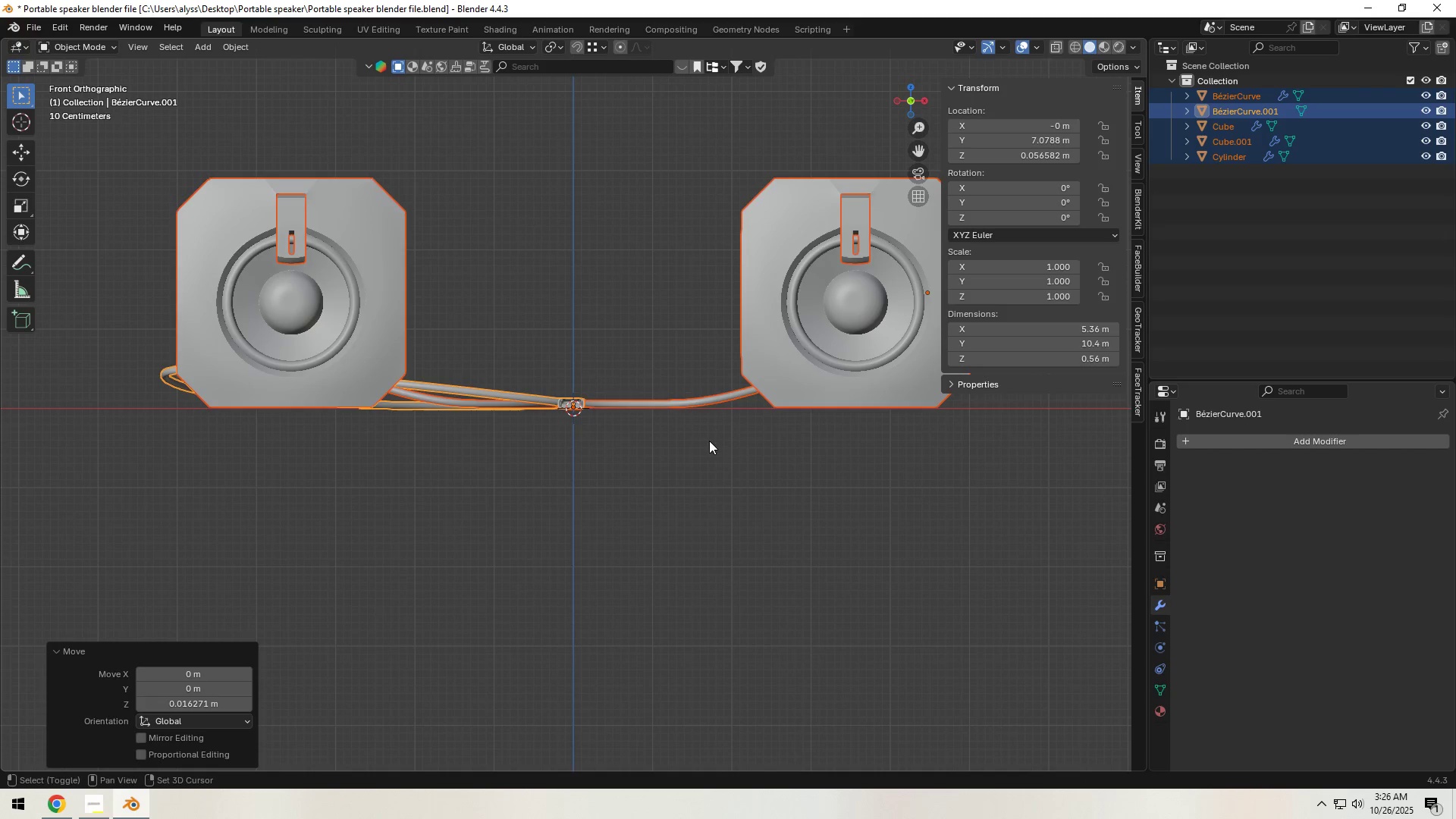 
key(Shift+ShiftLeft)
 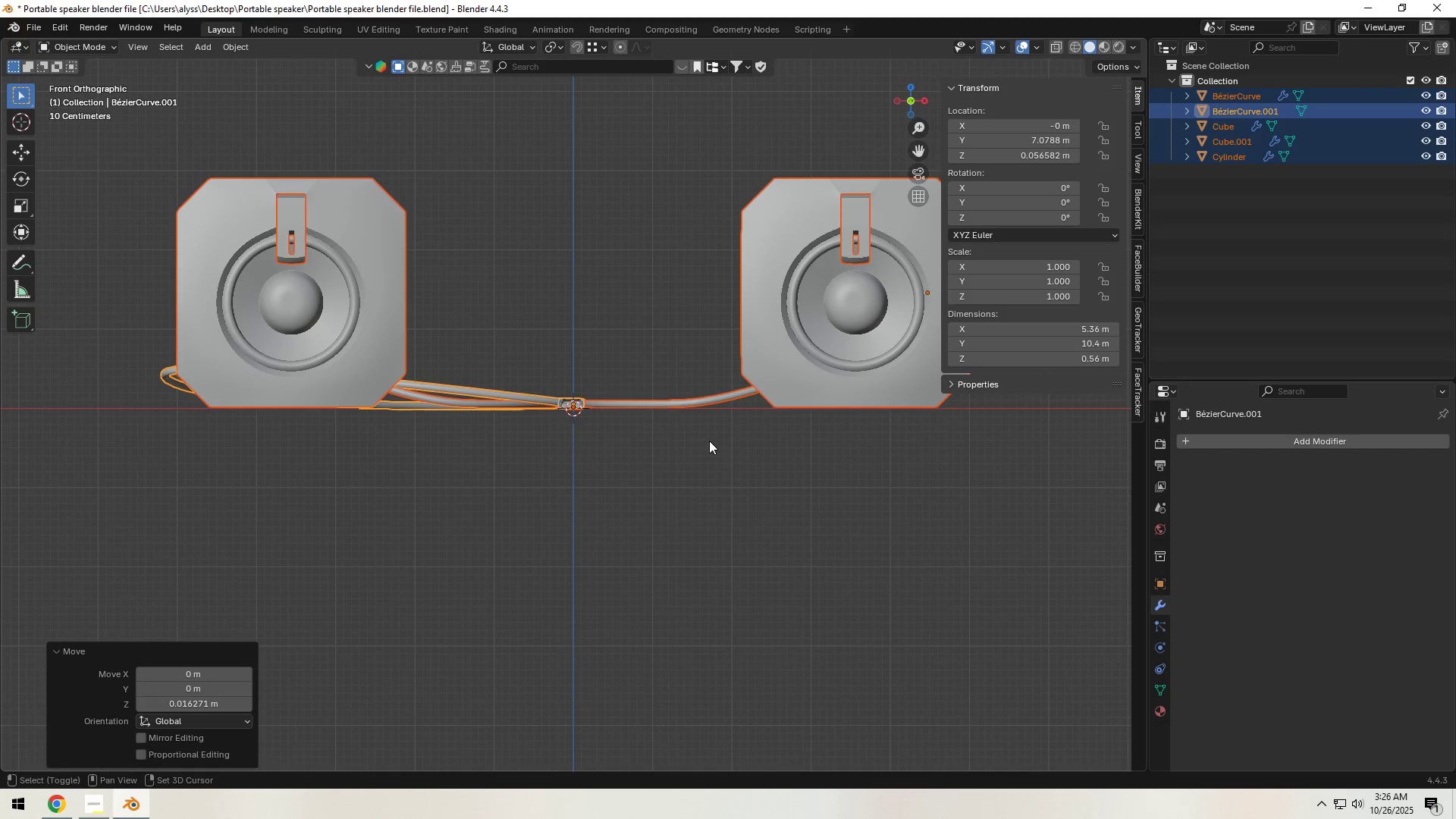 
key(Shift+ShiftLeft)
 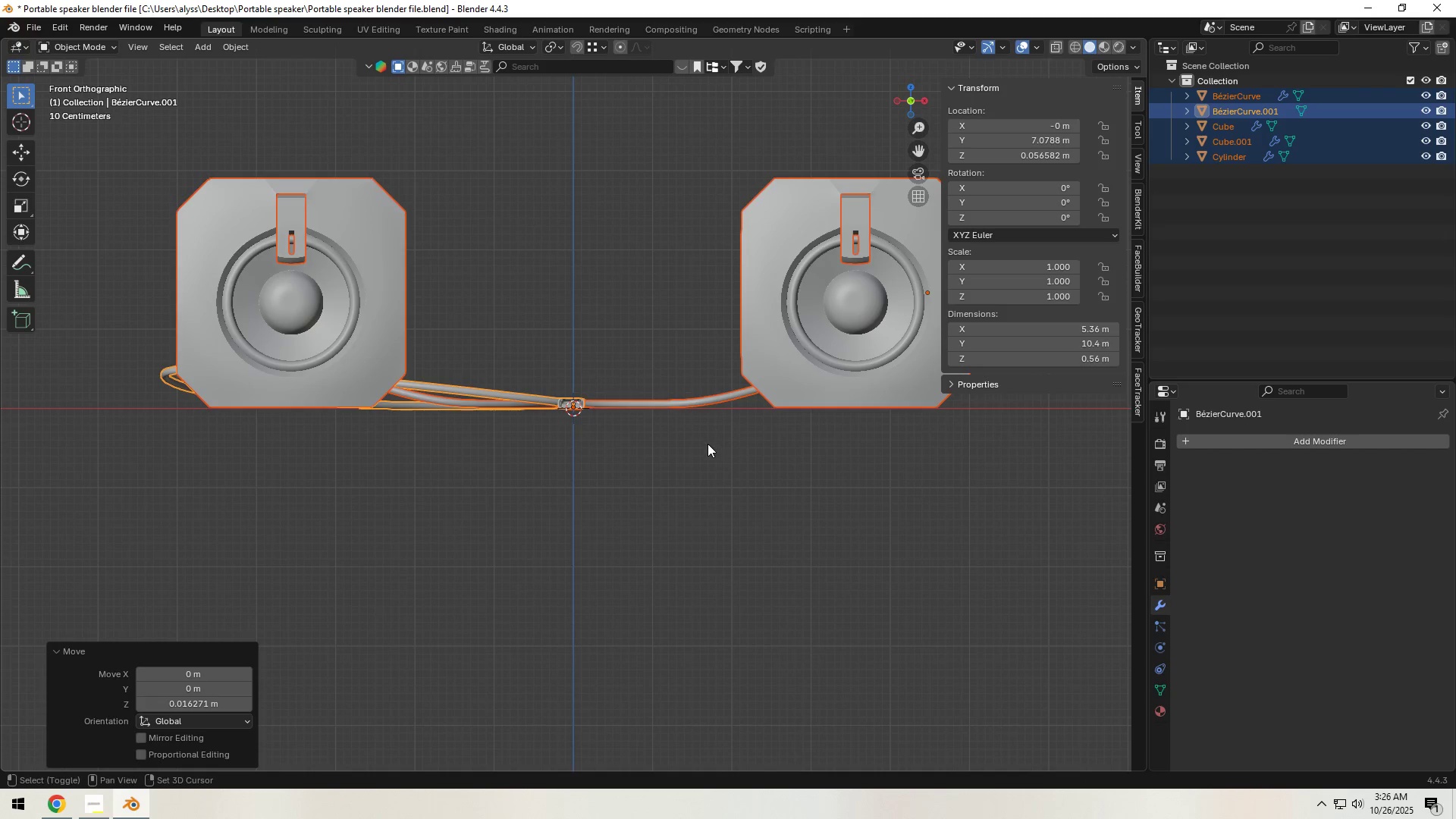 
key(Shift+ShiftLeft)
 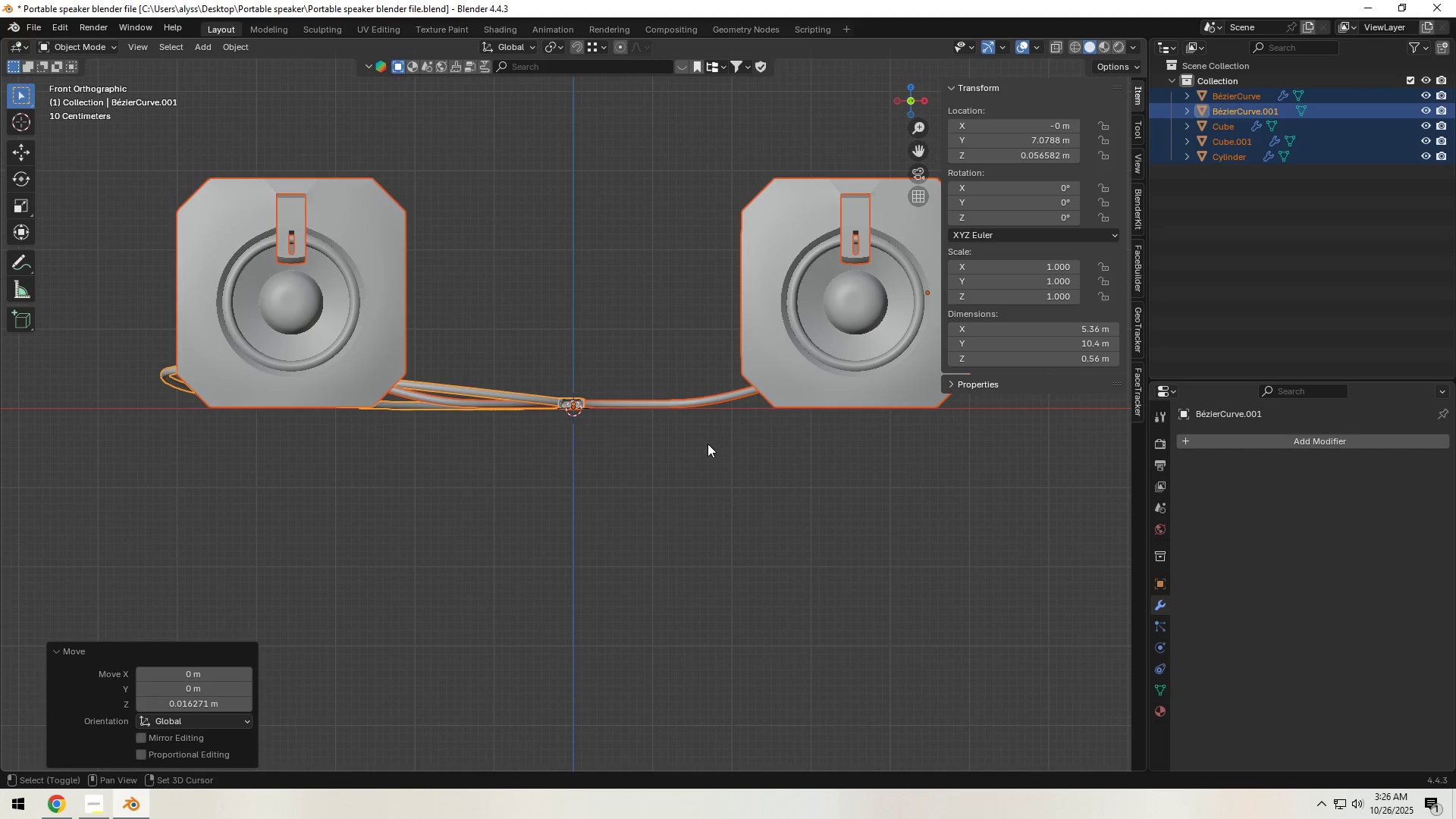 
key(Shift+ShiftLeft)
 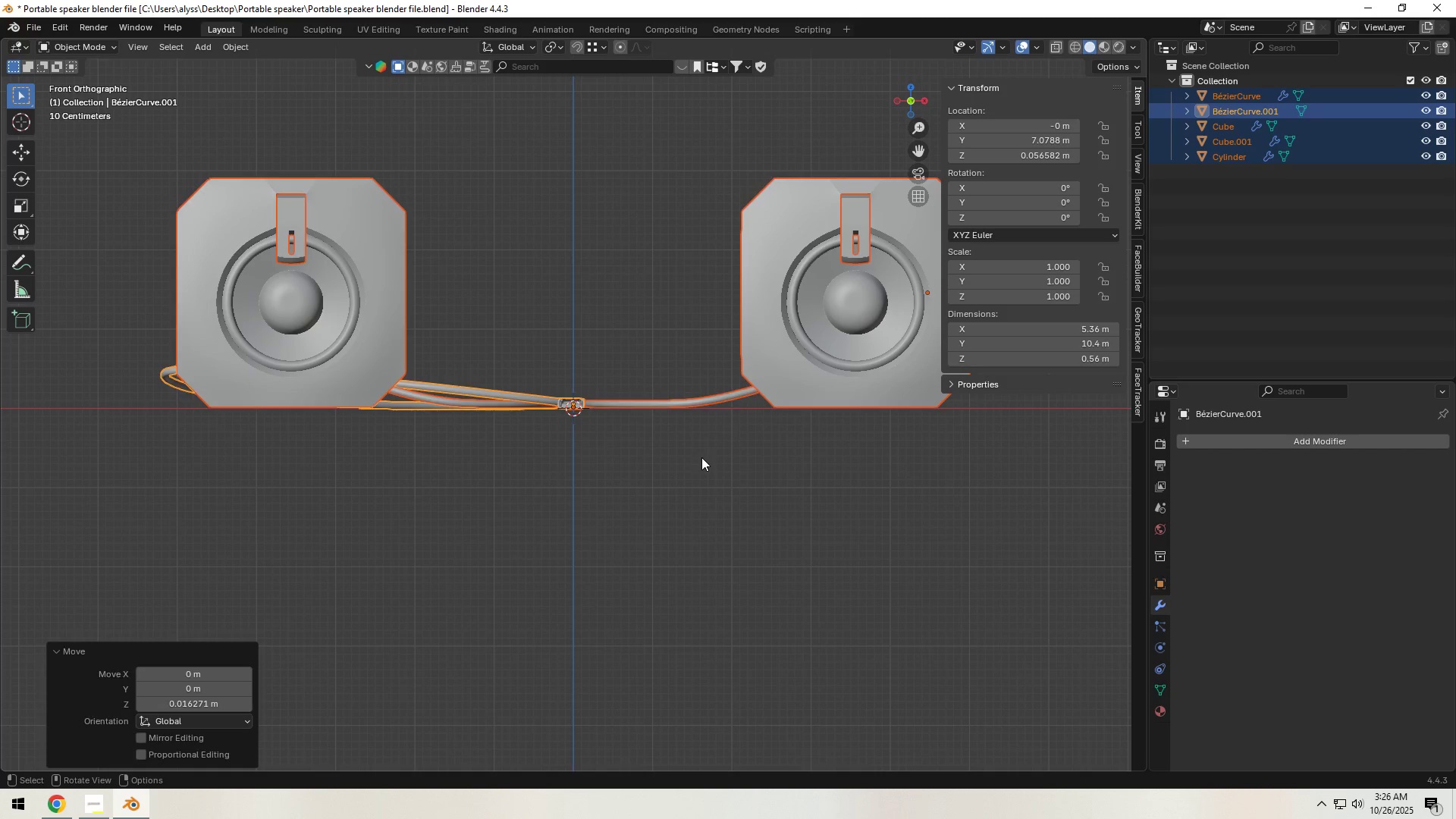 
double_click([701, 457])
 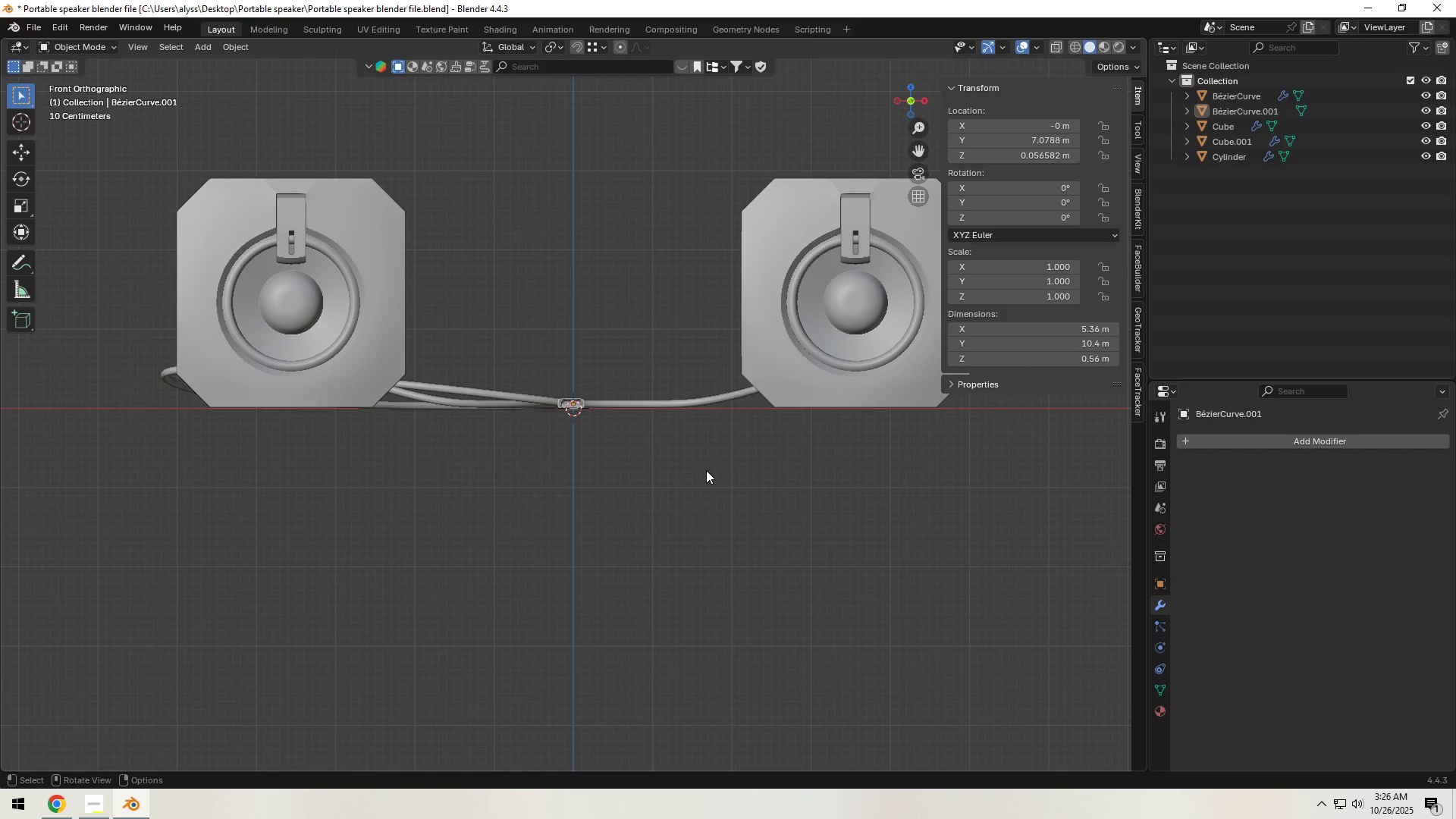 
key(Control+S)
 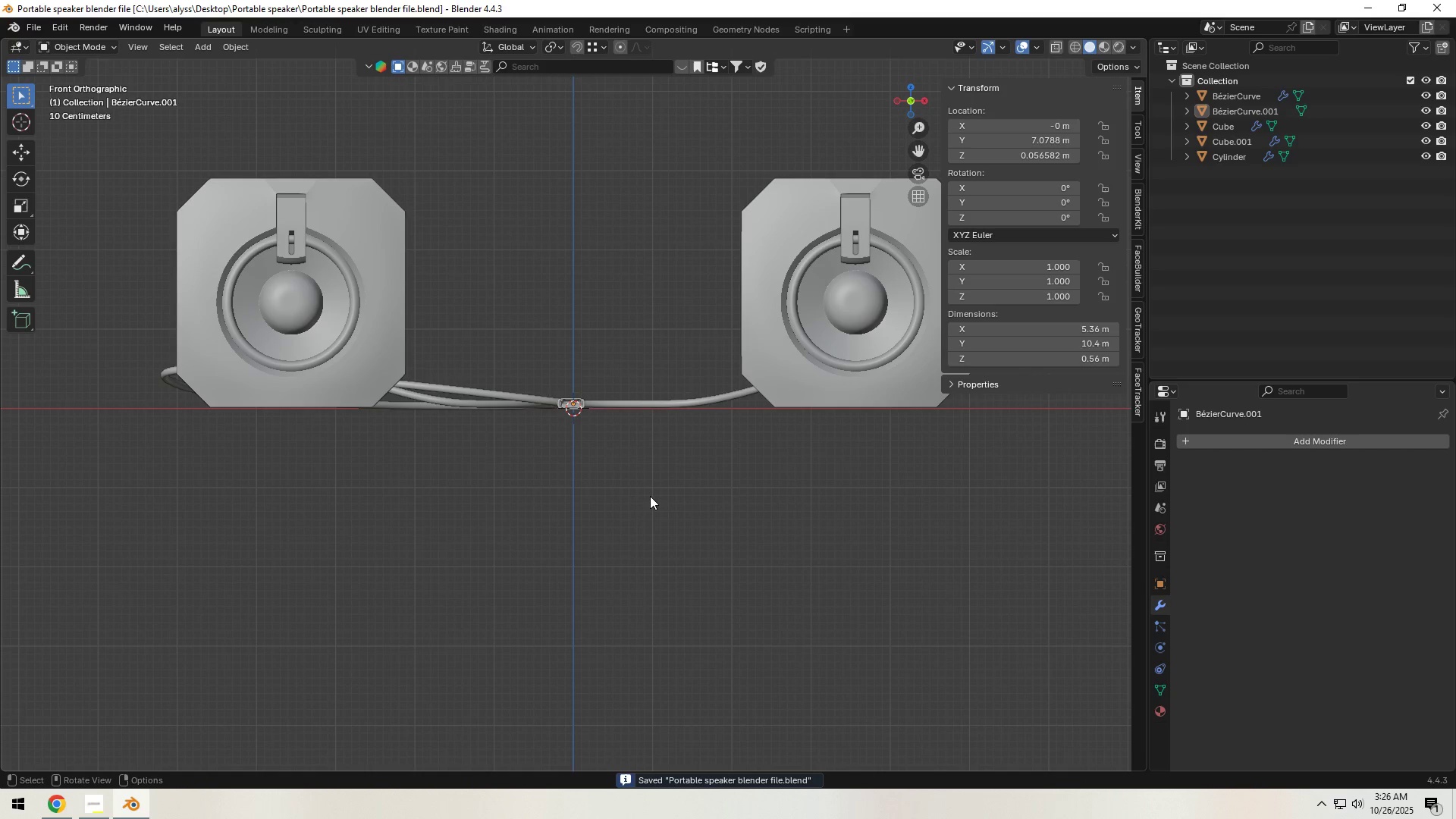 
left_click([650, 496])
 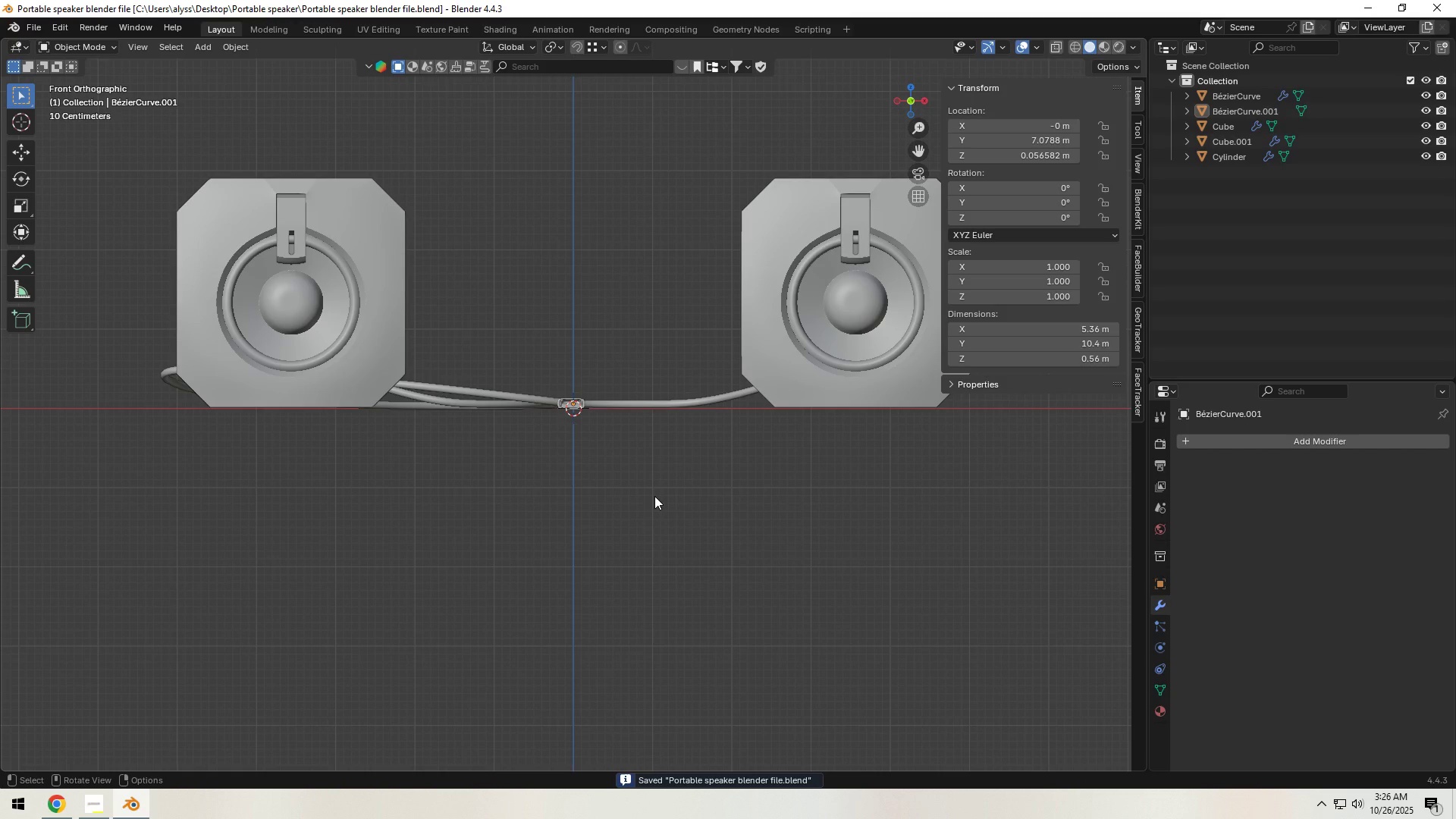 
type(nA)
 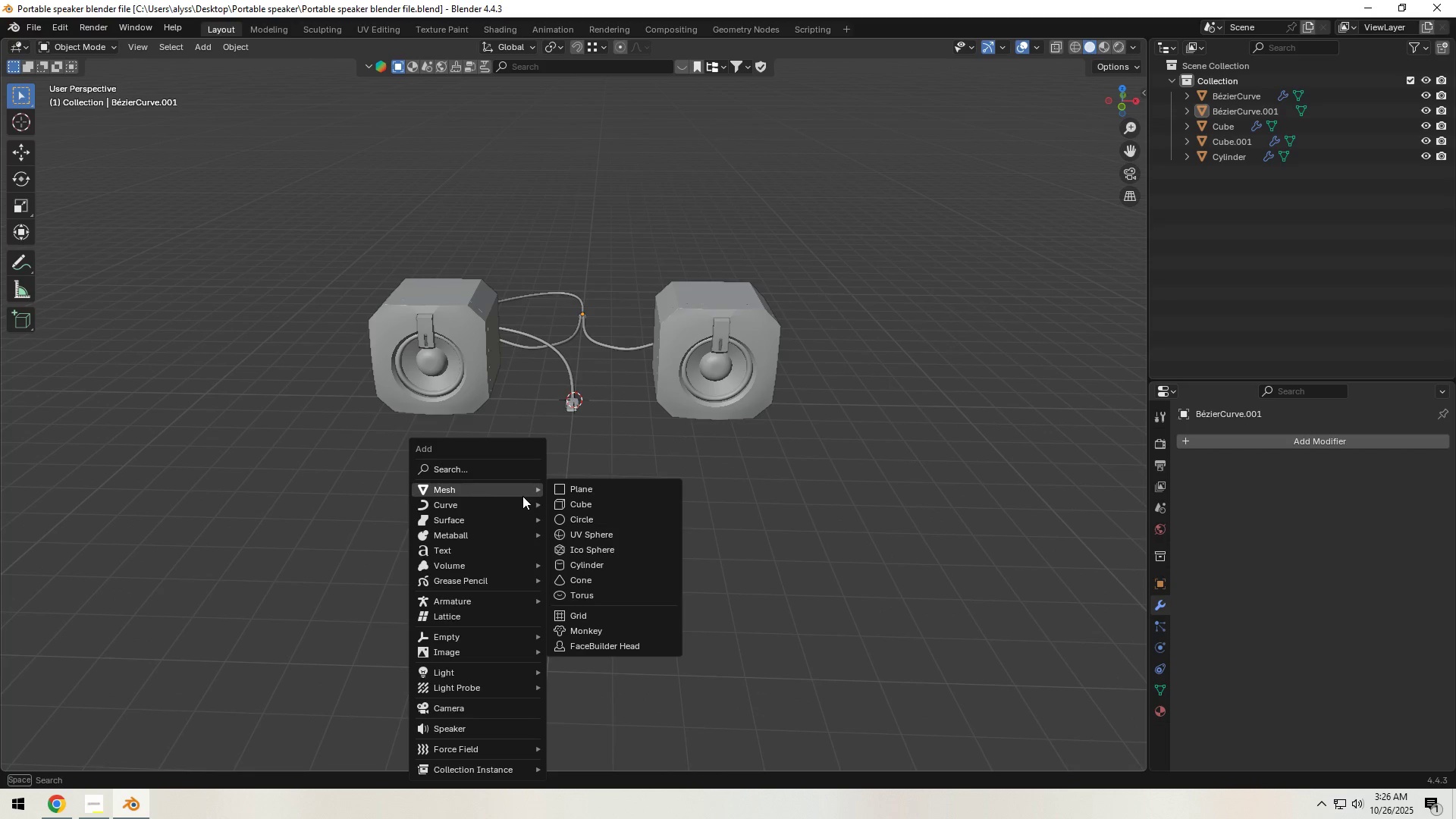 
scroll: coordinate [648, 544], scroll_direction: down, amount: 4.0
 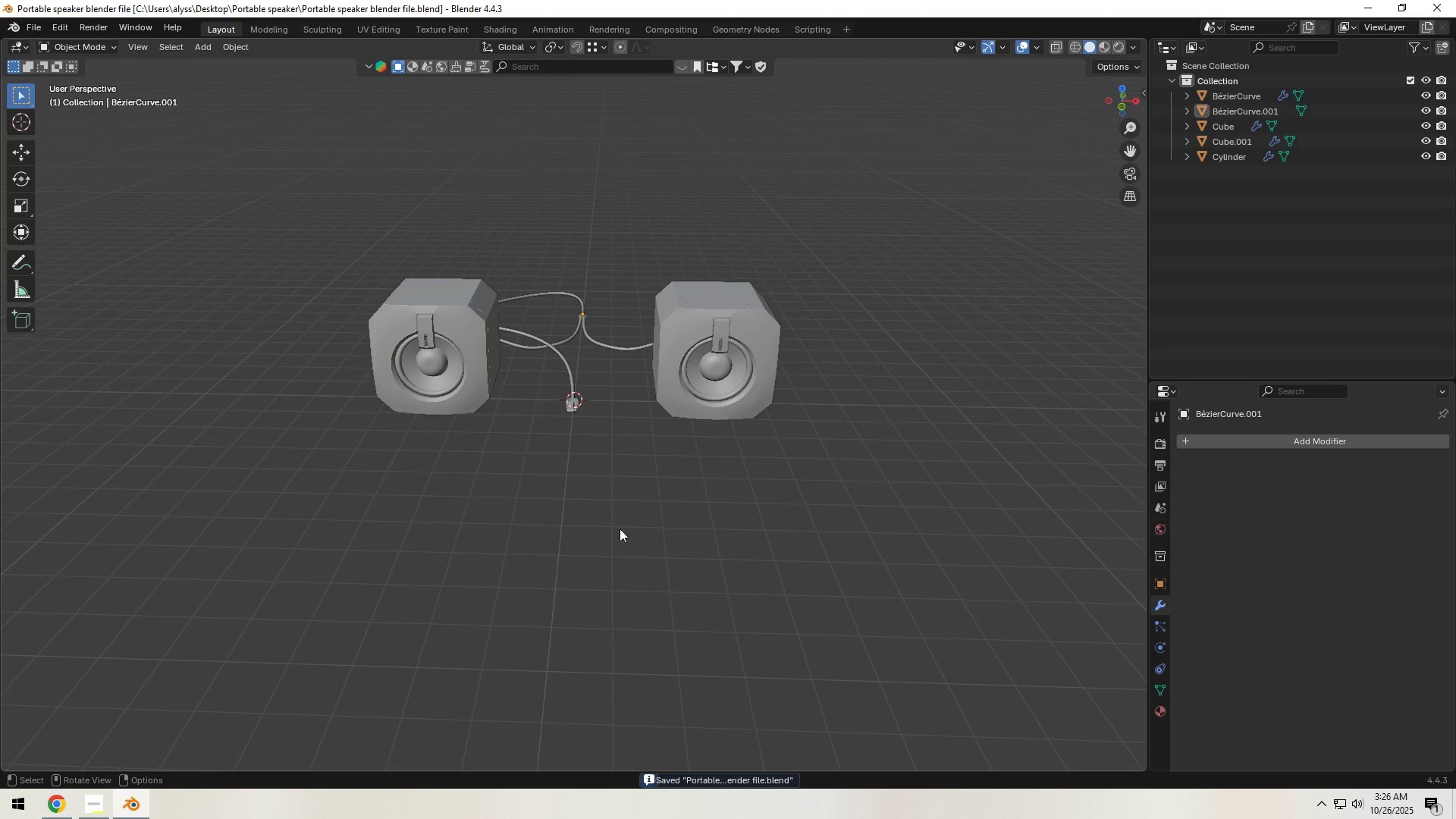 
left_click([590, 495])
 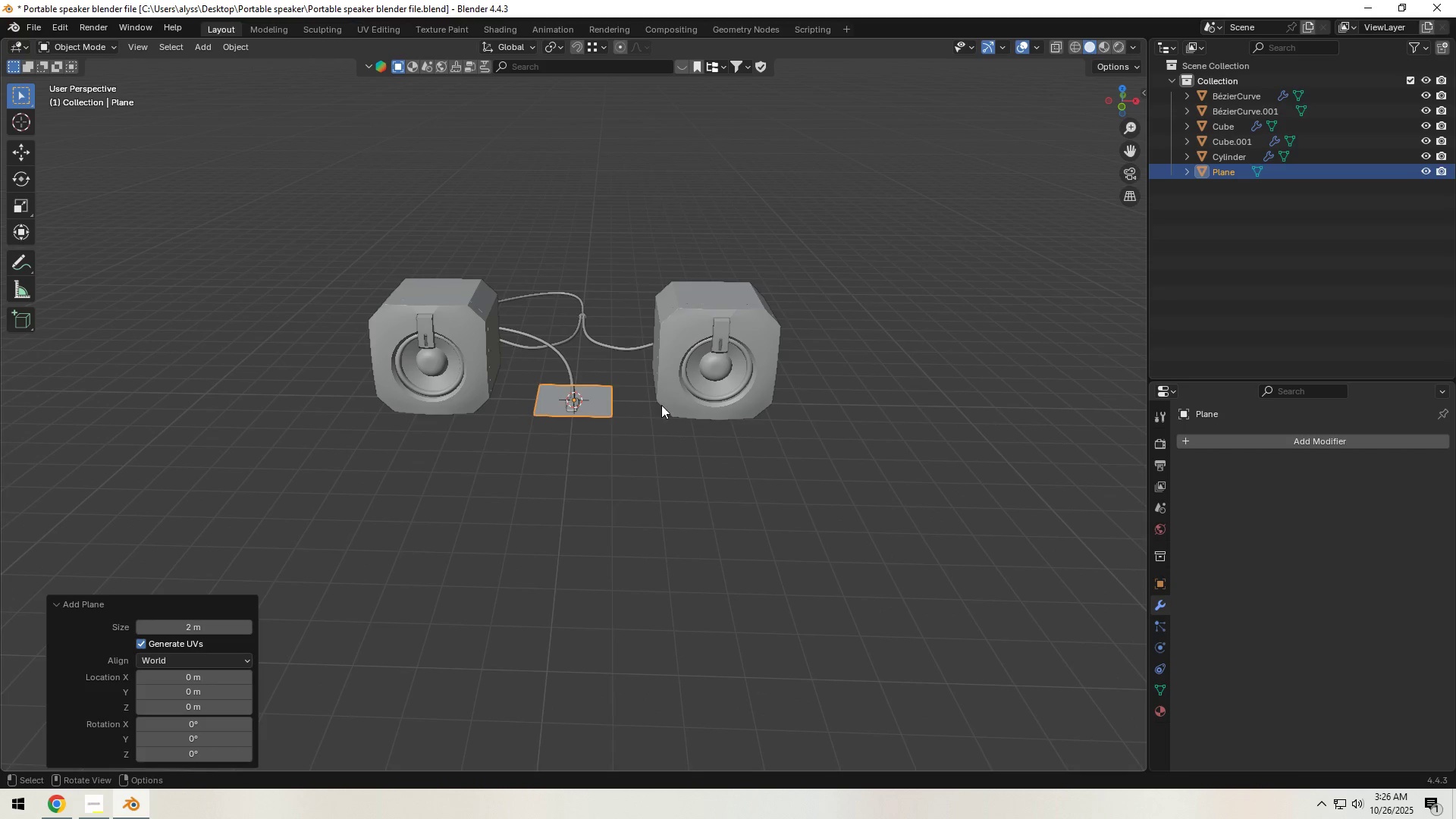 
type(as)
 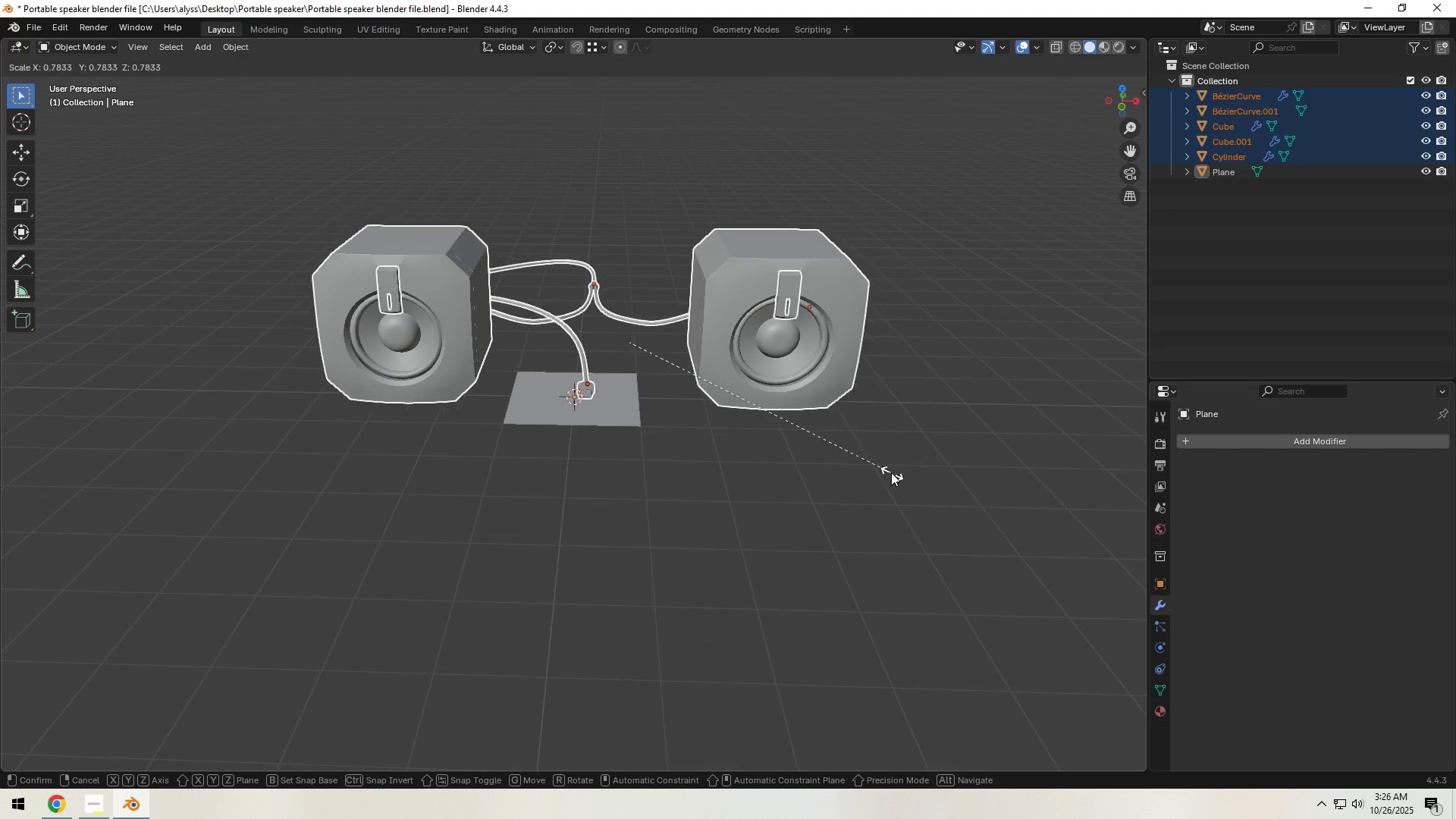 
scroll: coordinate [688, 472], scroll_direction: up, amount: 3.0
 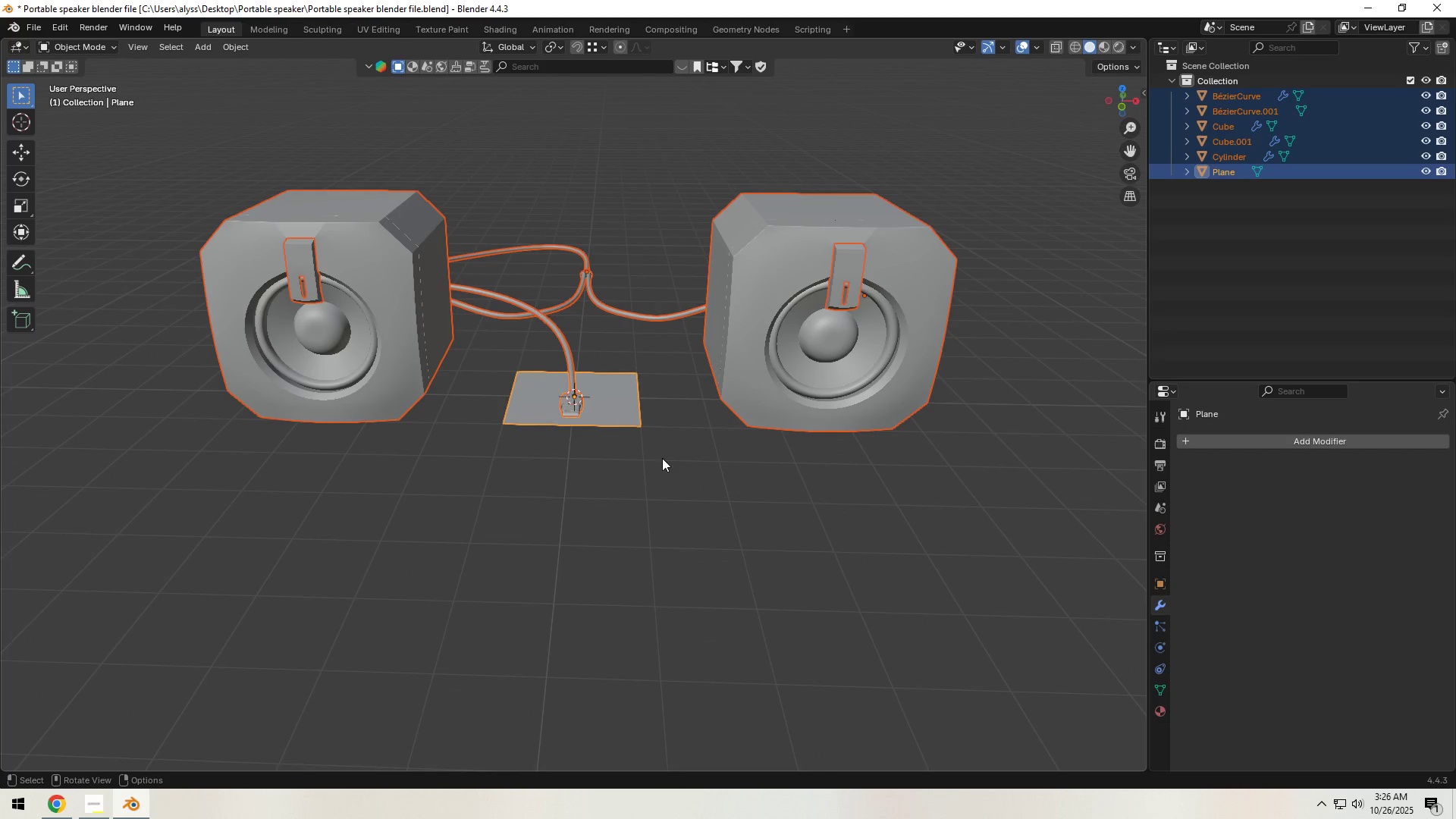 
left_click([509, 50])
 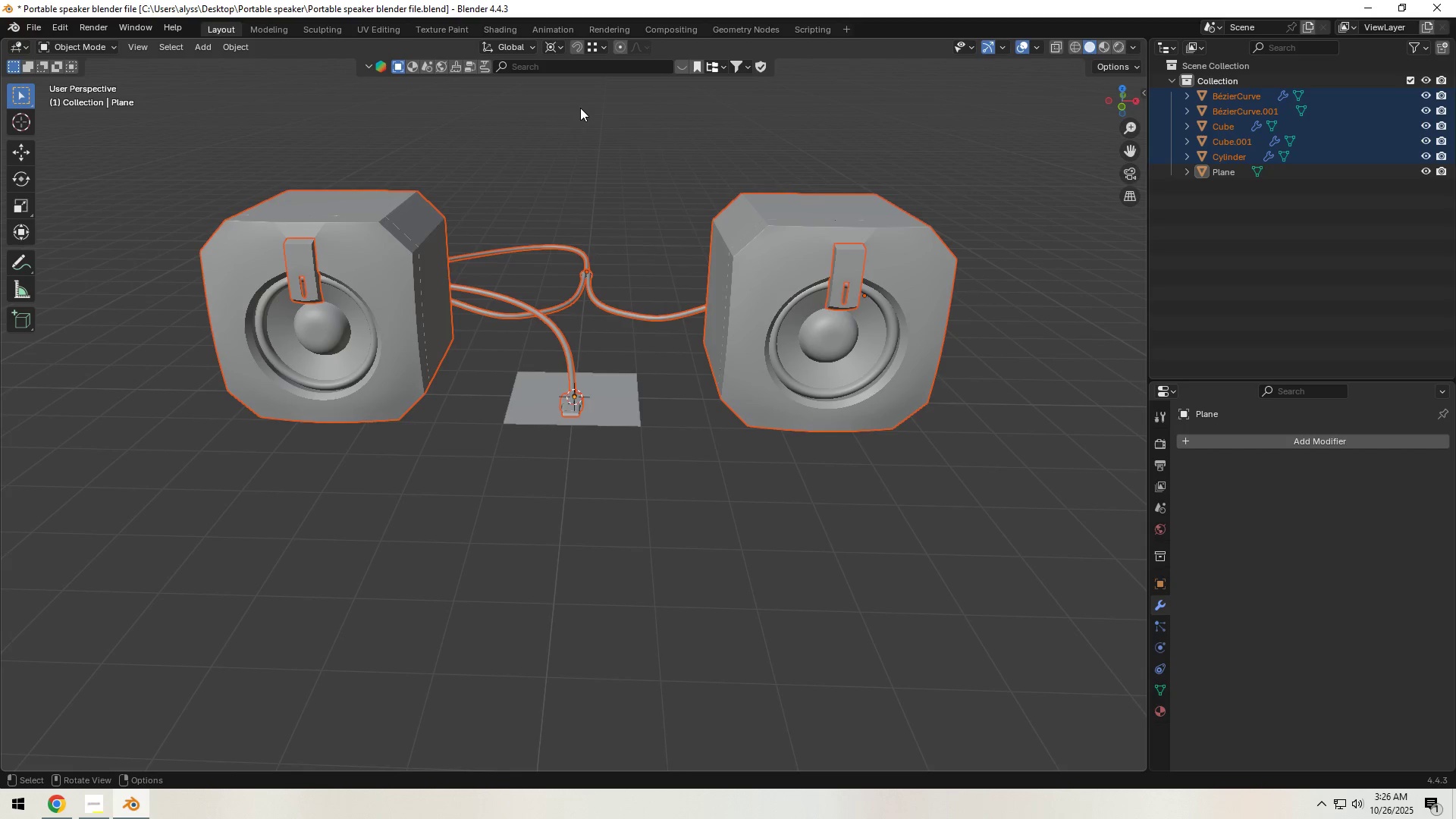 
key(S)
 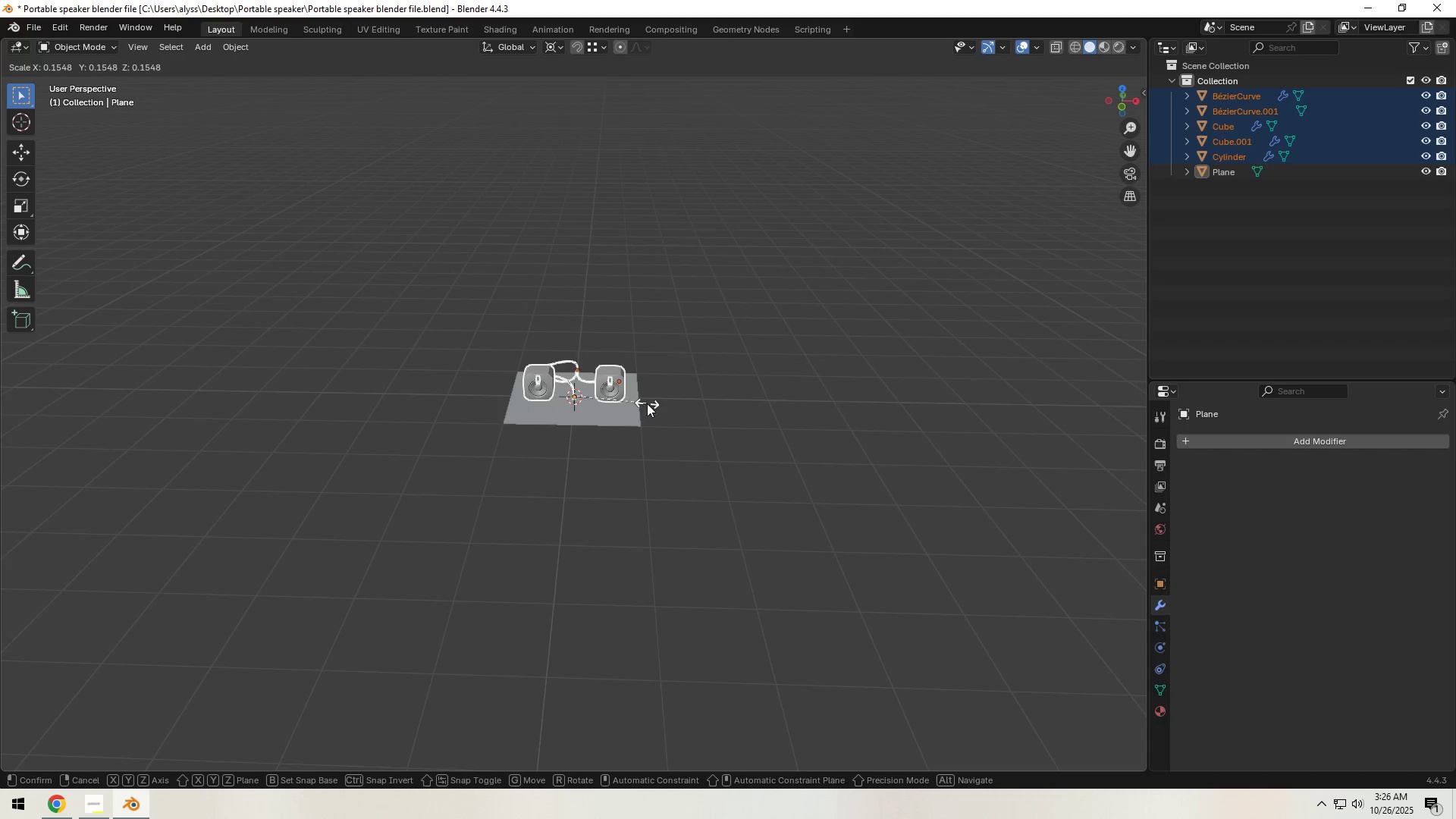 
left_click([631, 403])
 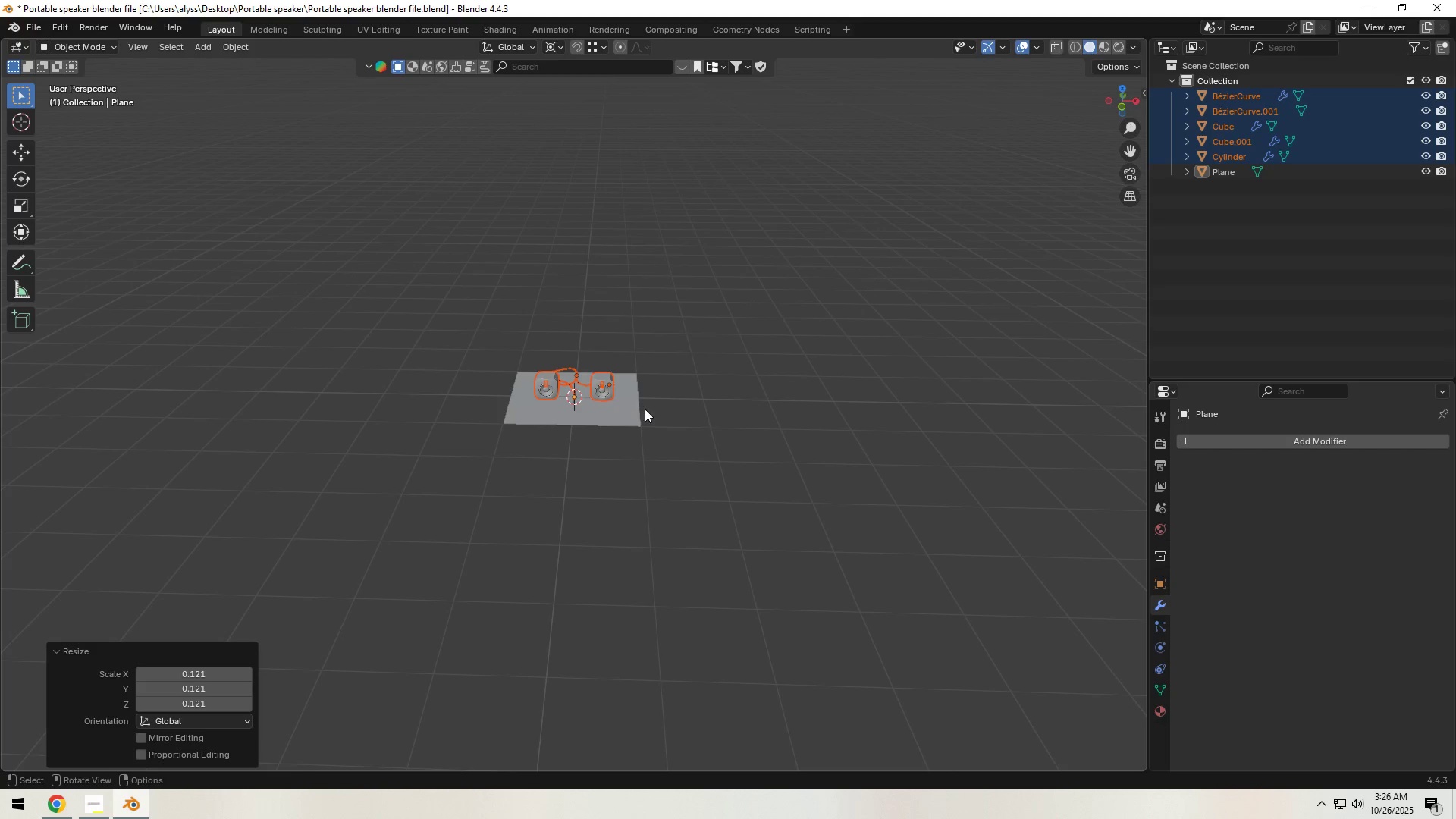 
scroll: coordinate [646, 410], scroll_direction: up, amount: 9.0
 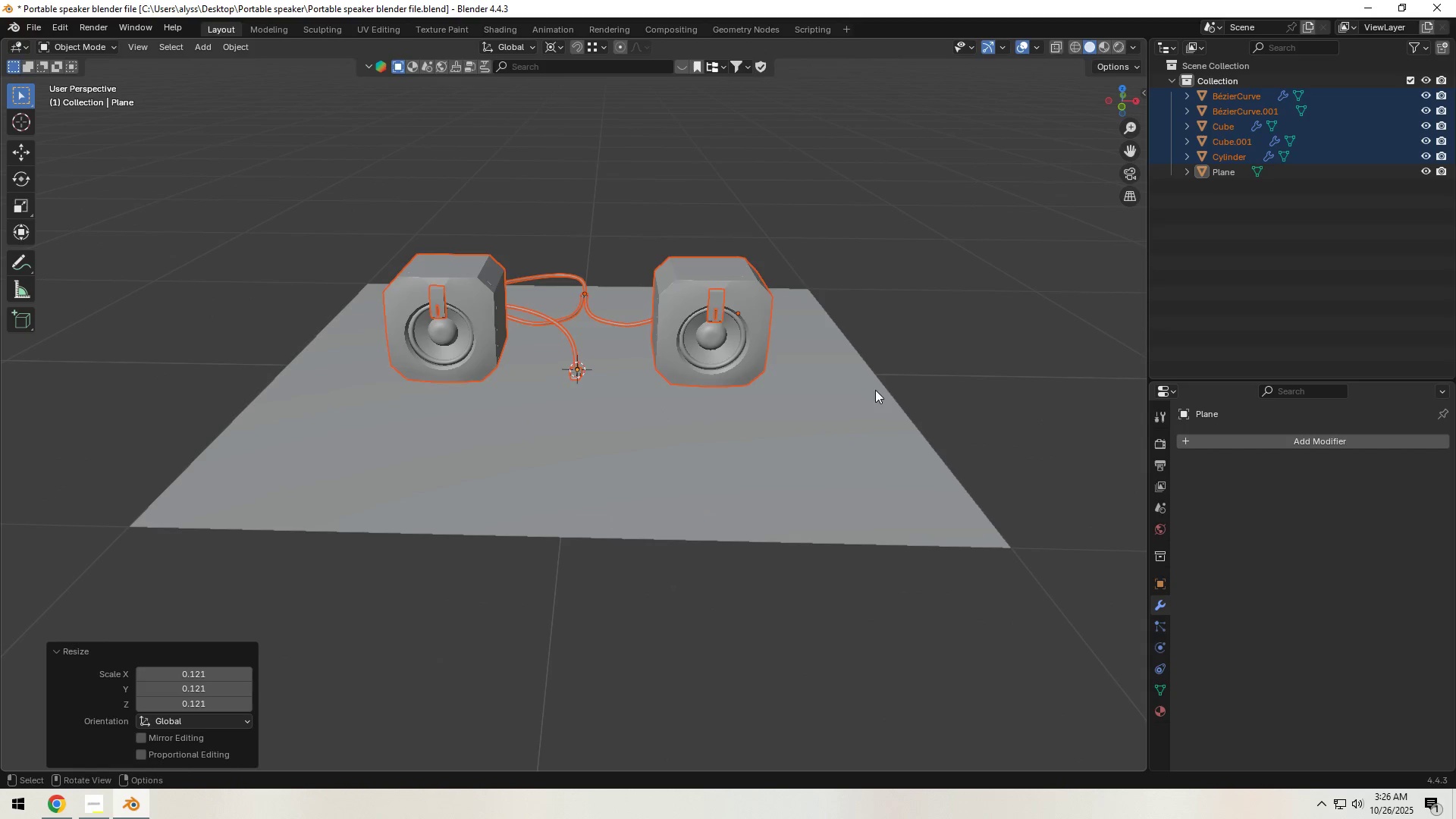 
key(S)
 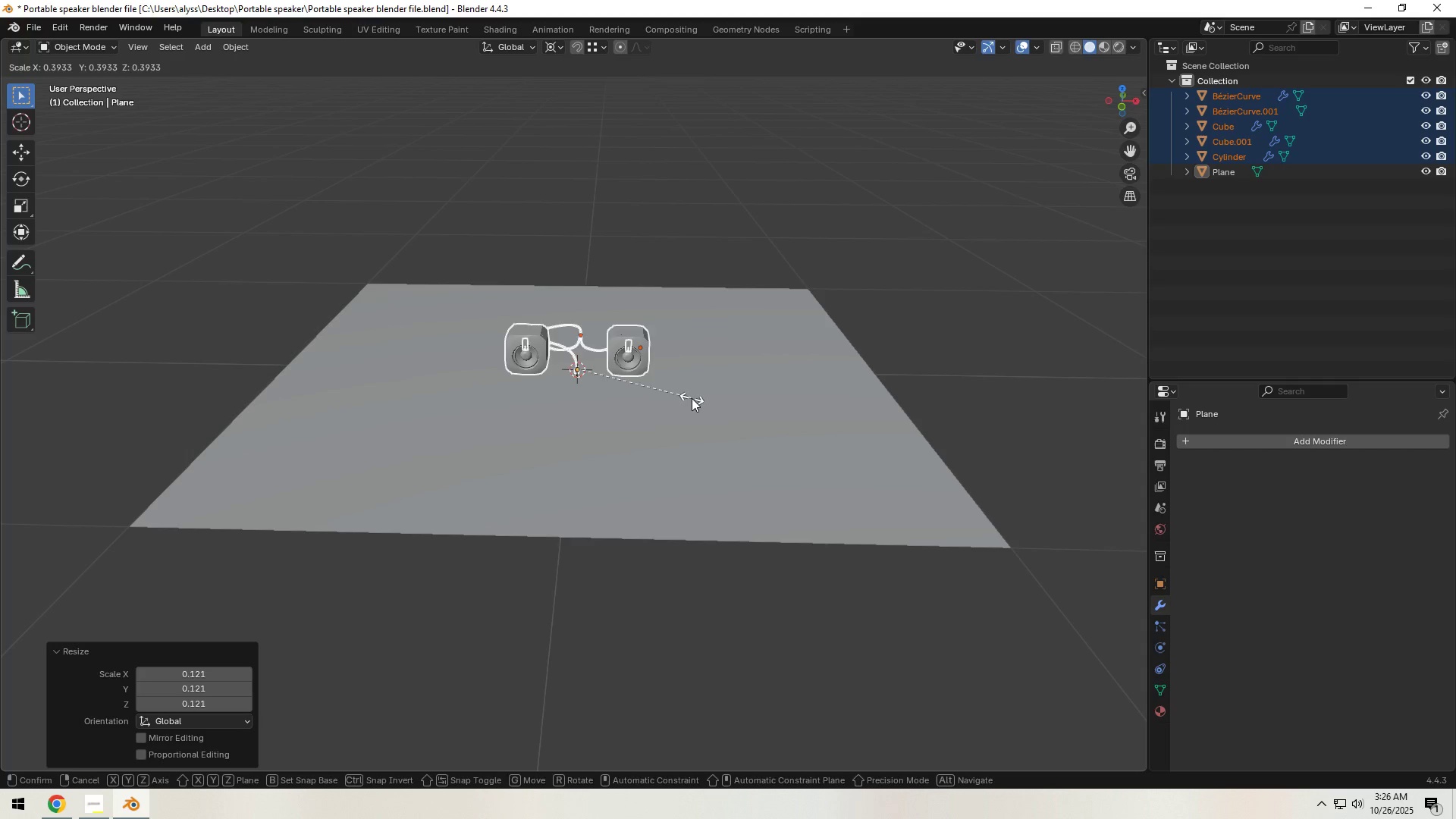 
double_click([974, 307])
 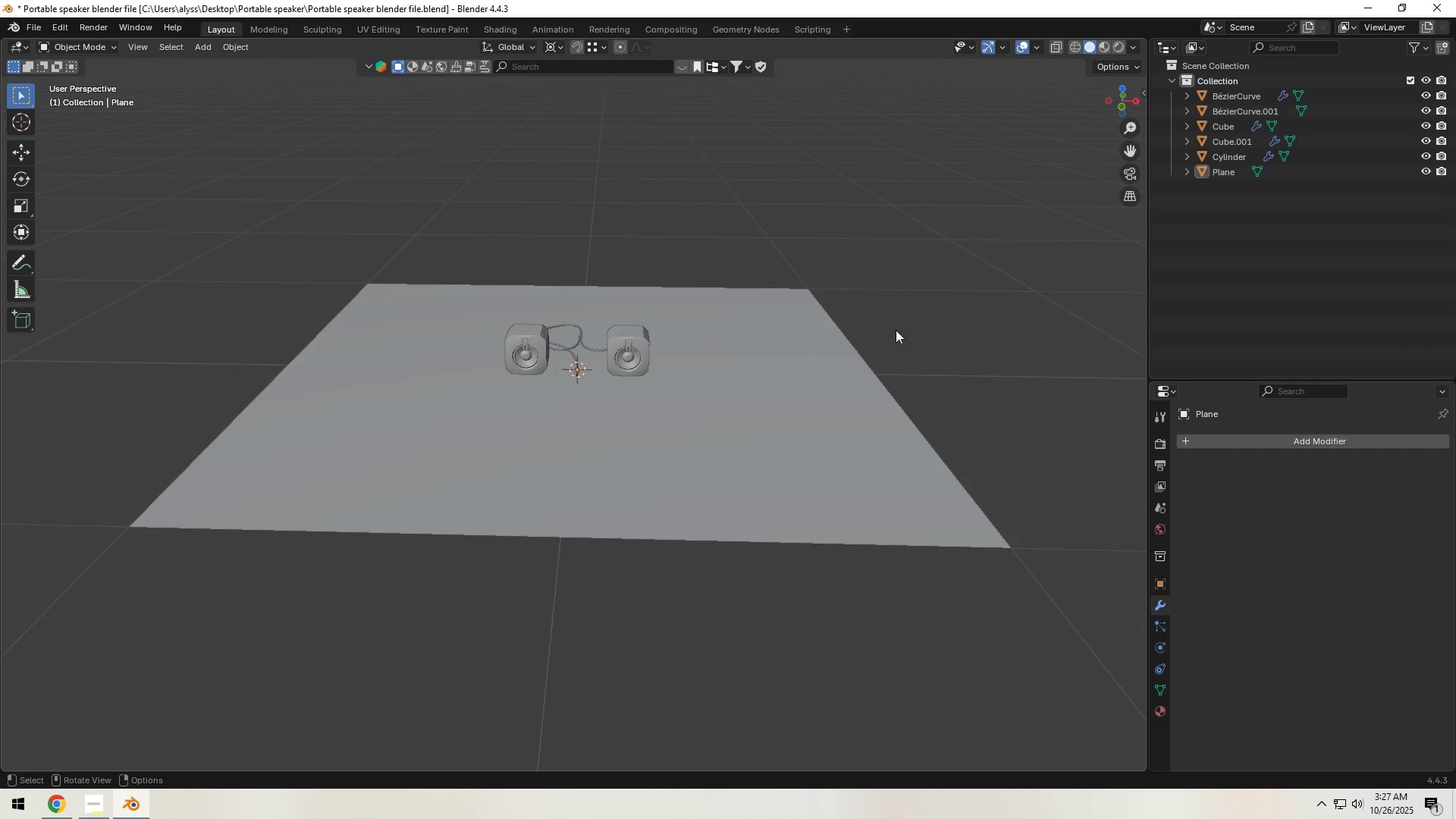 
key(Tab)
 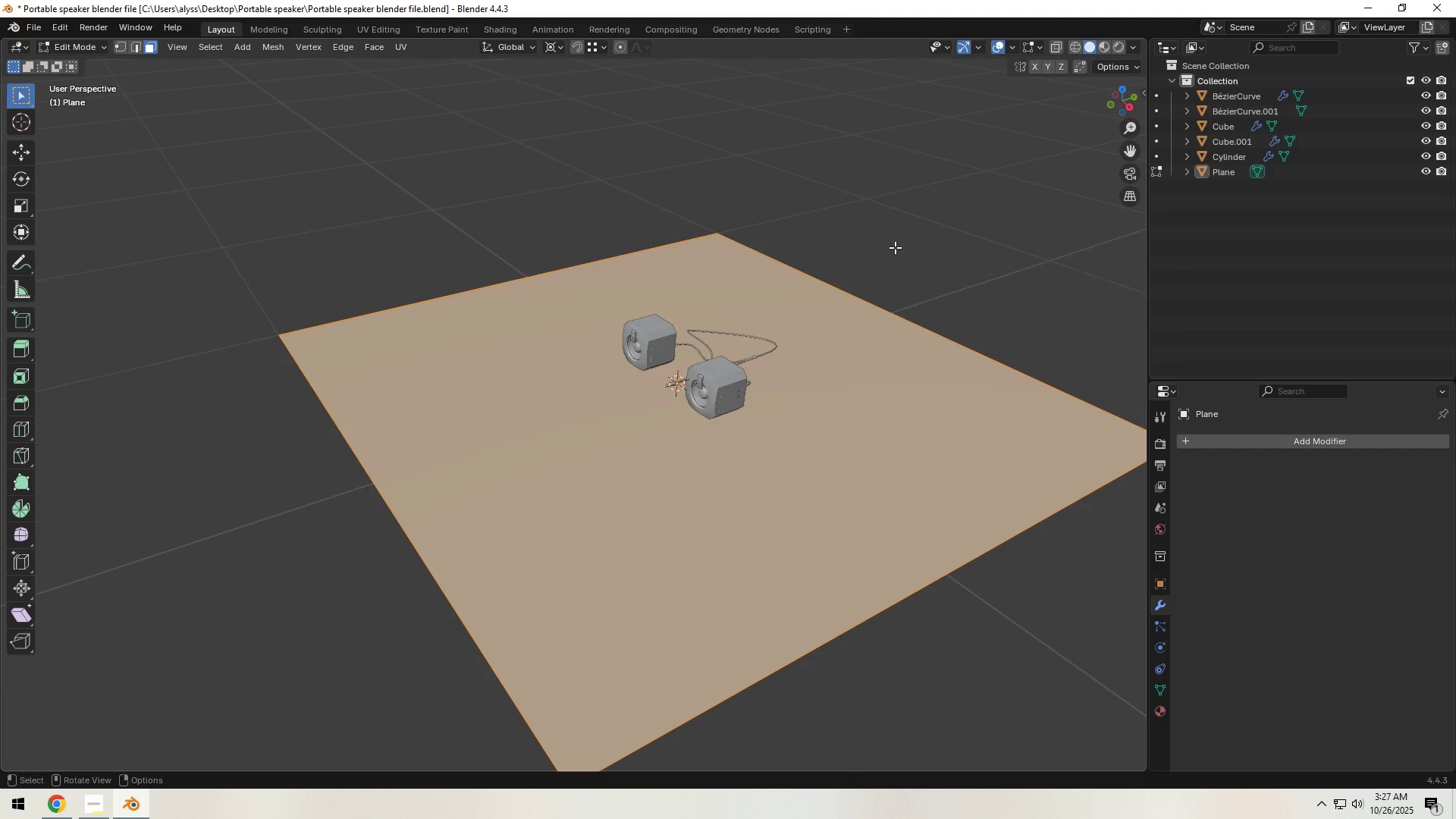 
key(Control+S)
 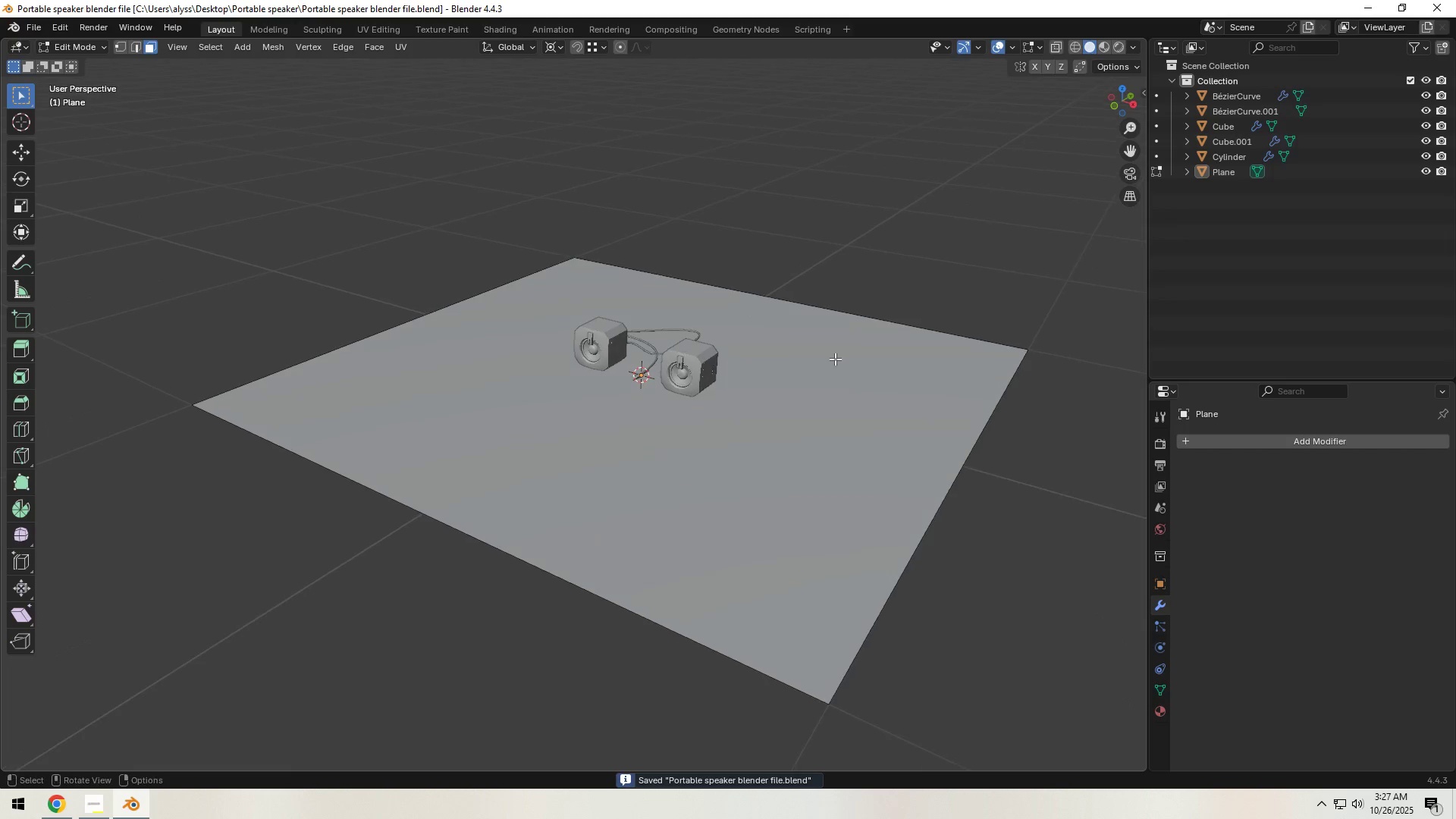 
left_click([846, 271])
 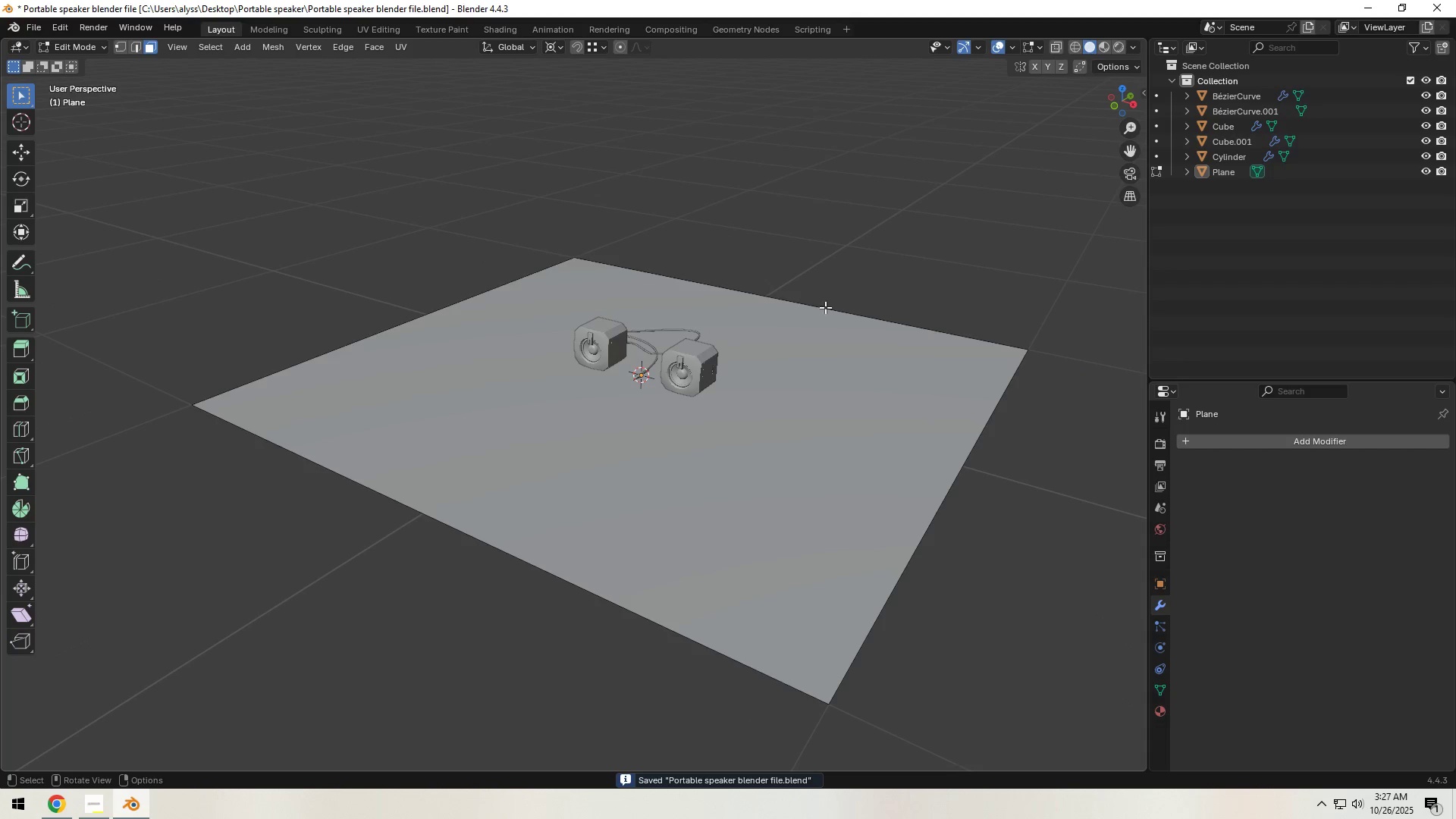 
scroll: coordinate [812, 325], scroll_direction: up, amount: 7.0
 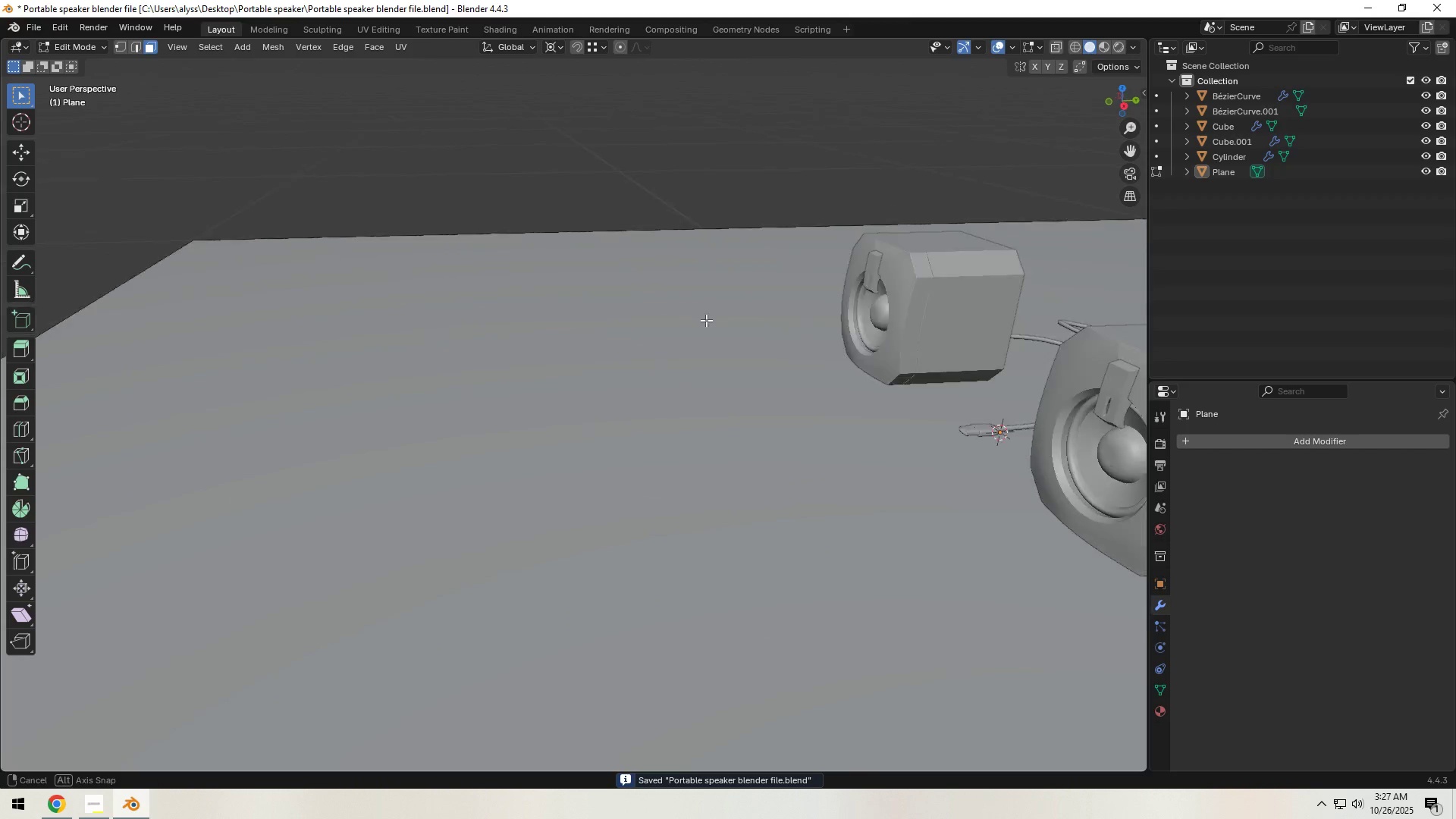 
hold_key(key=ShiftLeft, duration=0.85)
 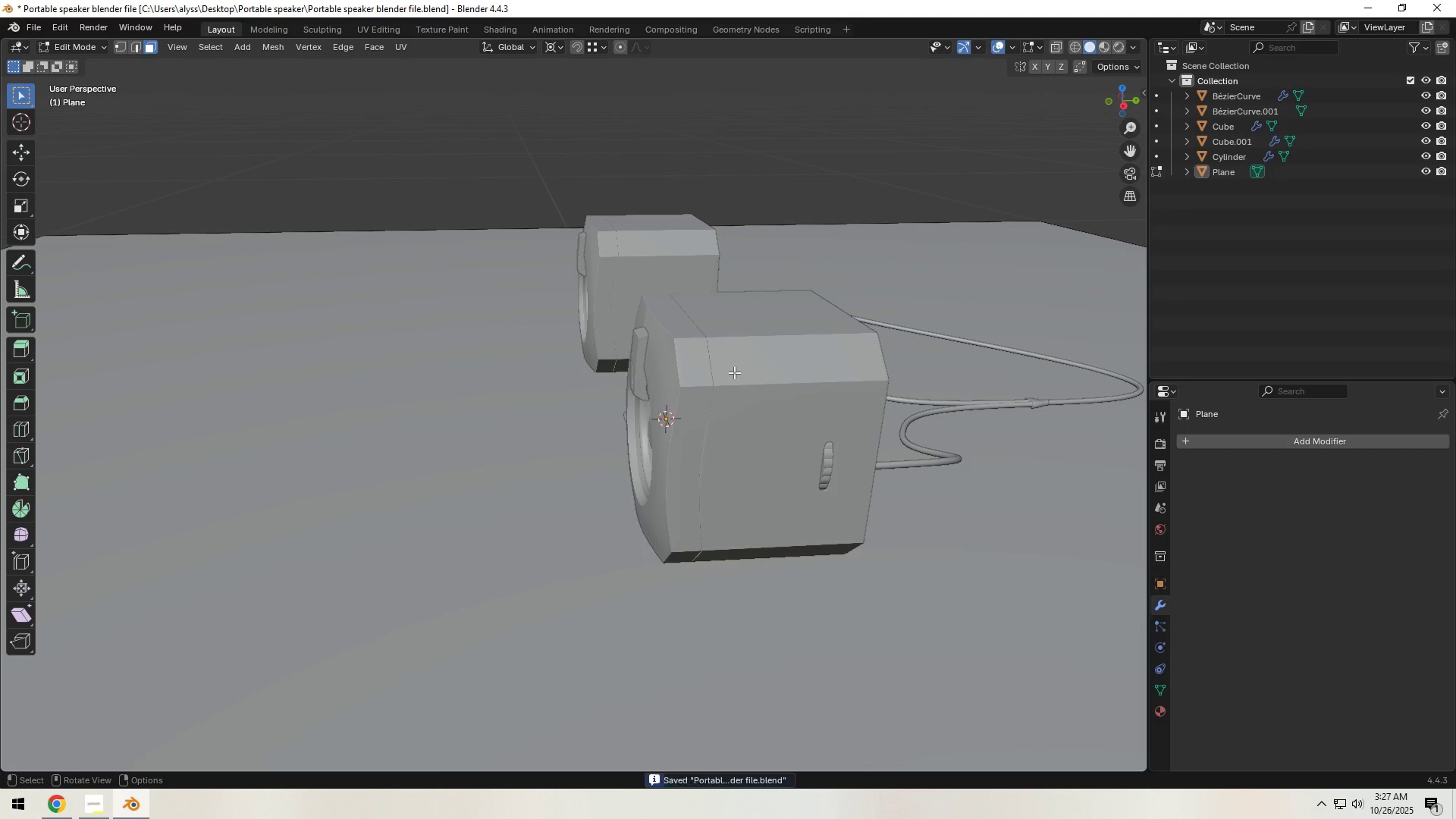 
key(A)
 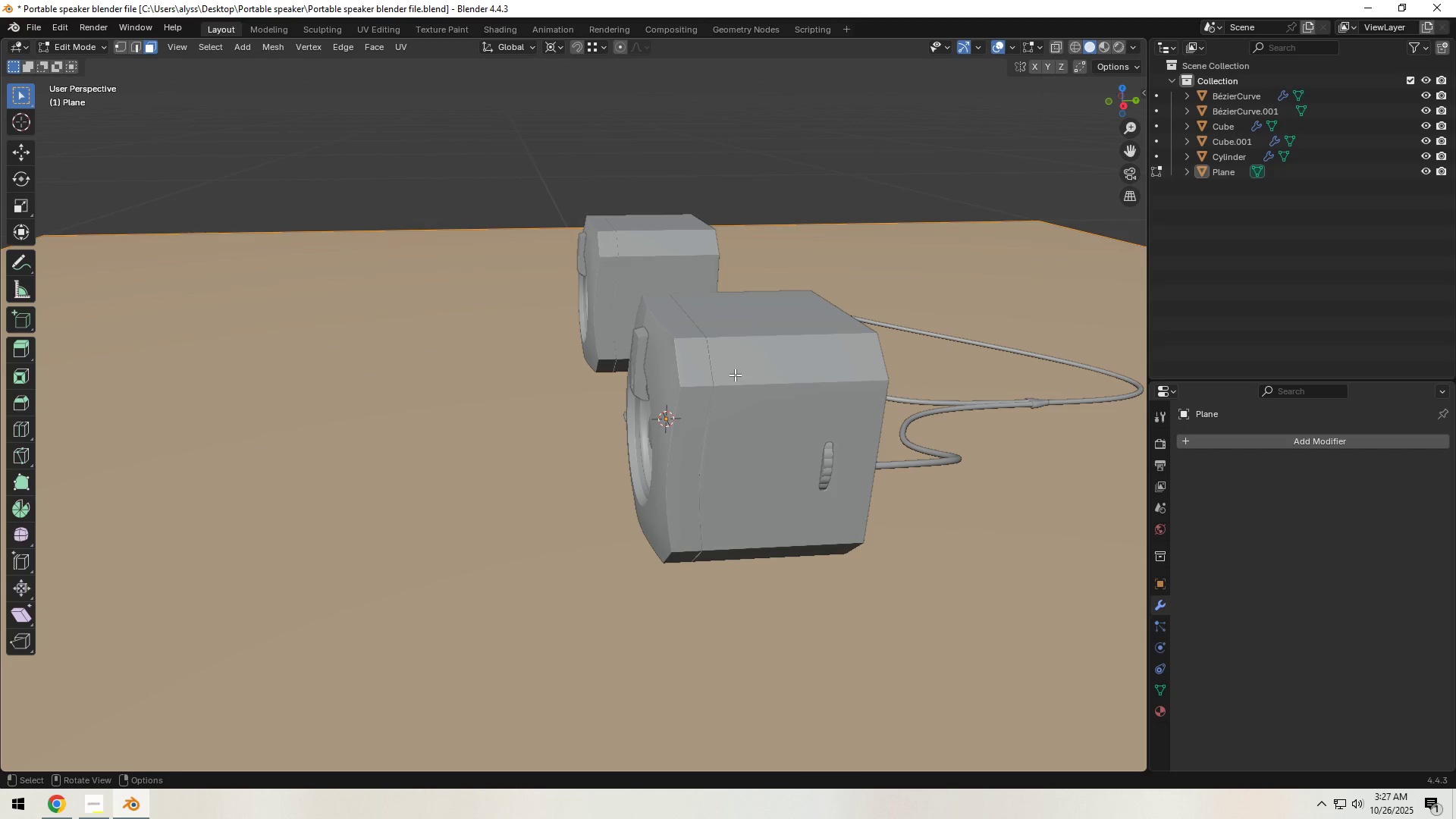 
key(Control+A)
 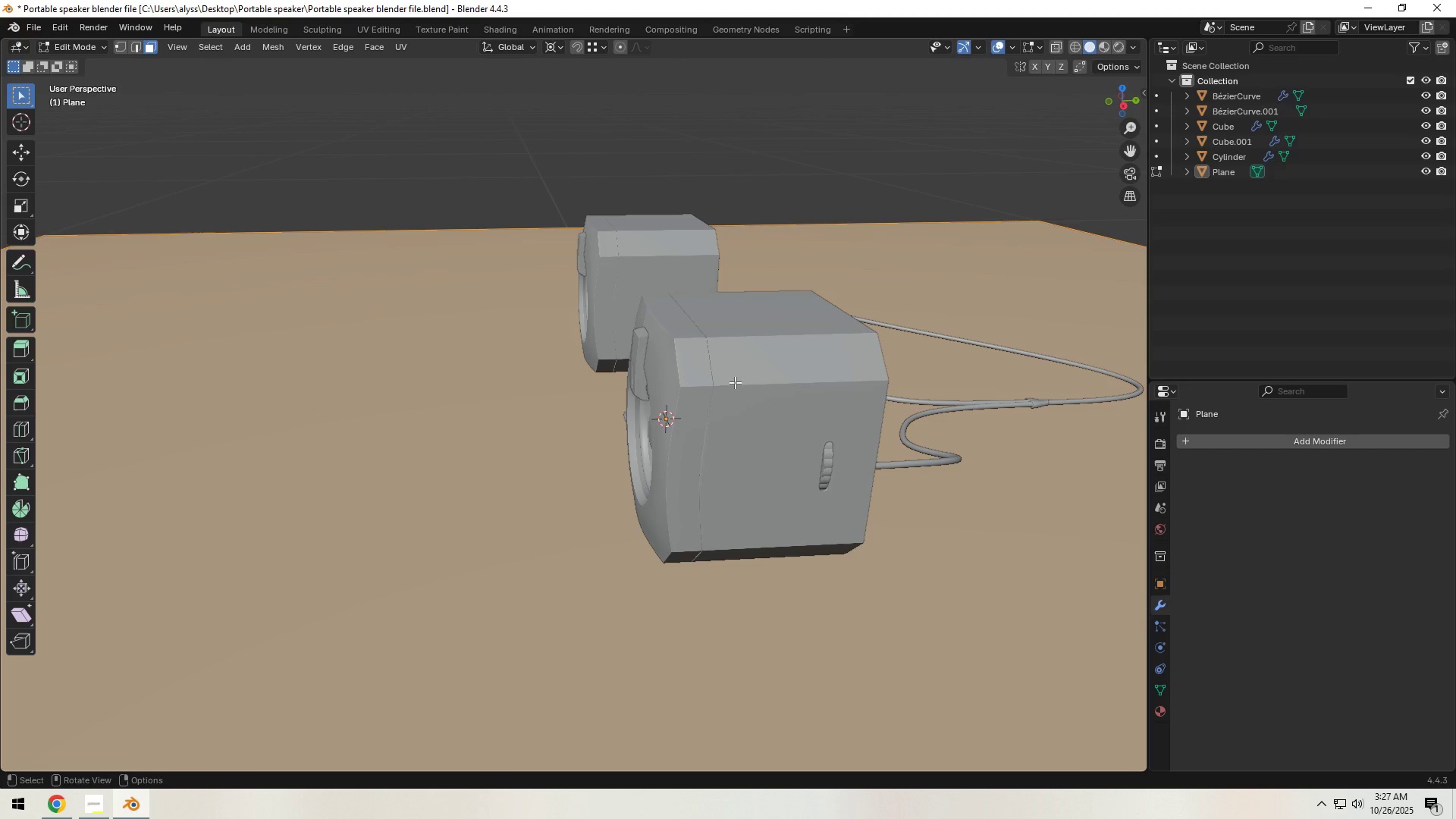 
key(Control+A)
 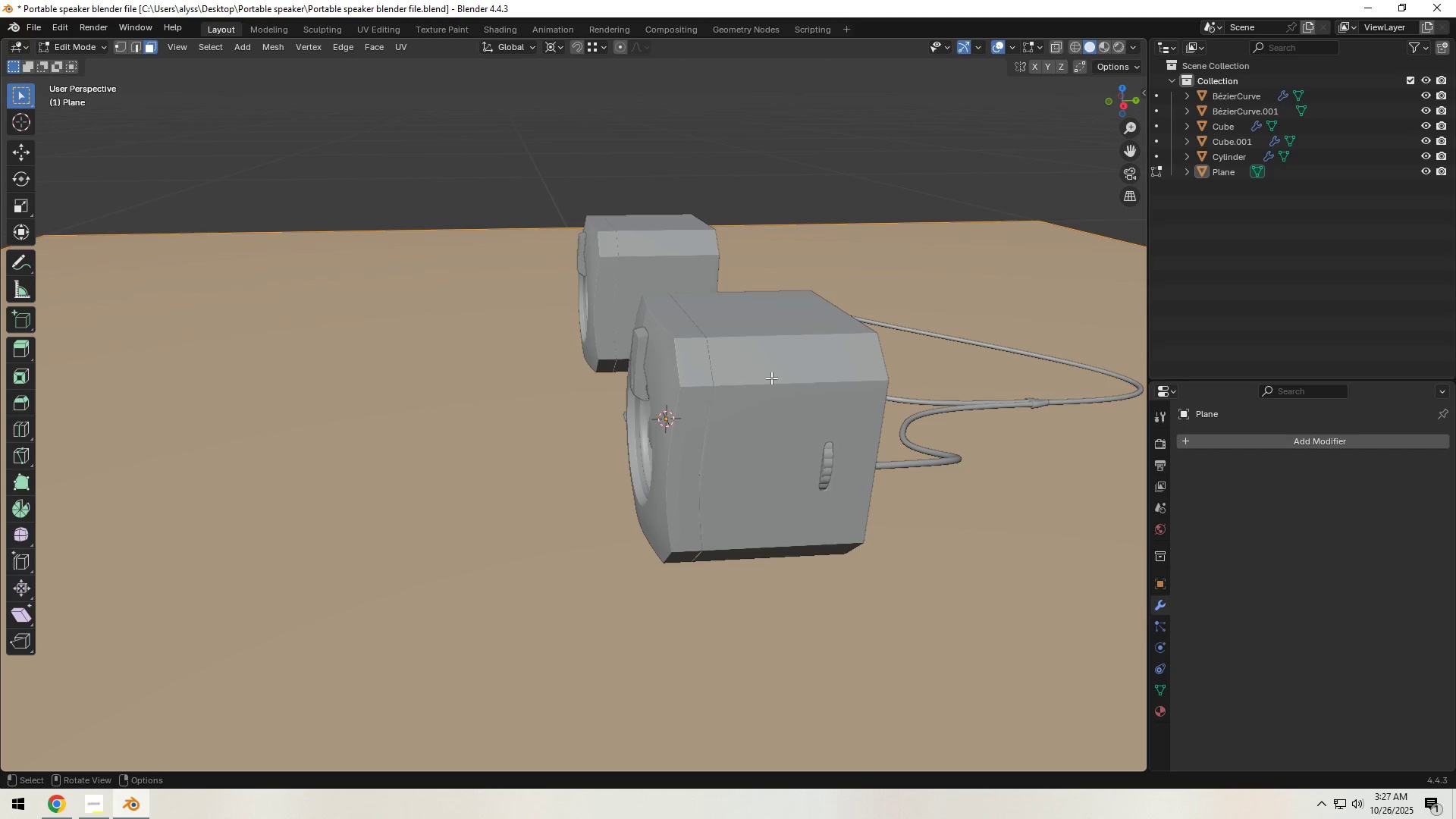 
key(Tab)
 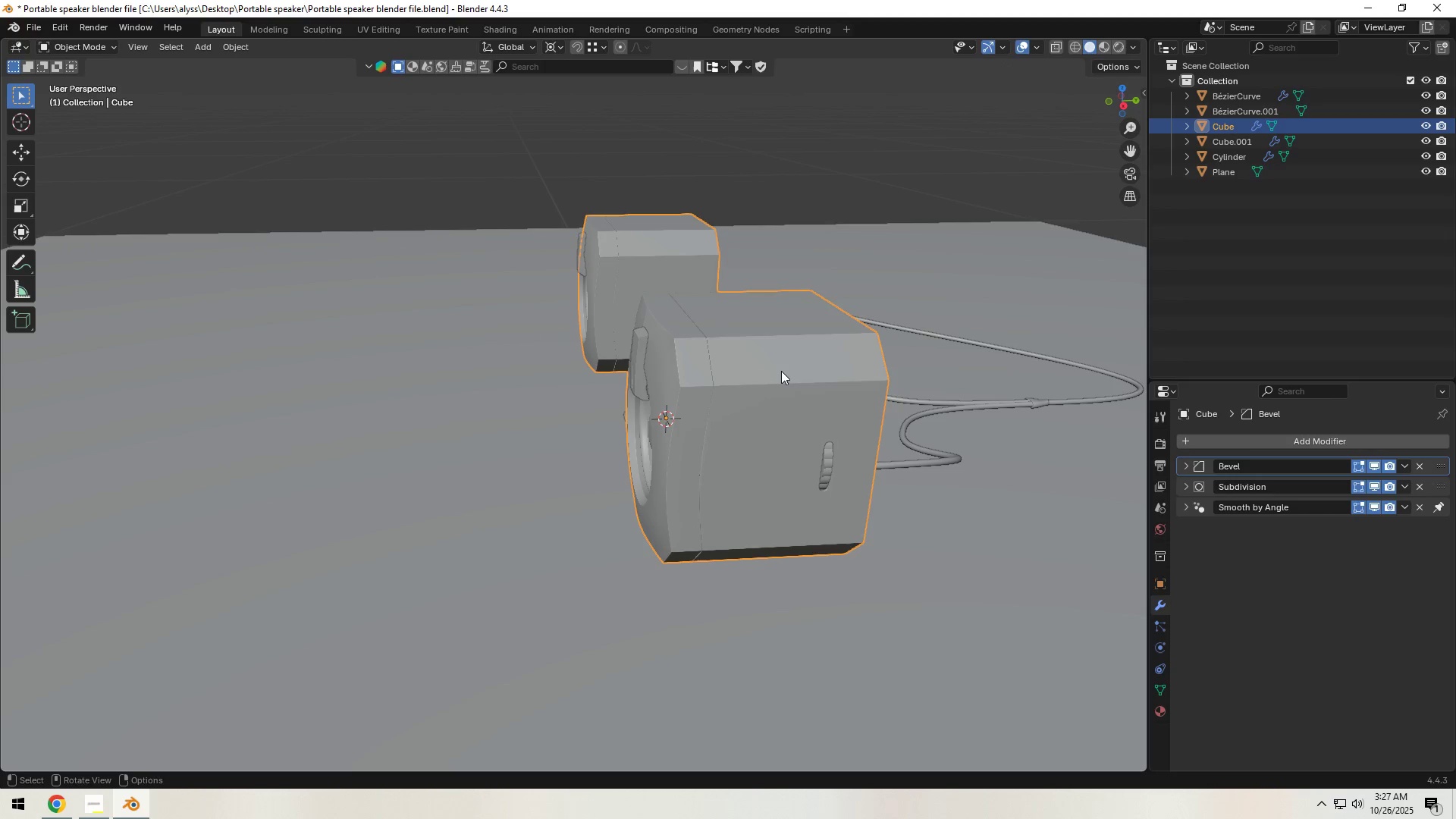 
key(Control+A)
 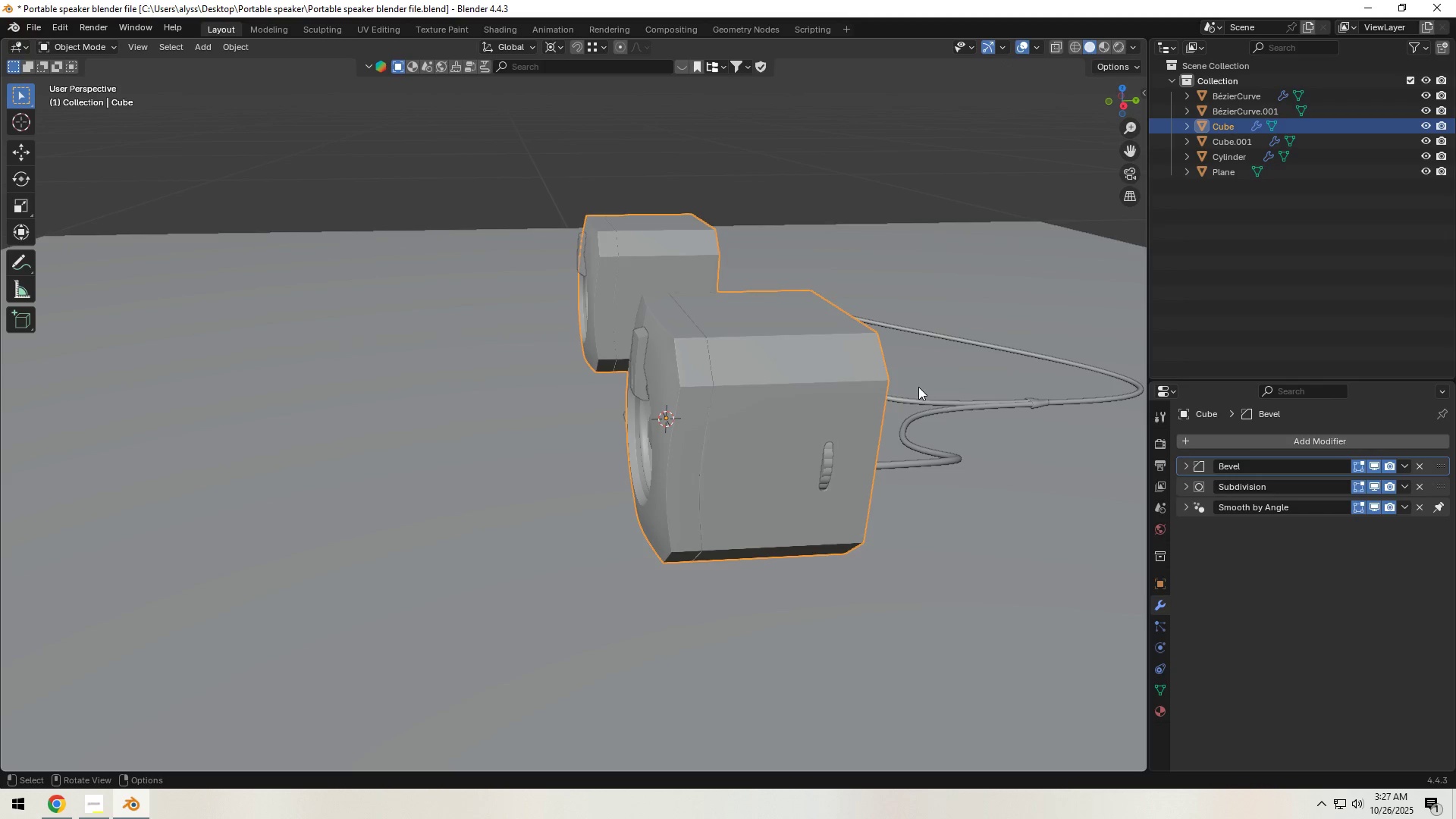 
key(Control+A)
 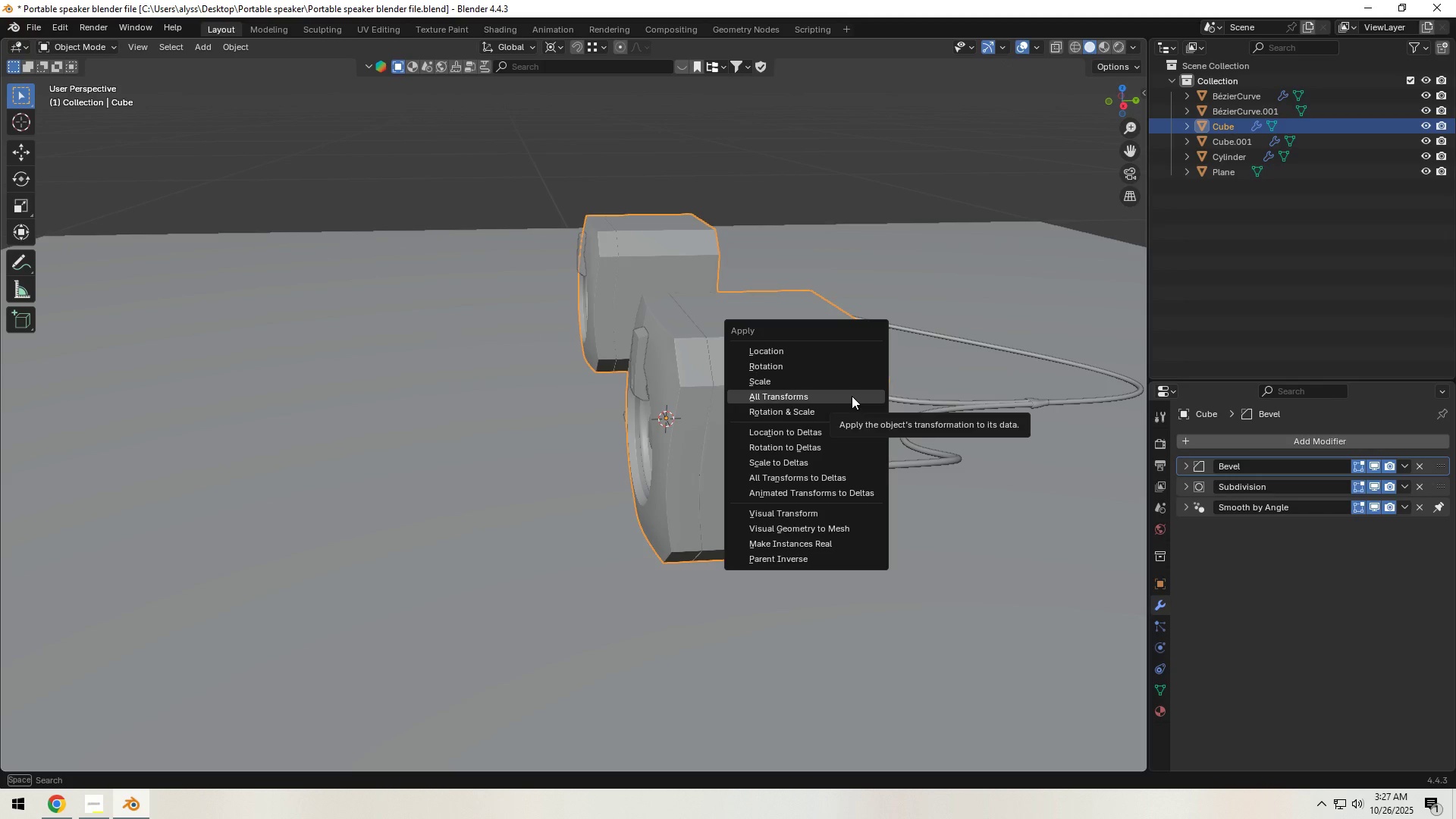 
left_click([852, 396])
 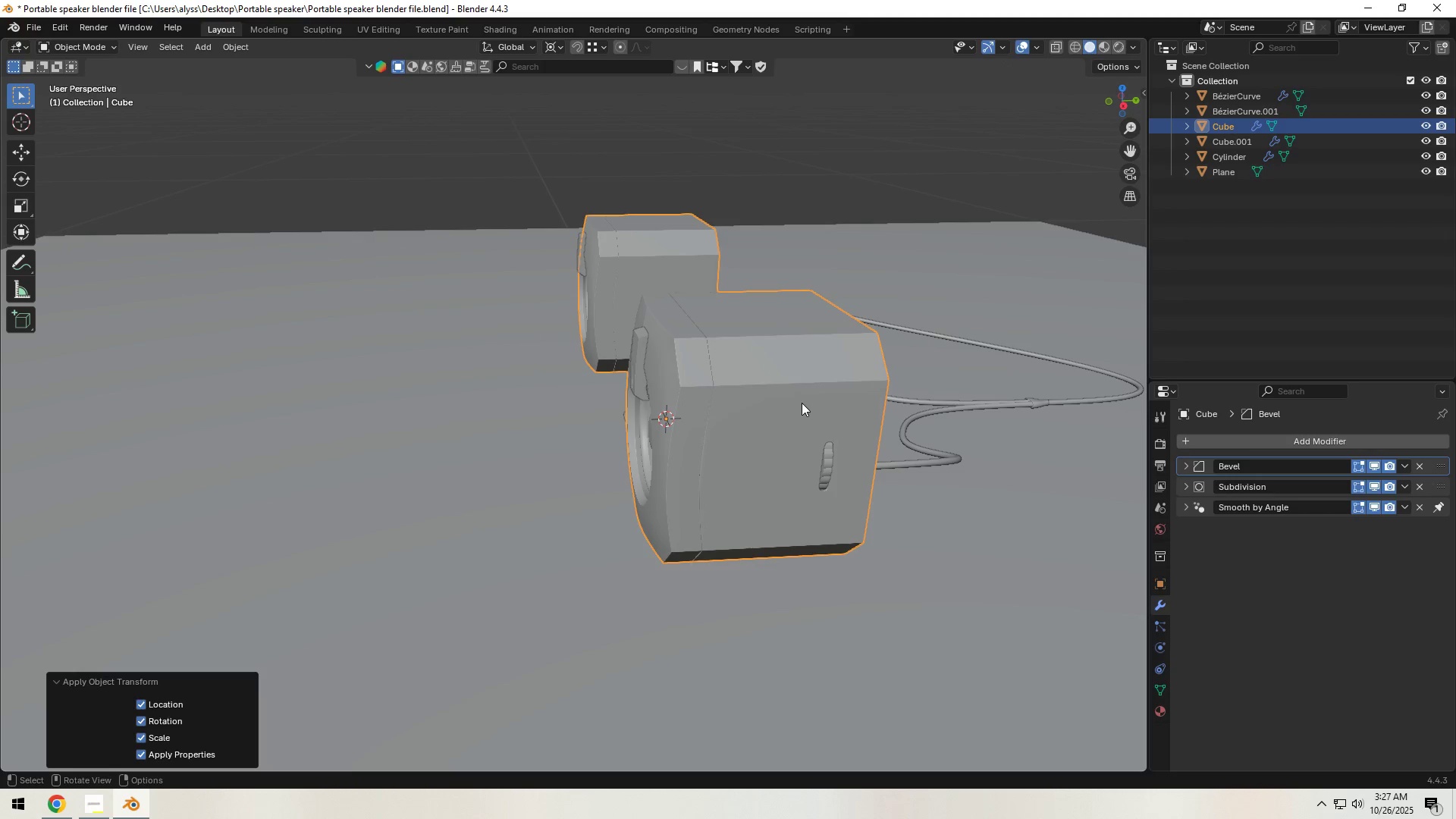 
key(A)
 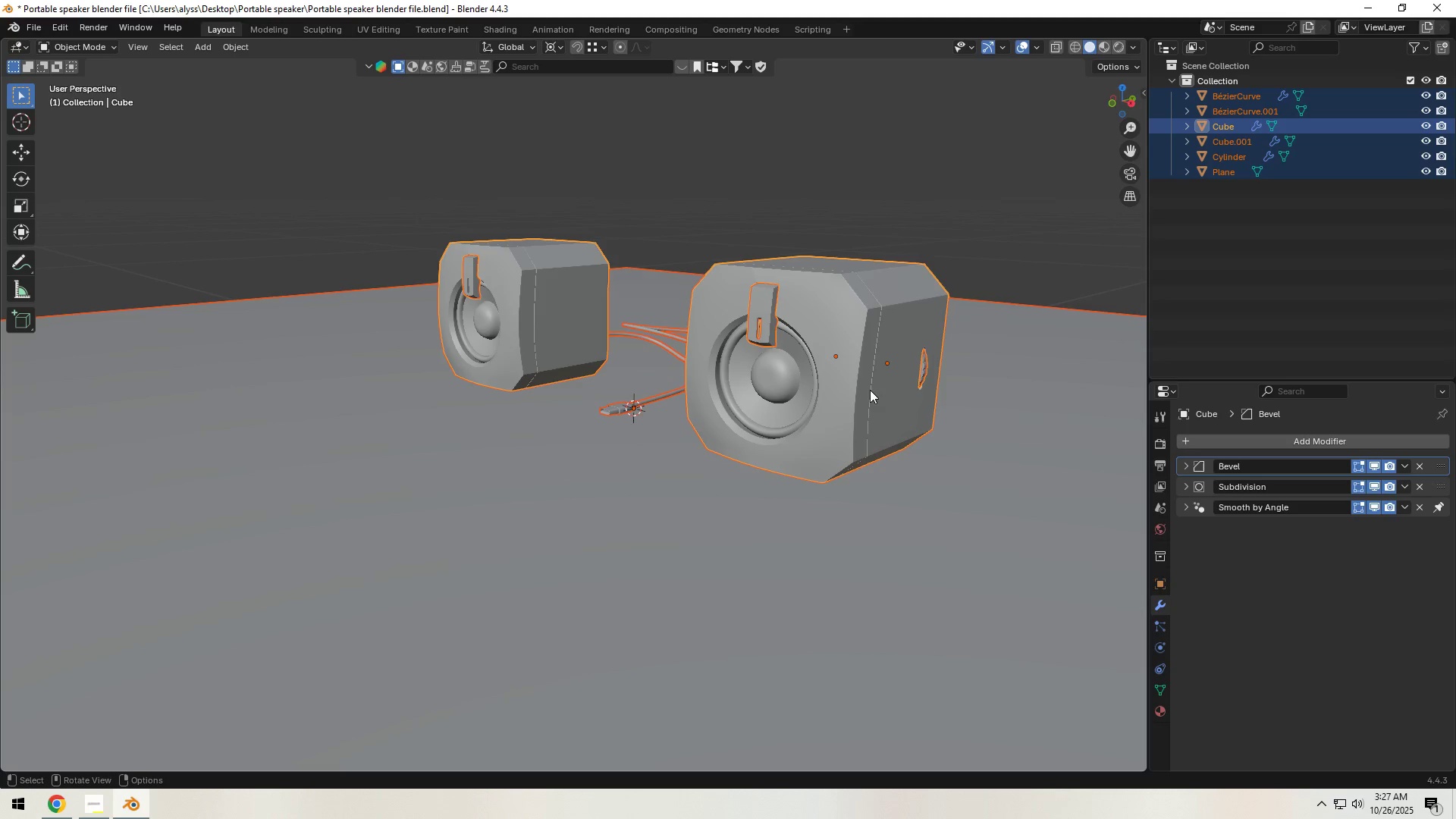 
key(Control+A)
 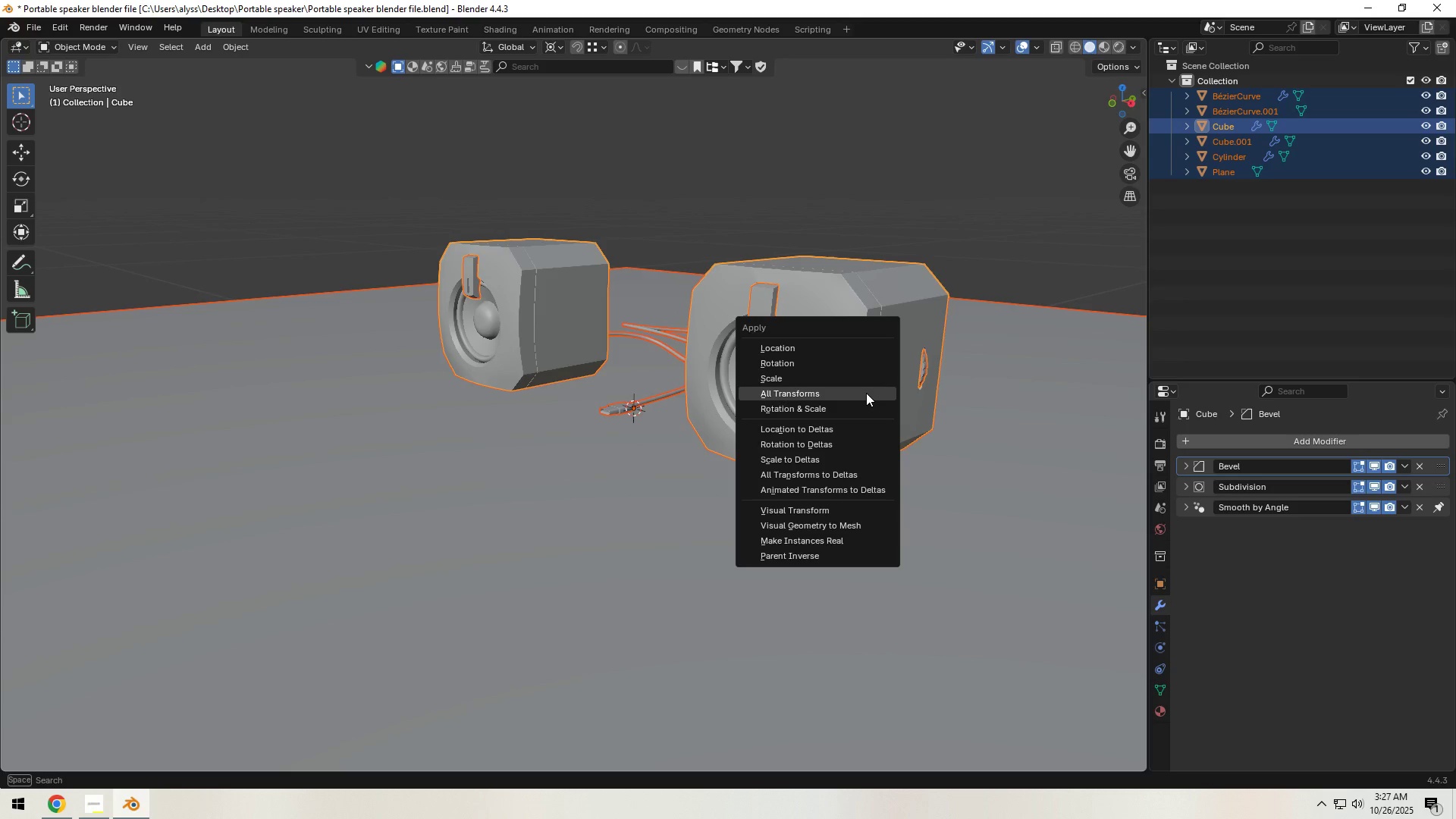 
left_click([866, 393])
 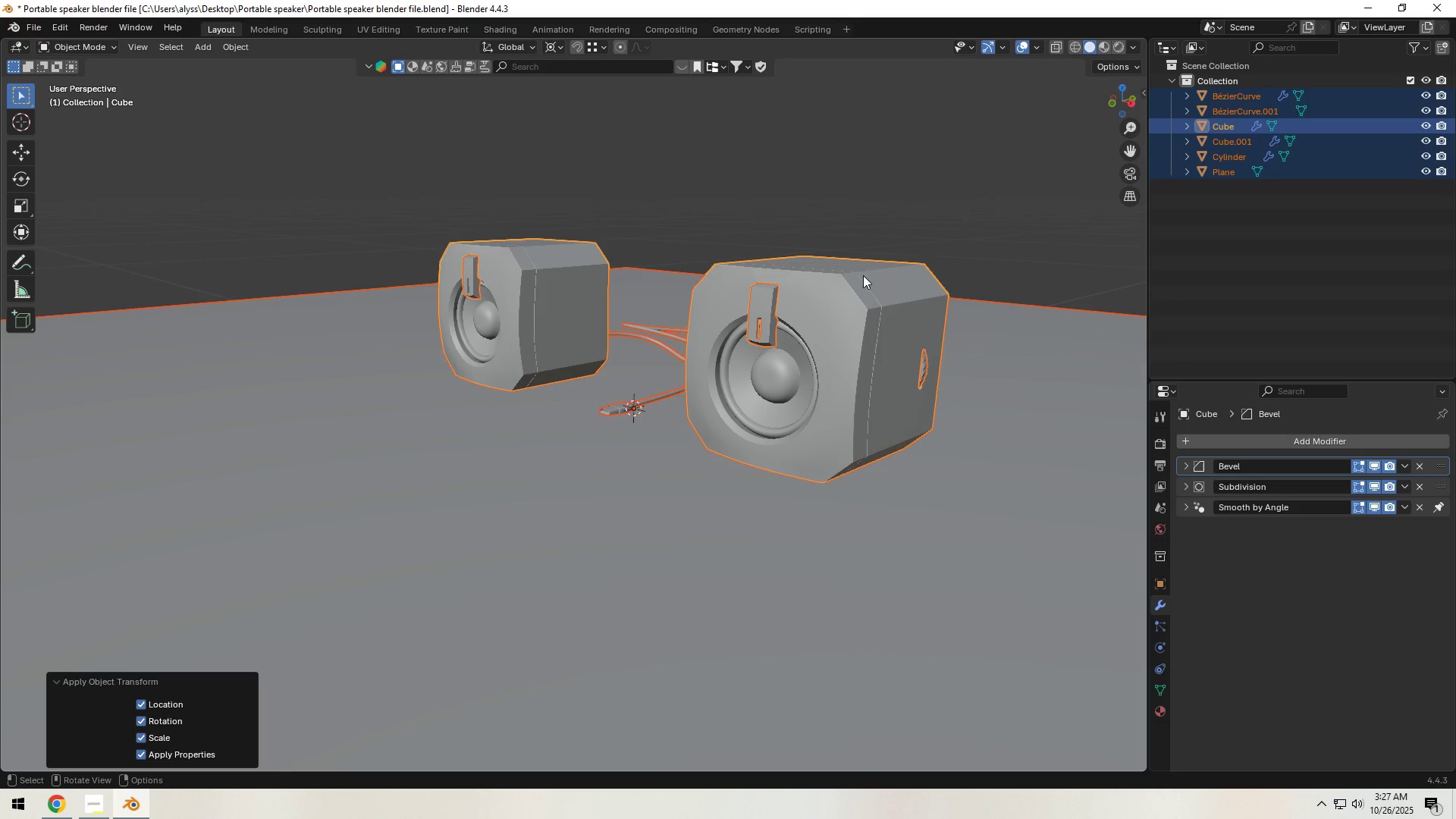 
left_click([863, 172])
 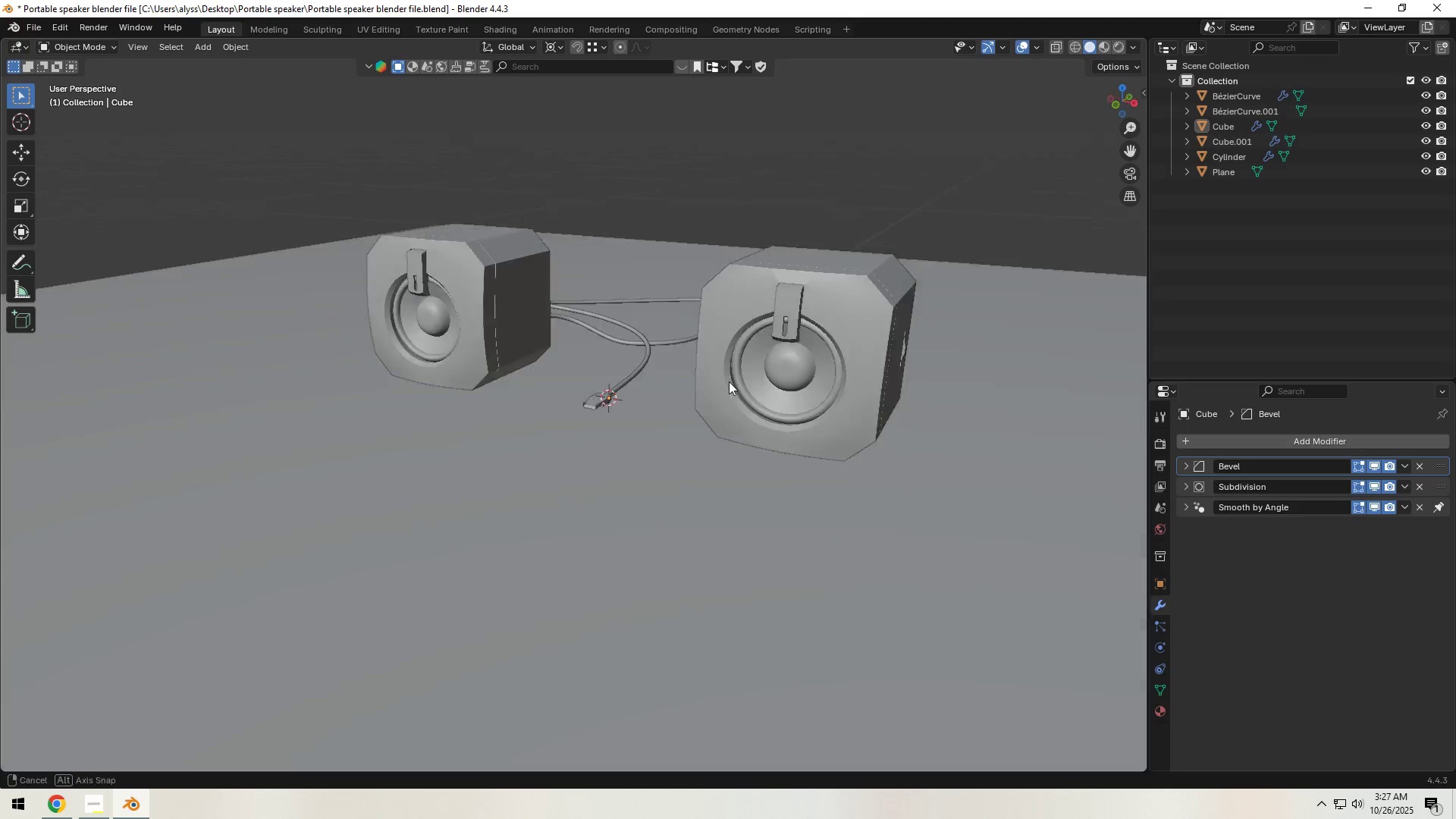 
scroll: coordinate [698, 428], scroll_direction: up, amount: 13.0
 